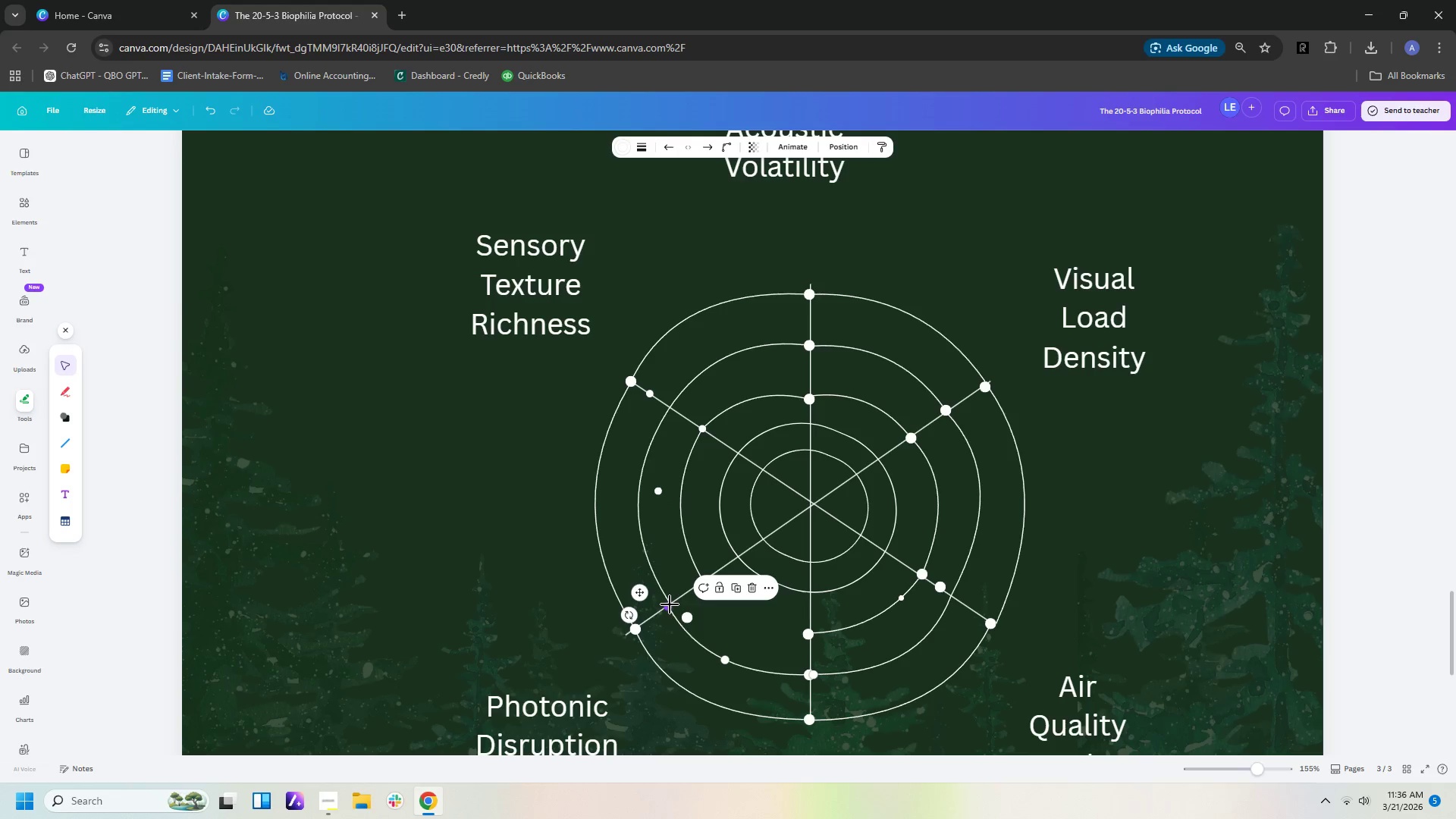 
left_click_drag(start_coordinate=[670, 604], to_coordinate=[670, 599])
 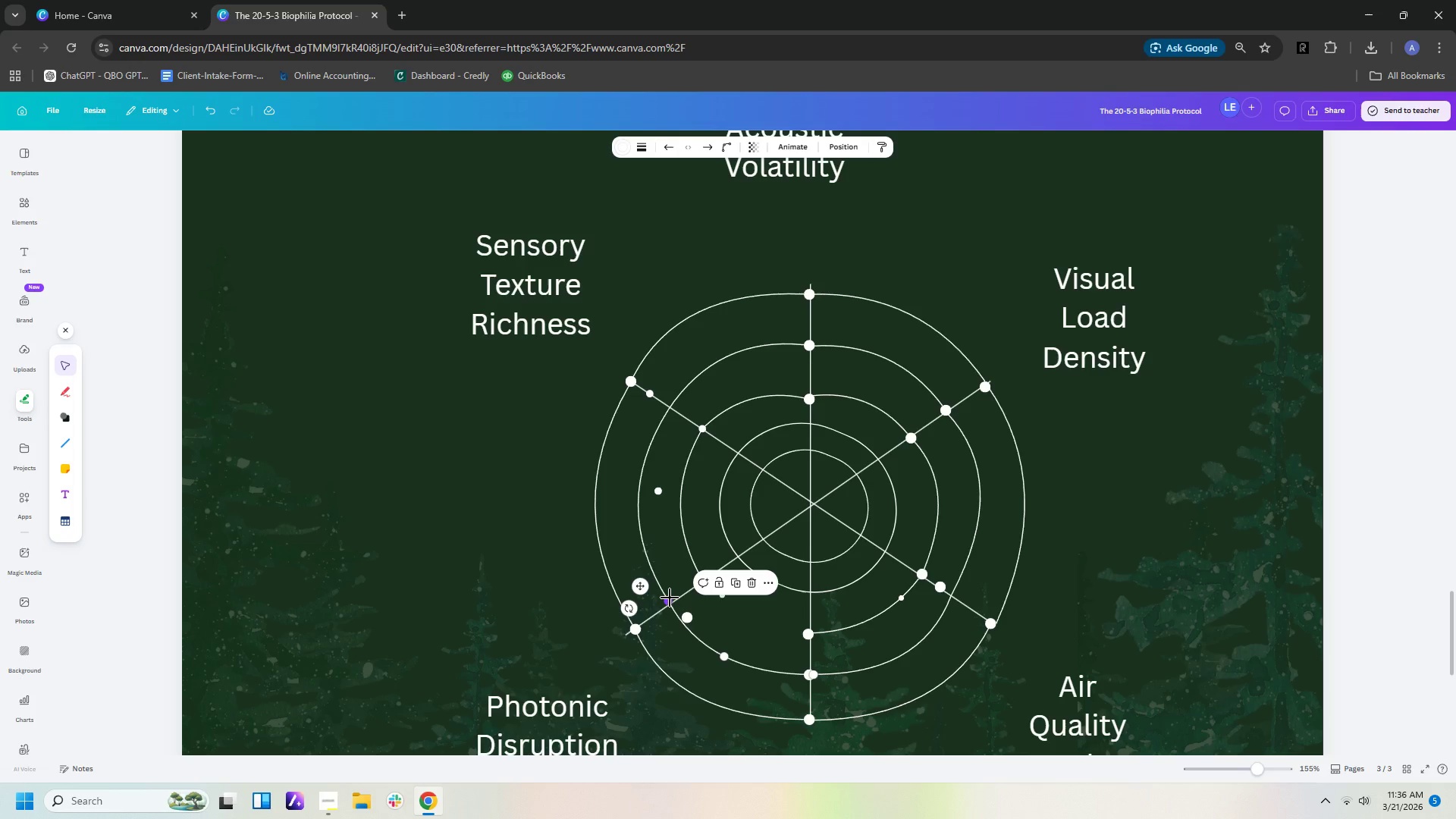 
wait(10.83)
 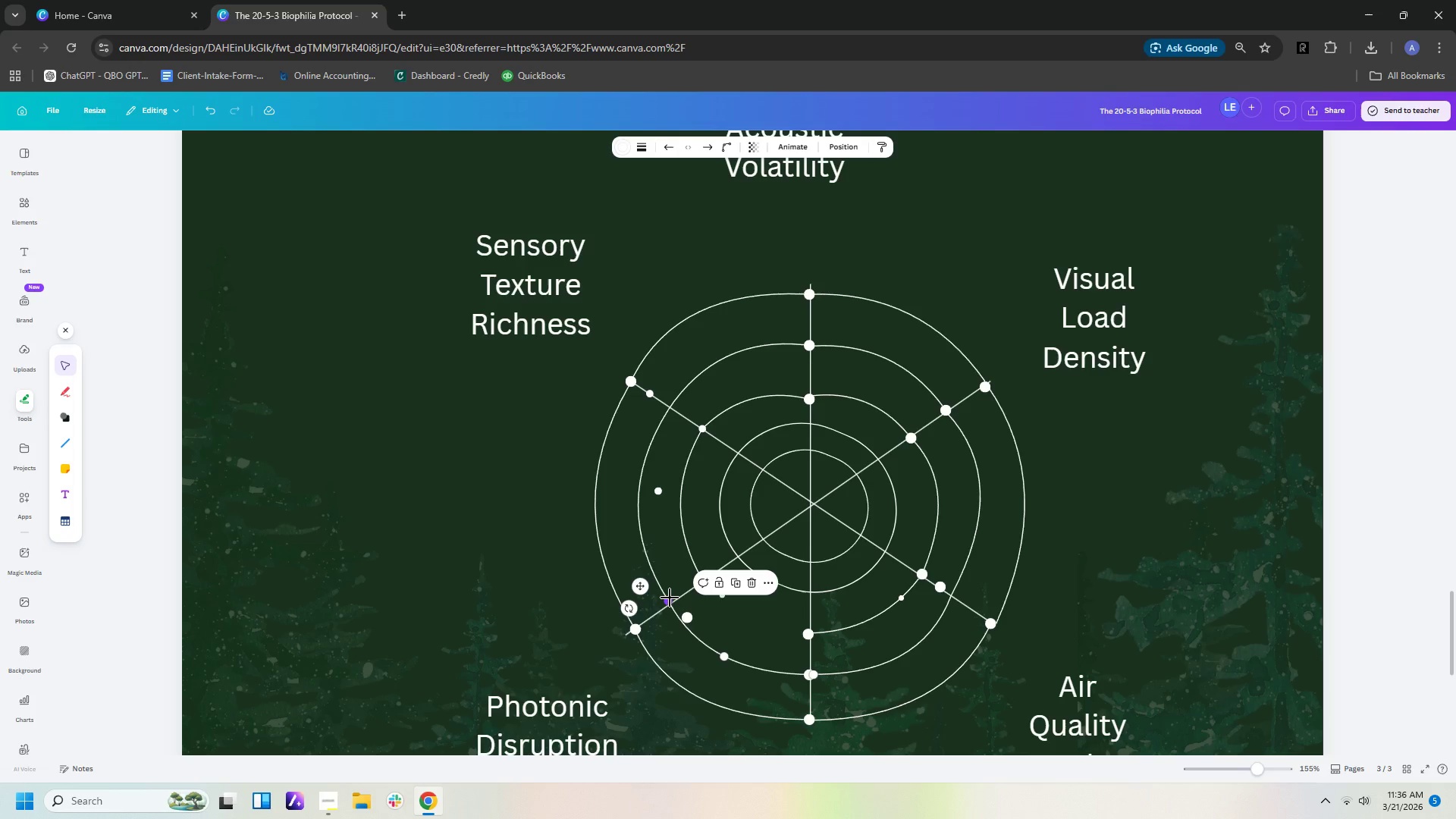 
left_click([850, 628])
 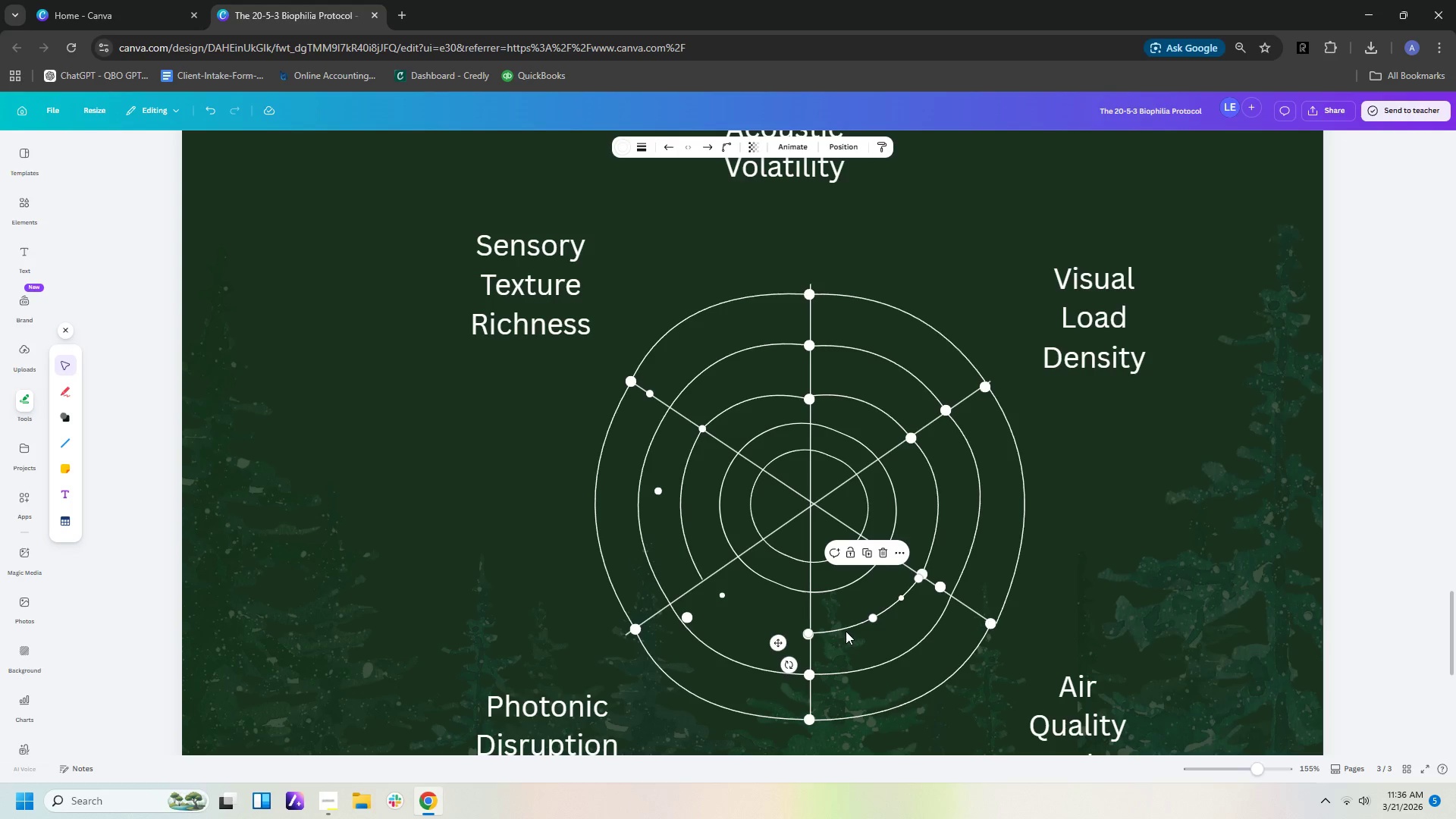 
key(Control+C)
 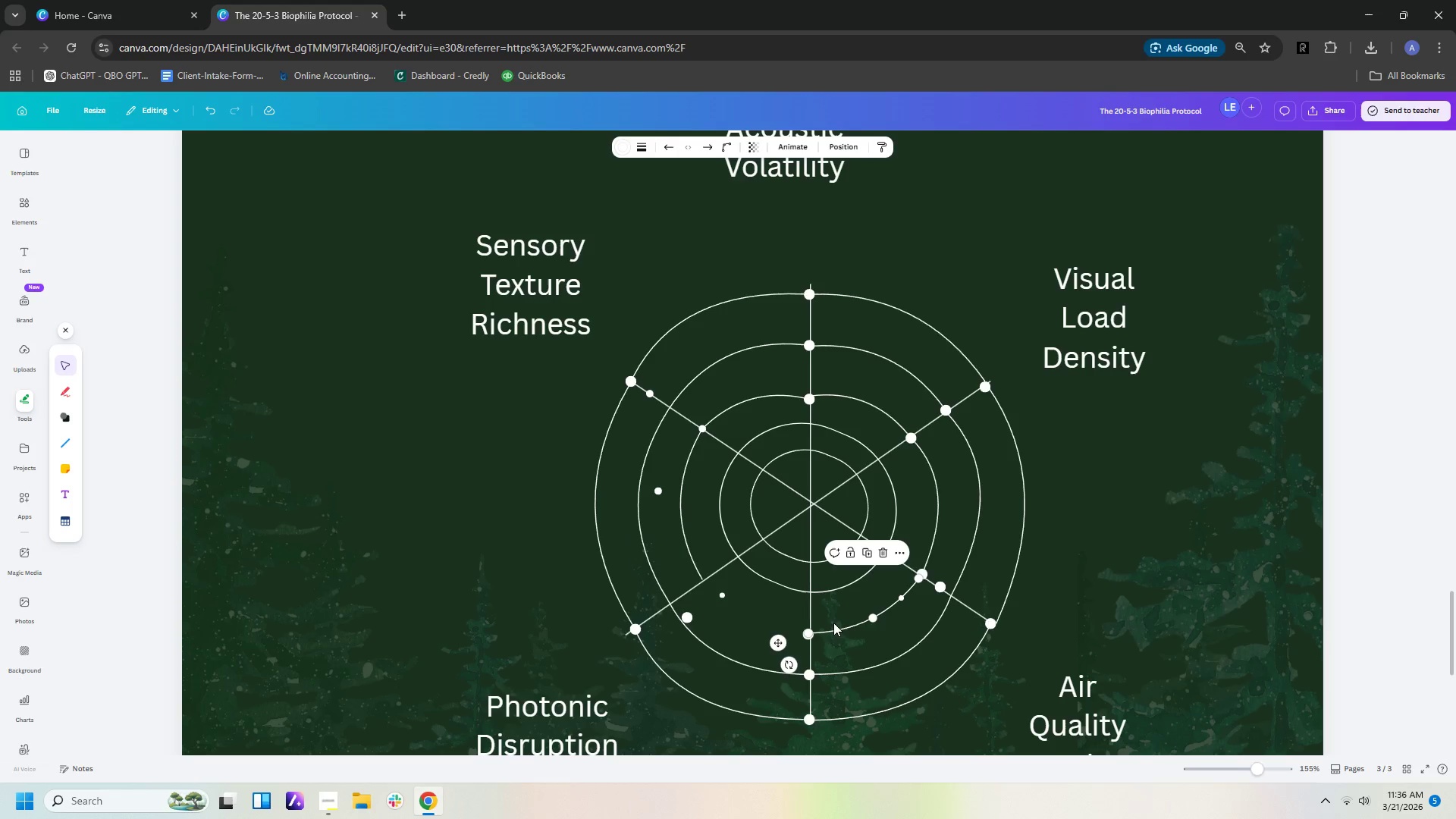 
key(Control+V)
 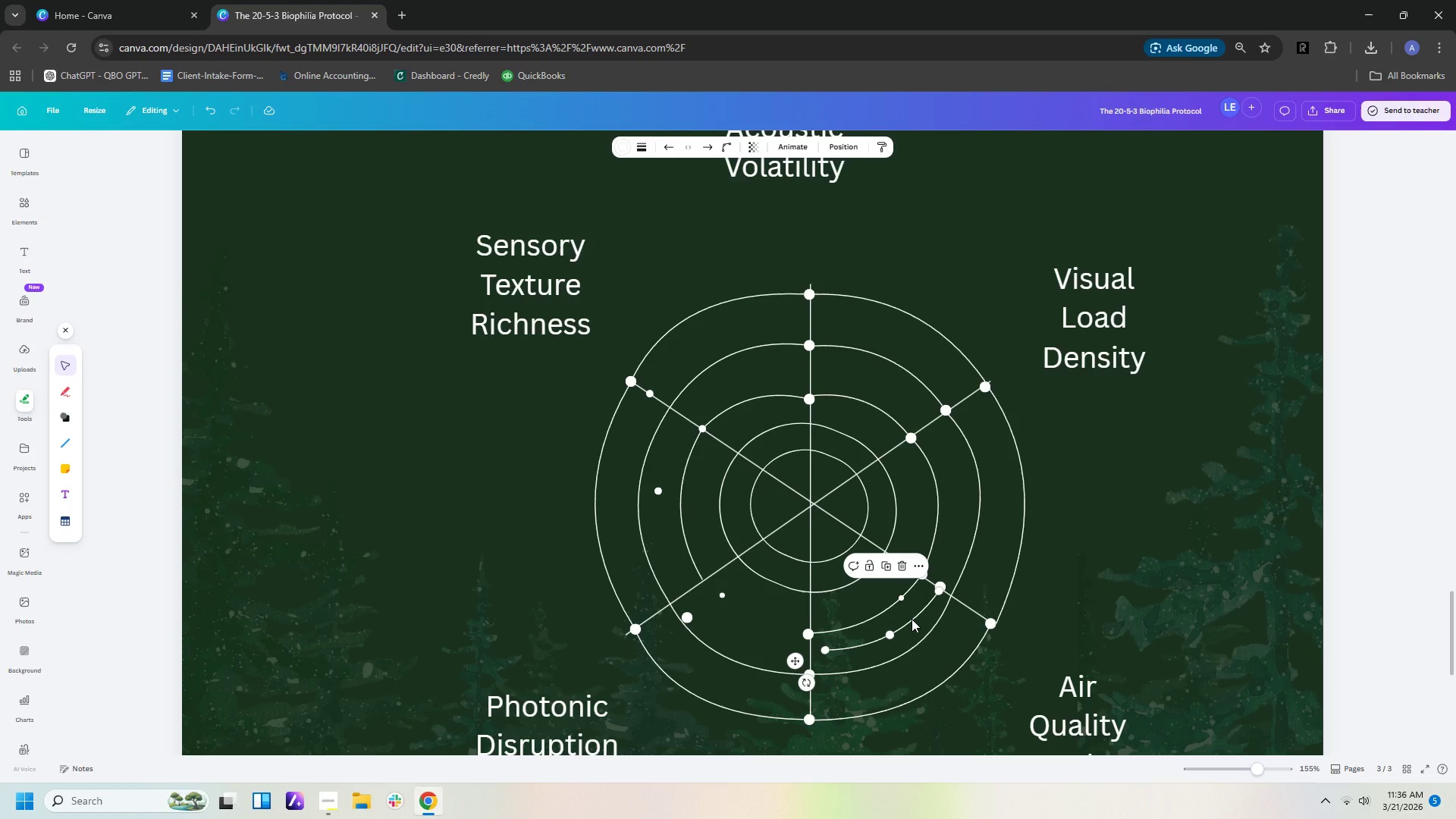 
left_click_drag(start_coordinate=[912, 619], to_coordinate=[789, 549])
 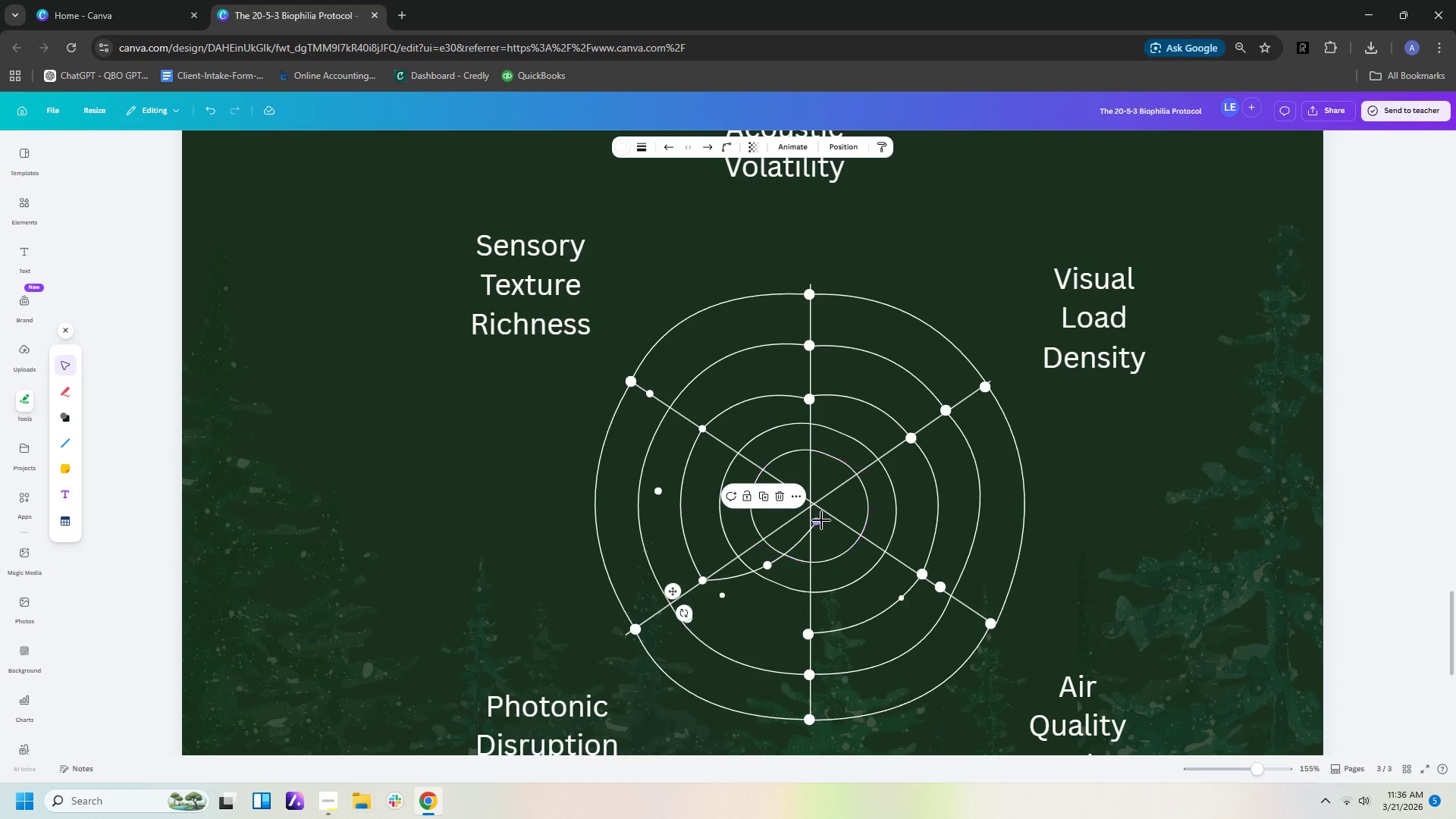 
left_click_drag(start_coordinate=[818, 520], to_coordinate=[814, 635])
 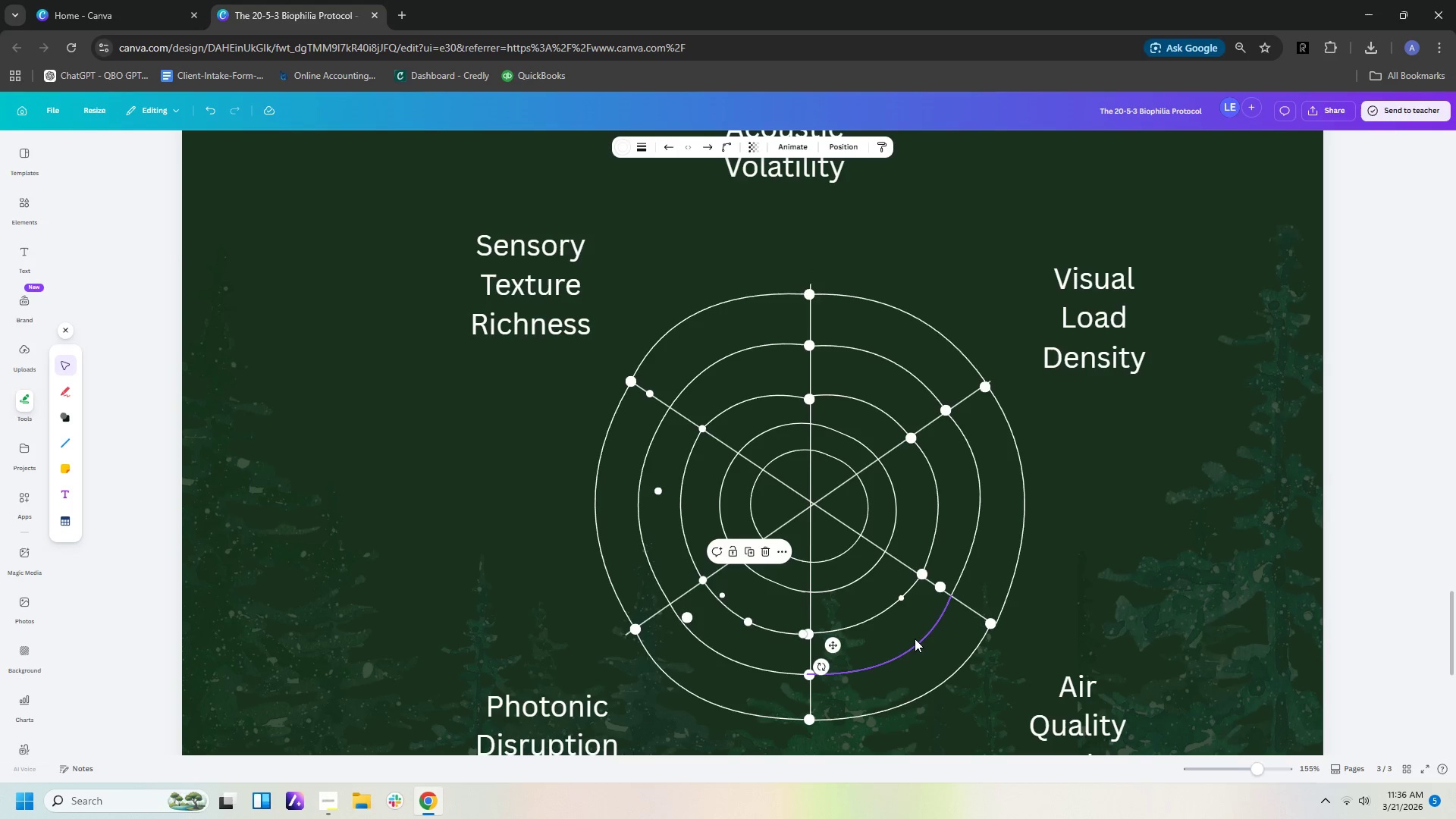 
left_click([915, 639])
 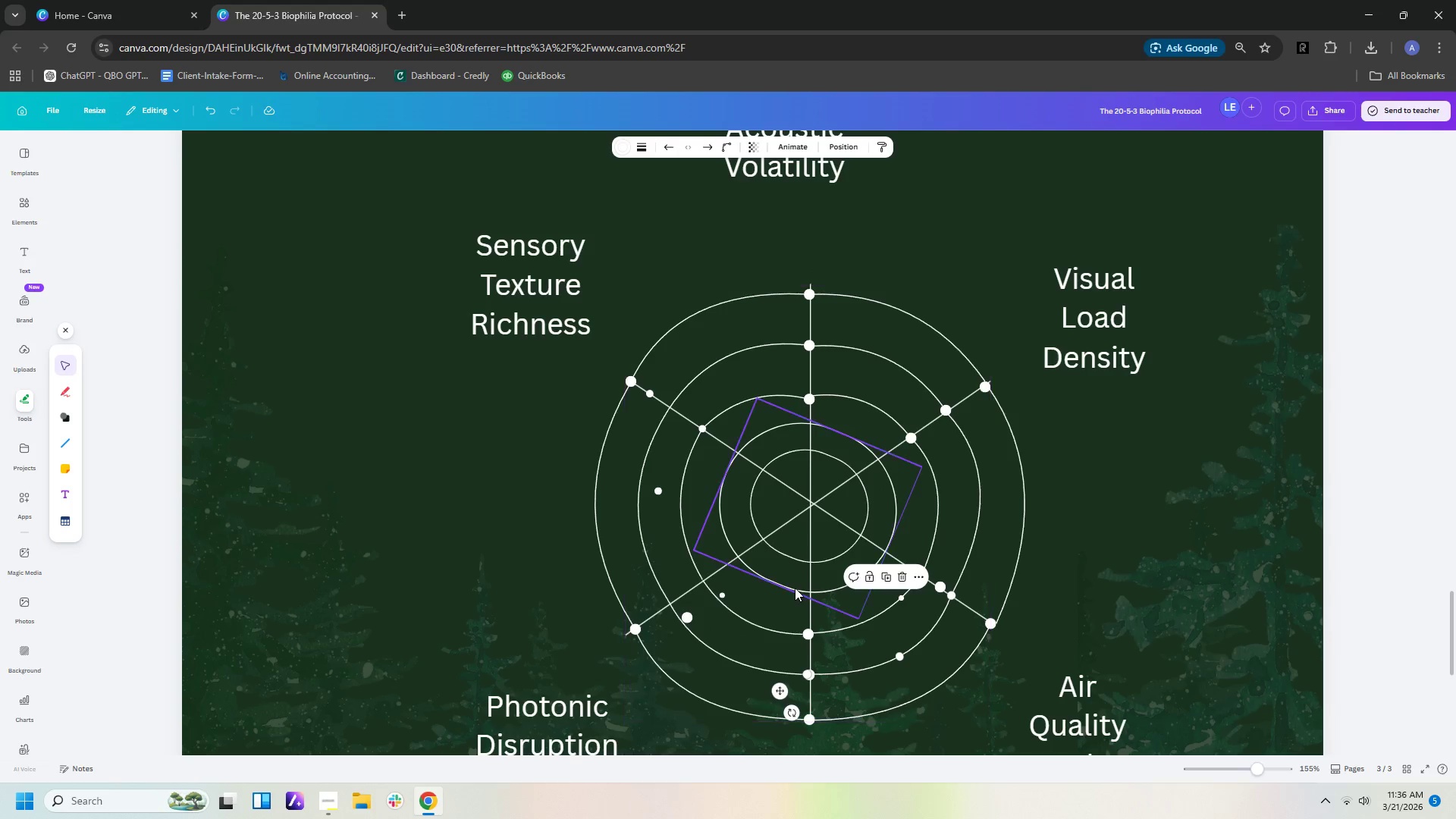 
left_click([795, 588])
 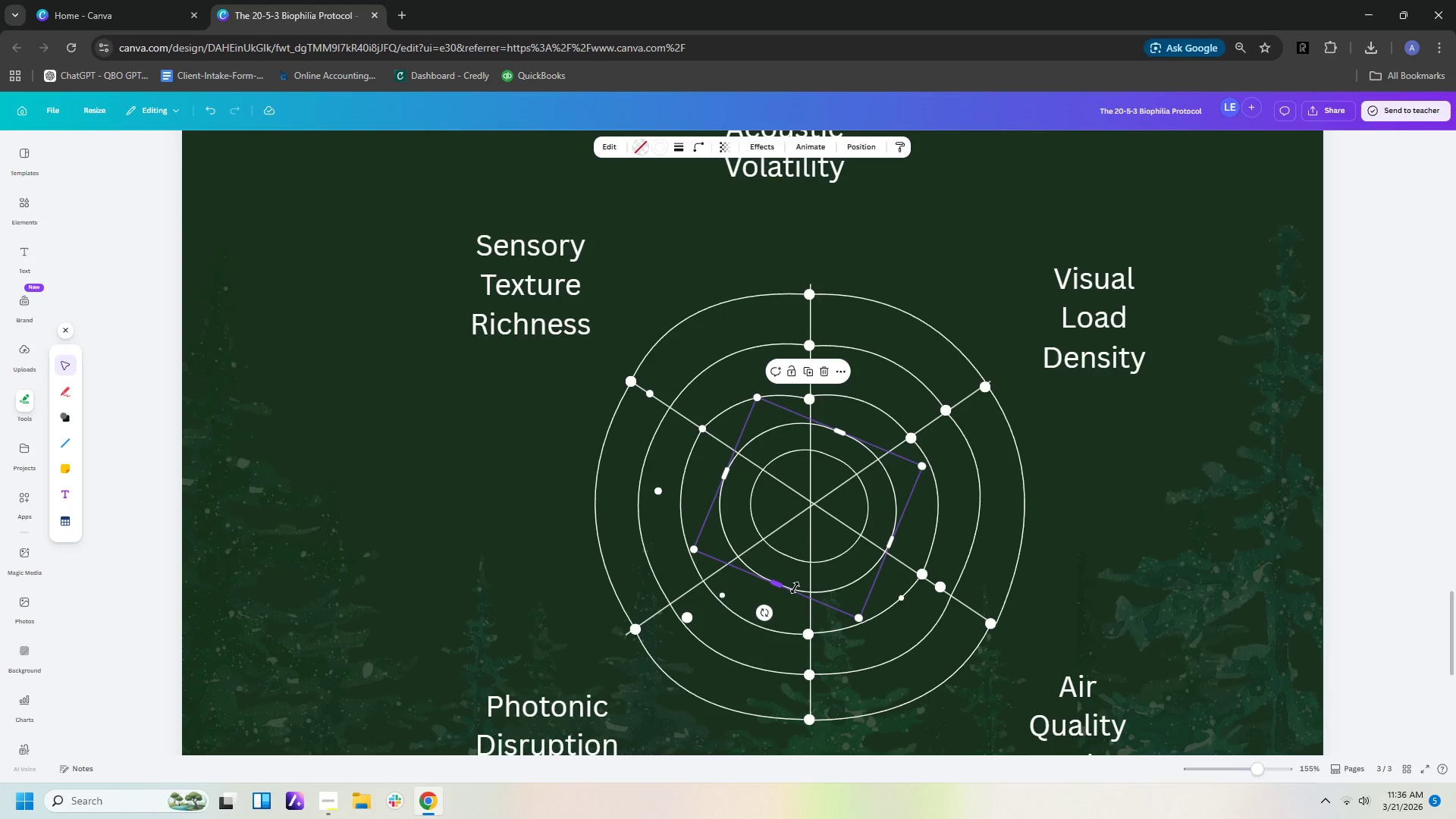 
key(Delete)
 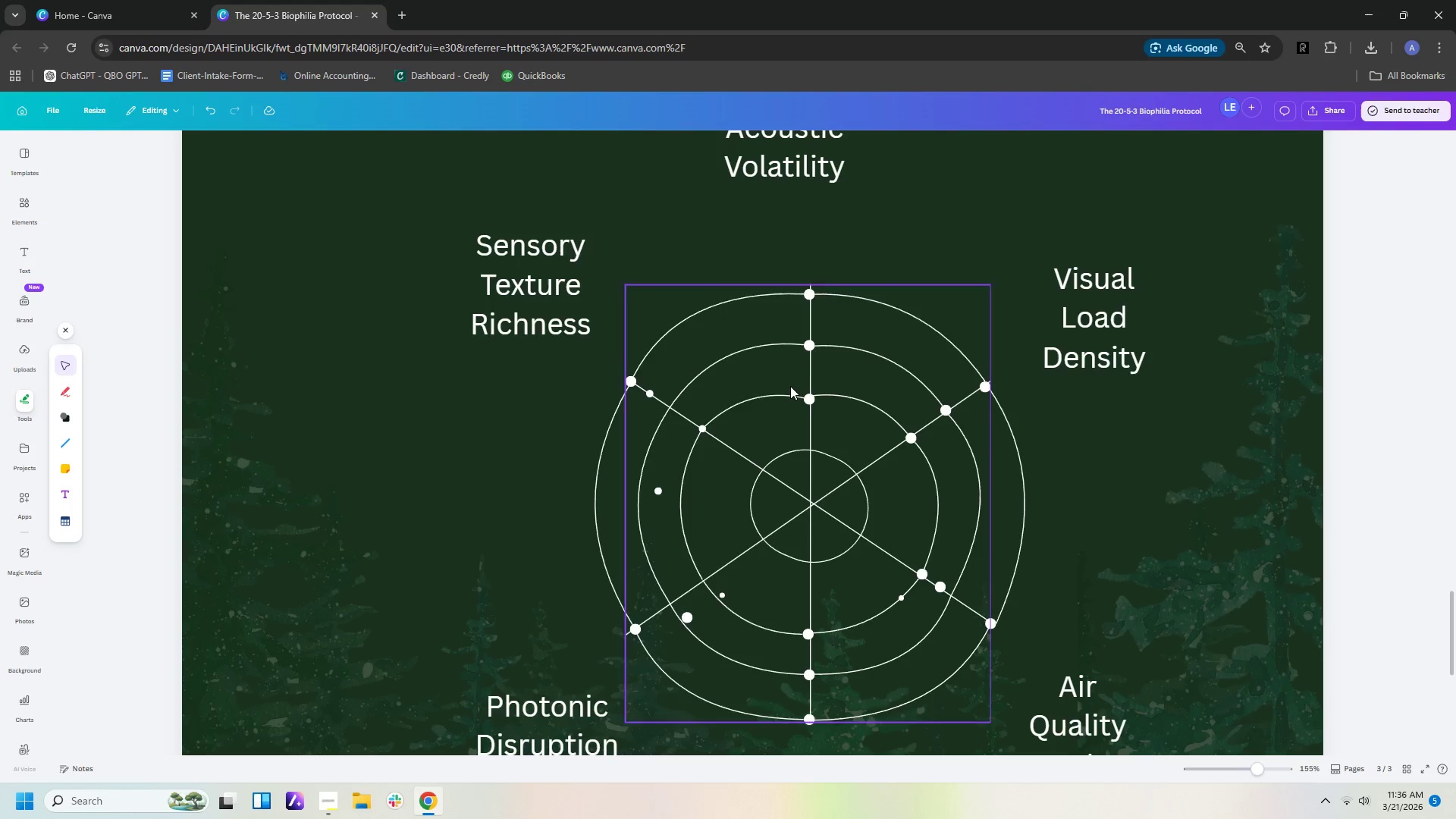 
left_click([782, 394])
 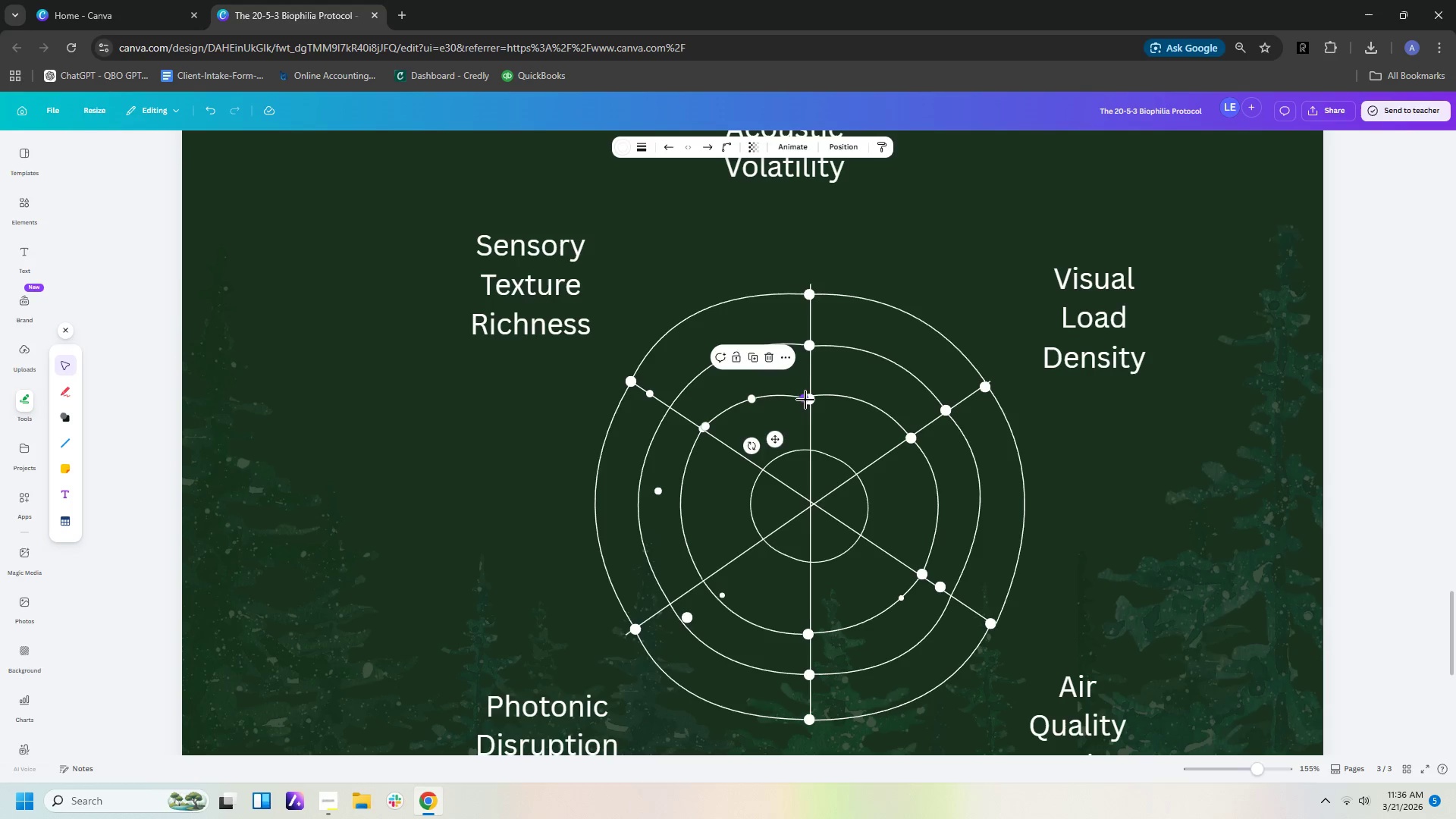 
left_click_drag(start_coordinate=[805, 400], to_coordinate=[810, 393])
 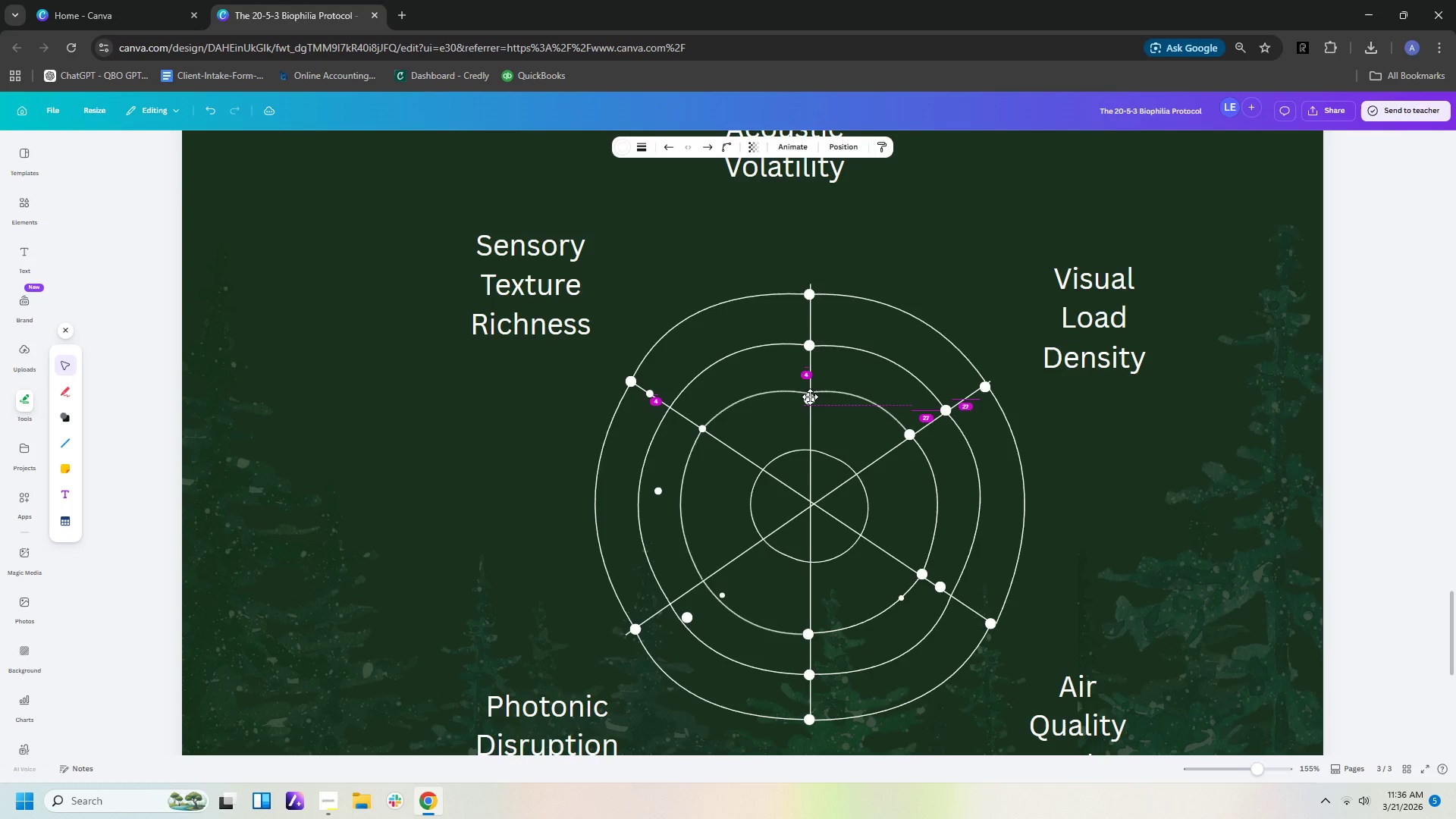 
left_click([808, 402])
 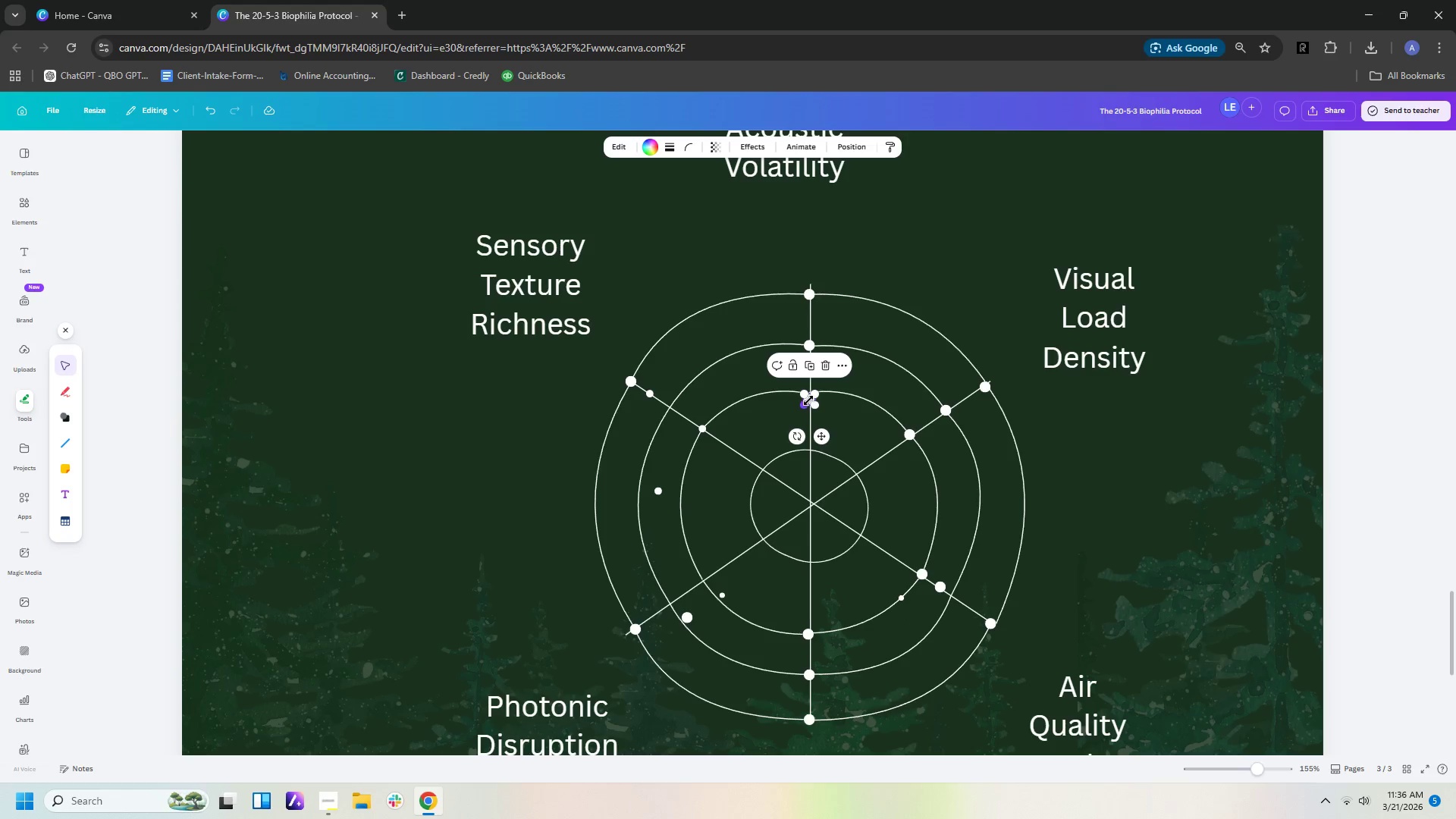 
left_click([808, 400])
 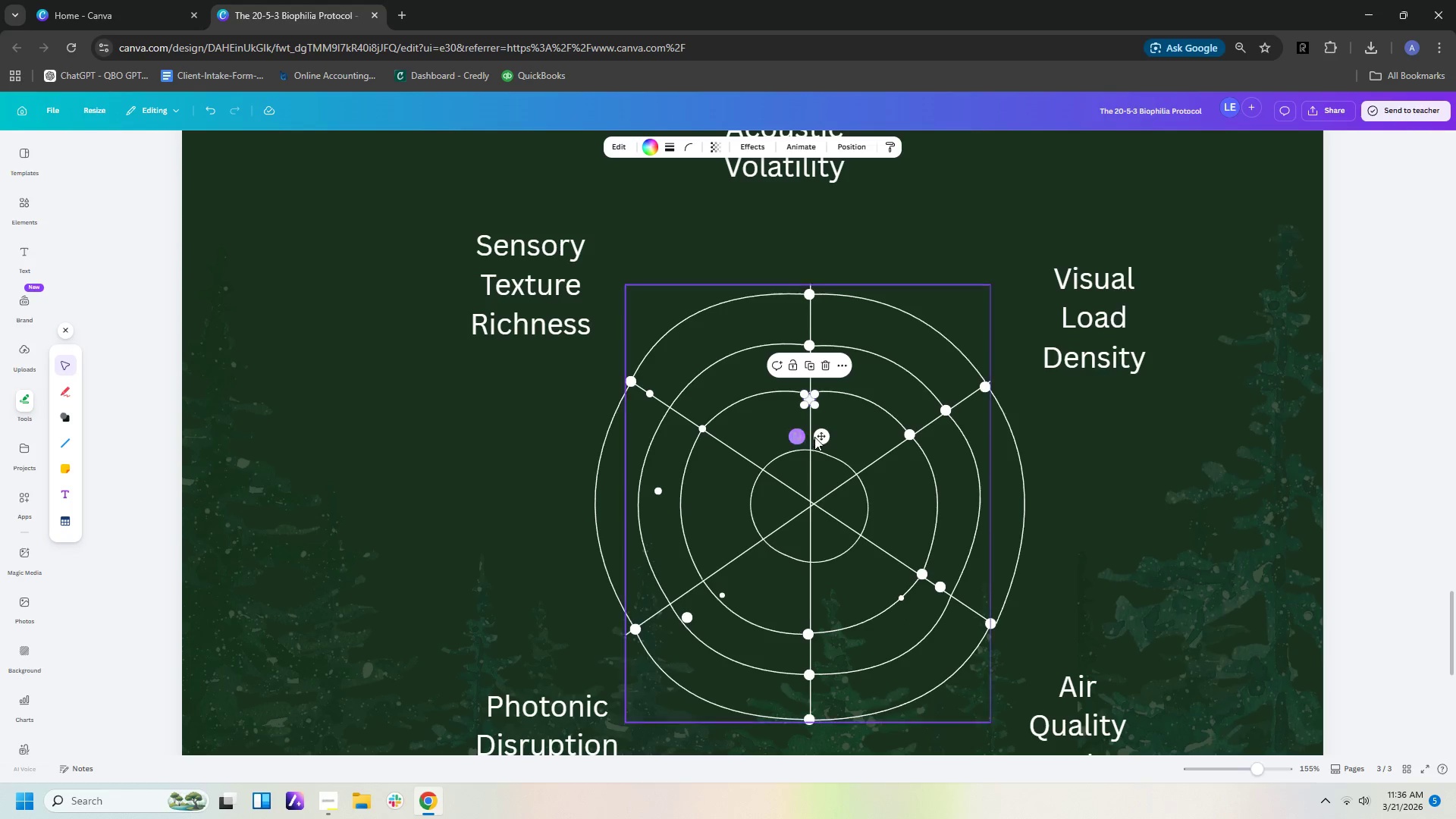 
left_click_drag(start_coordinate=[824, 438], to_coordinate=[824, 430])
 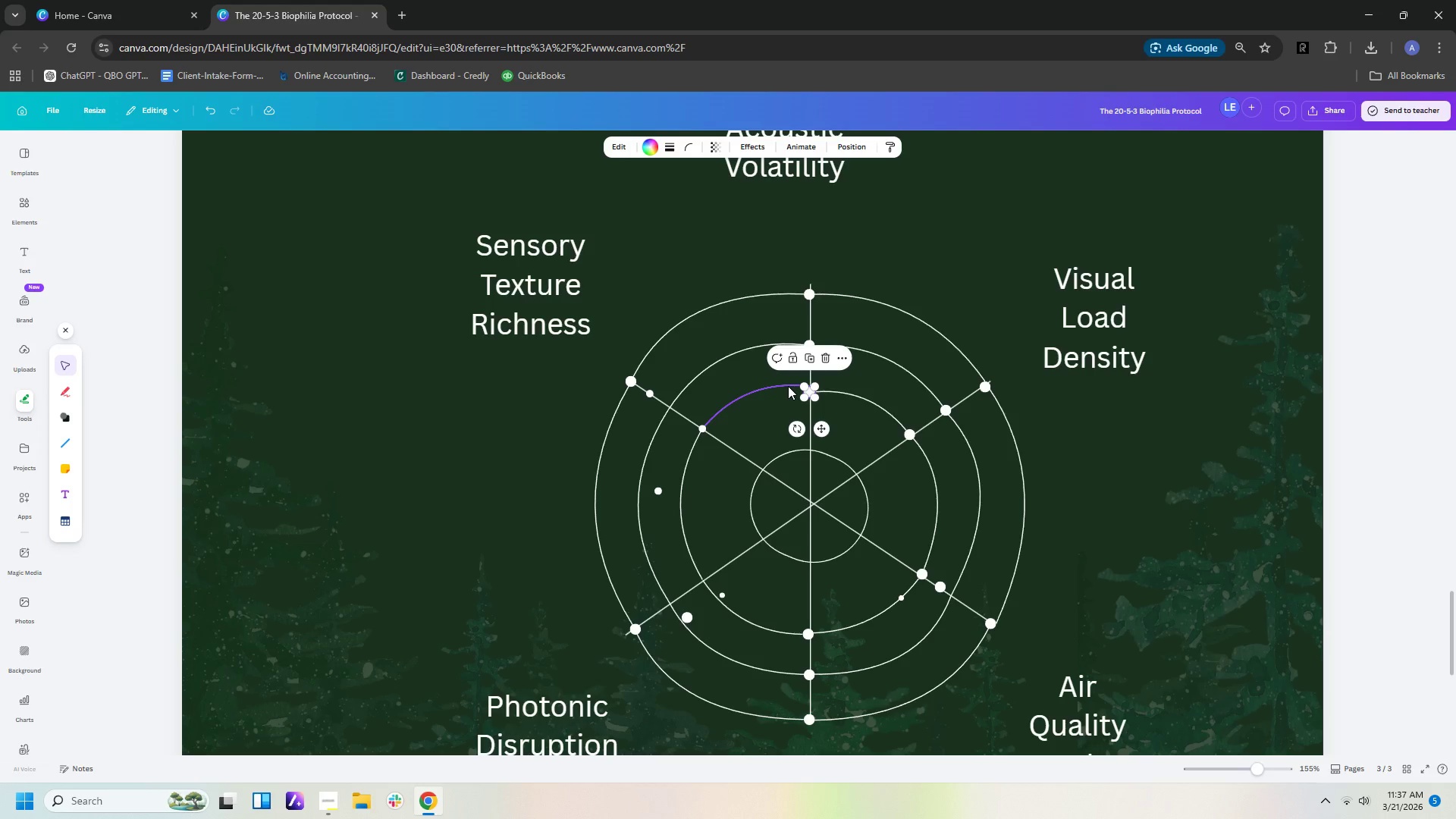 
left_click([788, 386])
 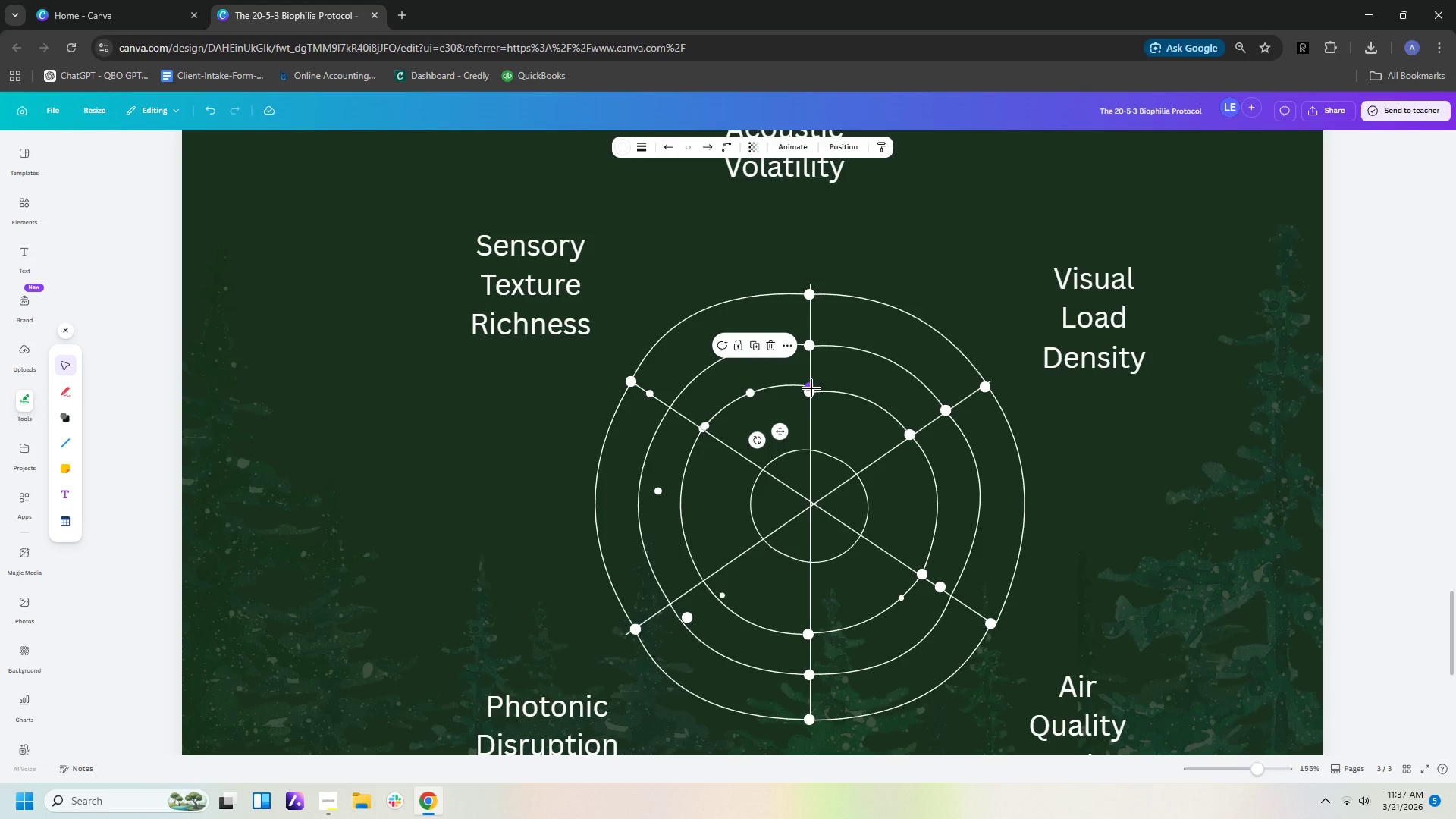 
left_click_drag(start_coordinate=[811, 388], to_coordinate=[811, 393])
 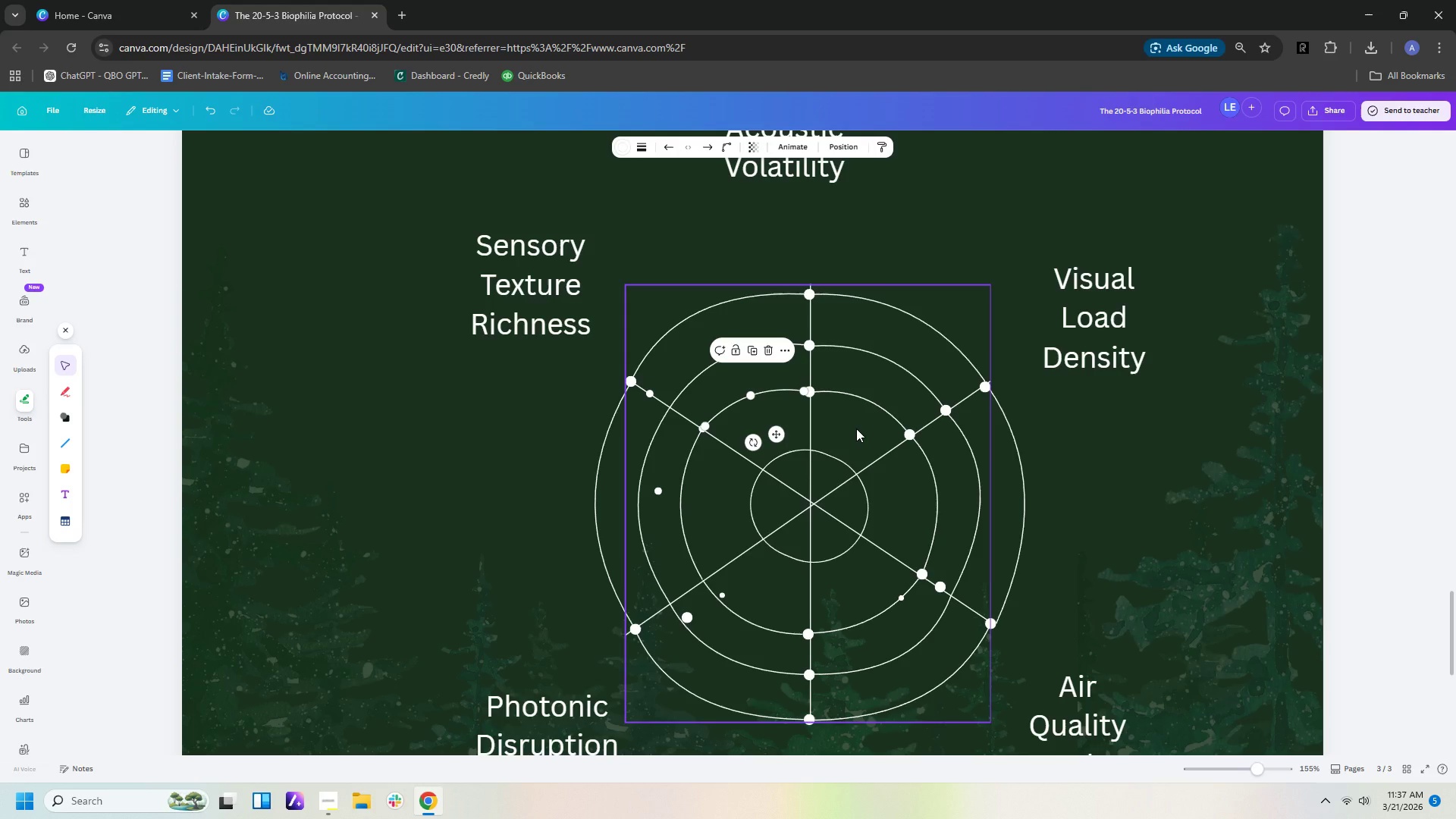 
wait(7.41)
 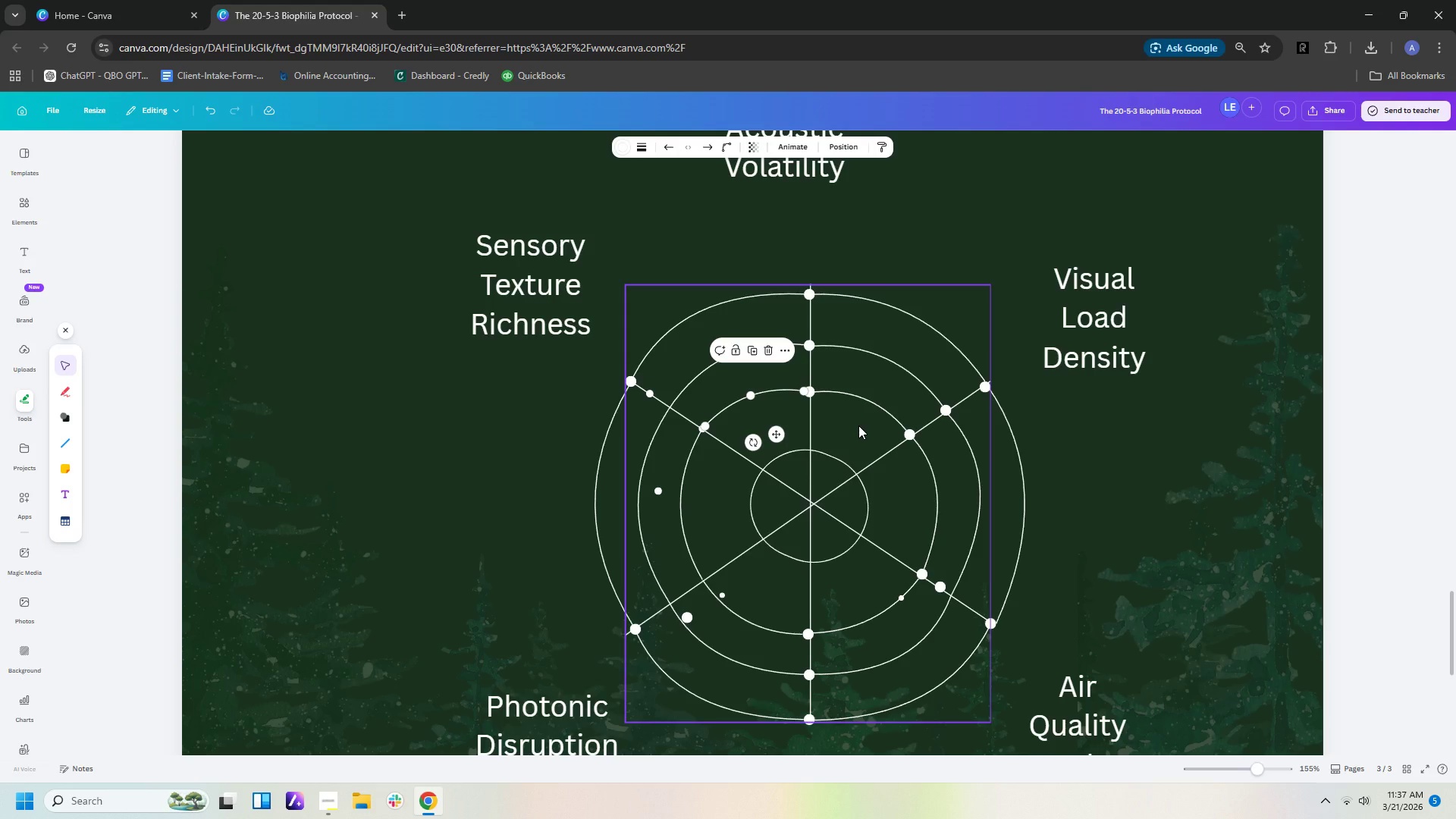 
left_click([870, 404])
 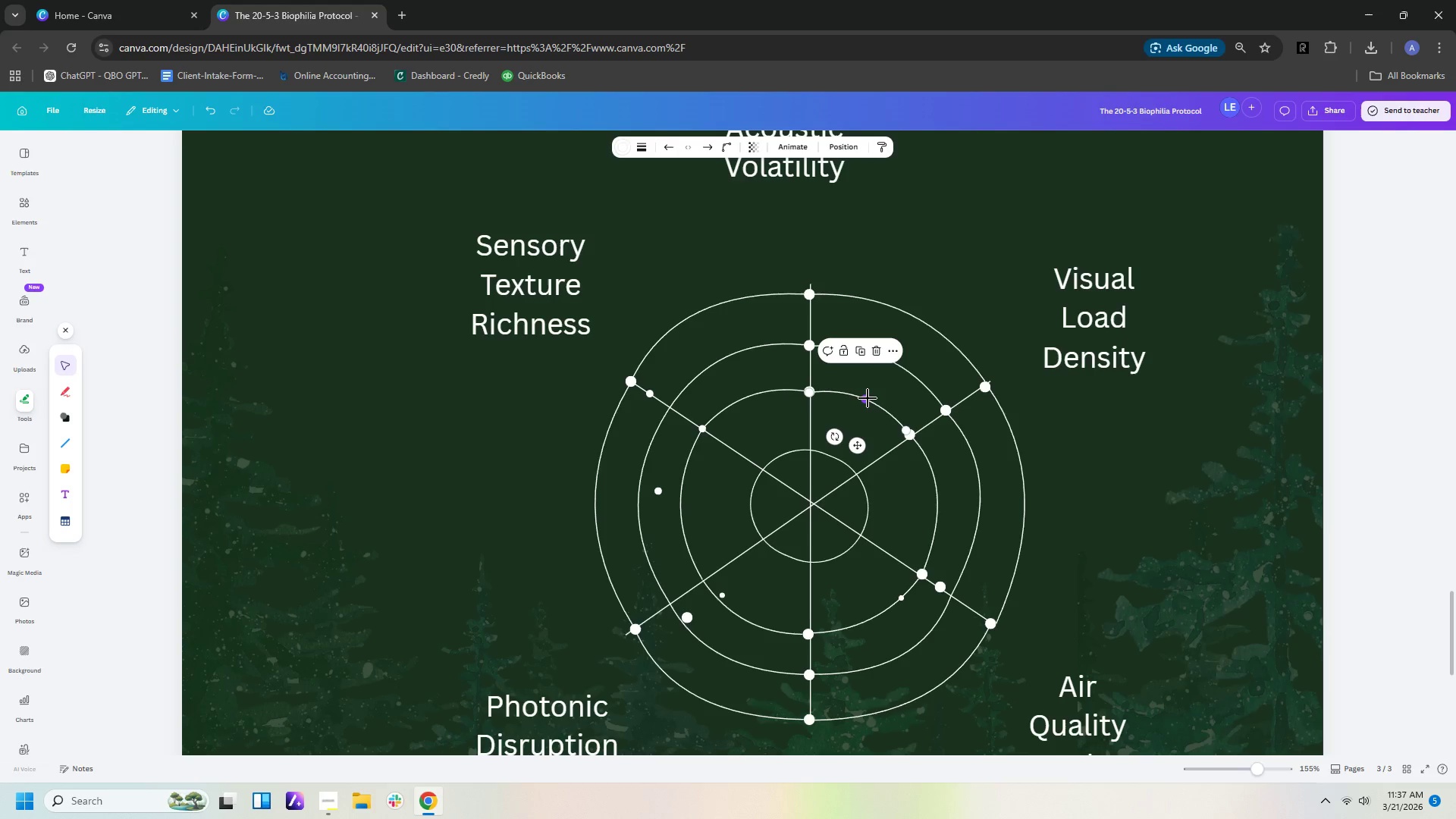 
left_click_drag(start_coordinate=[868, 398], to_coordinate=[869, 404])
 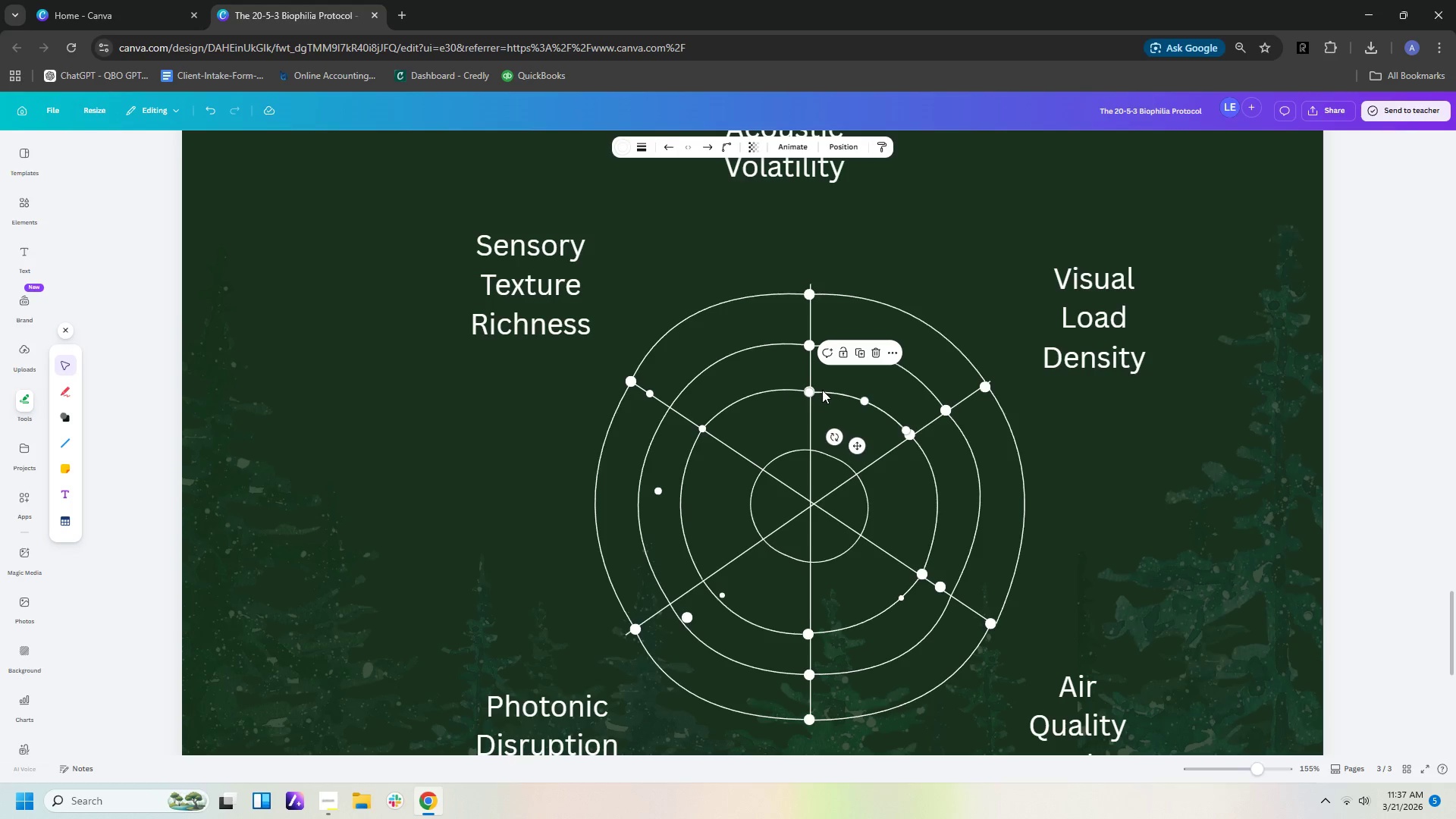 
mouse_move([843, 395])
 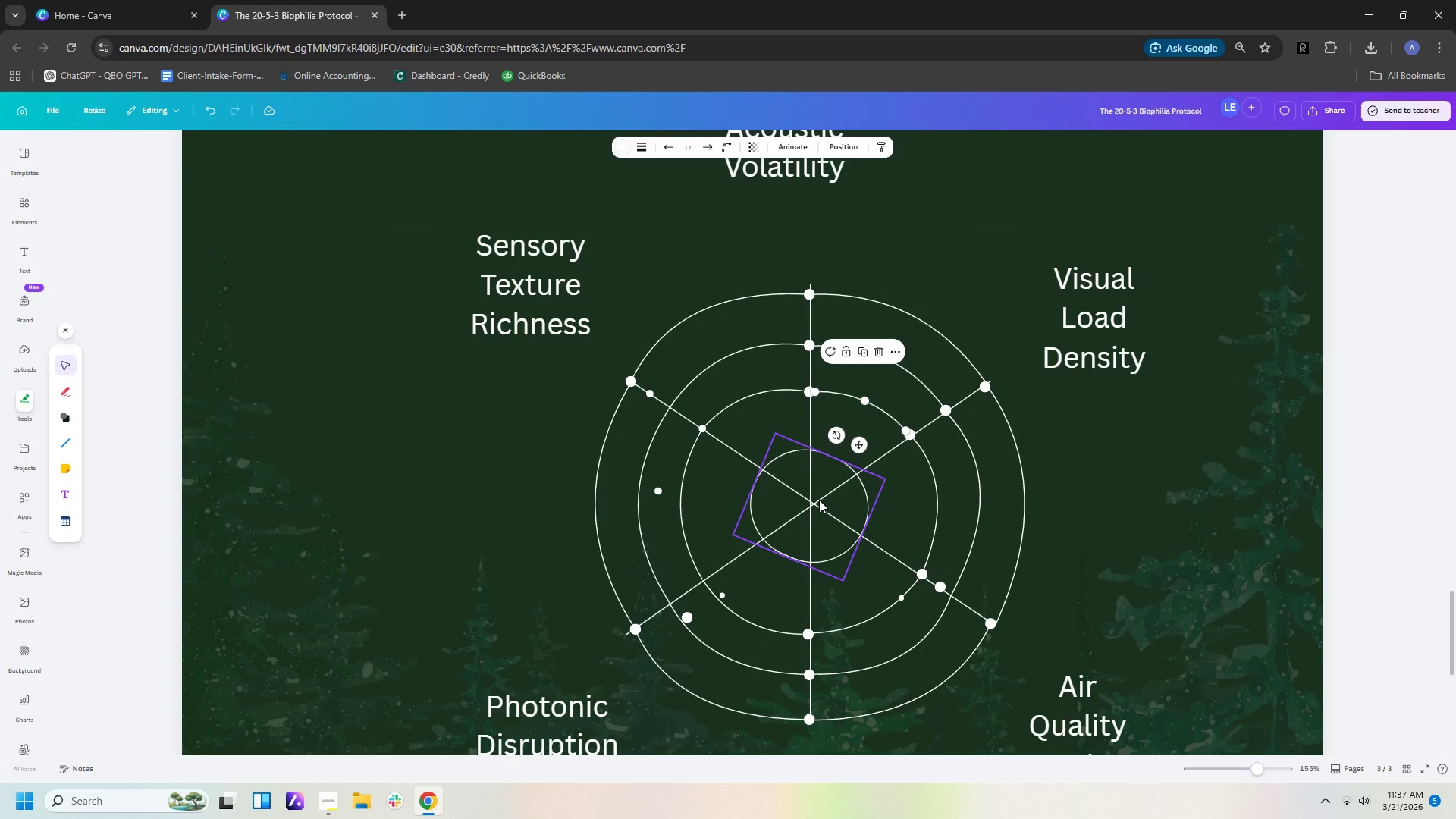 
wait(5.5)
 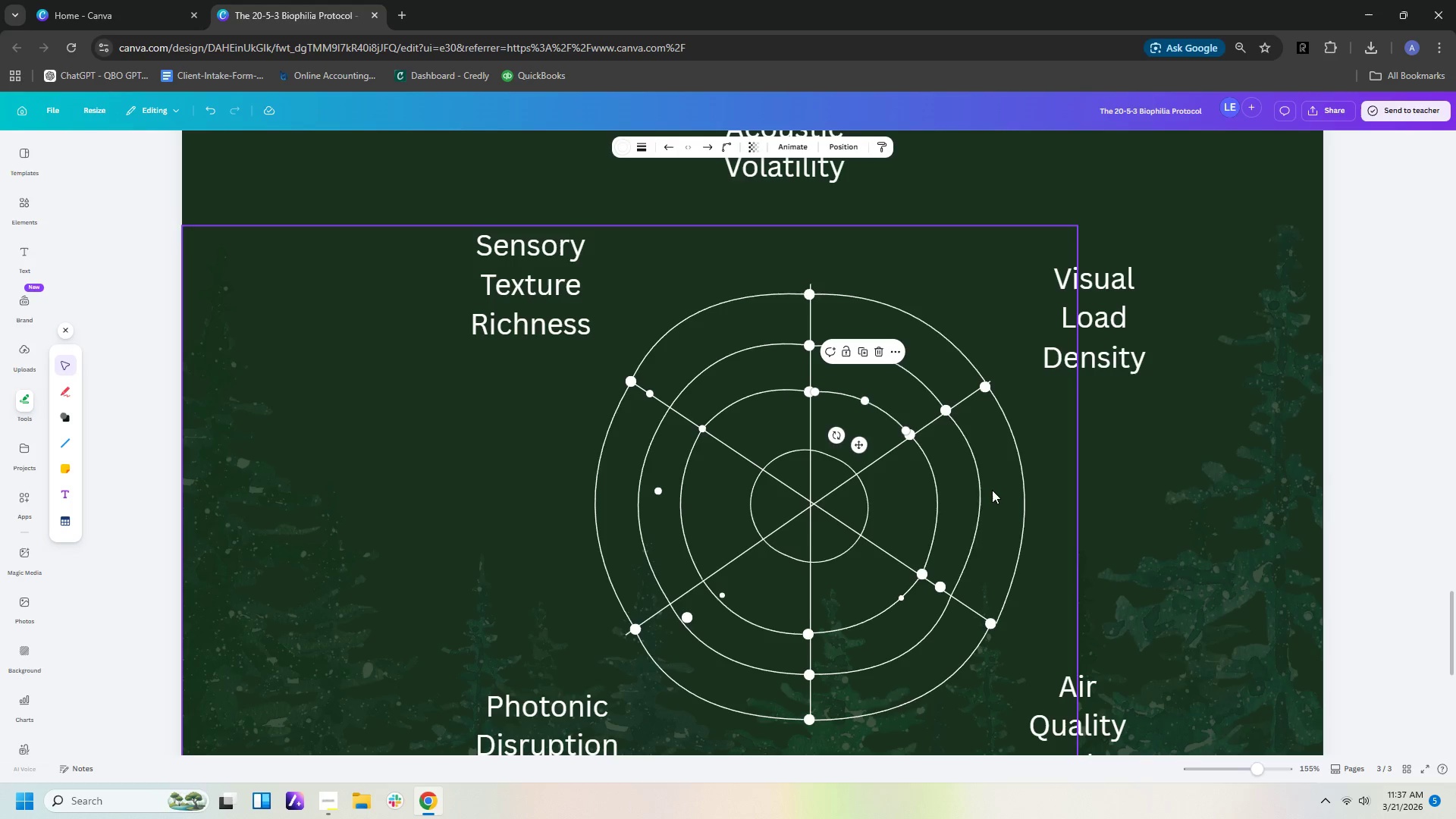 
left_click([821, 507])
 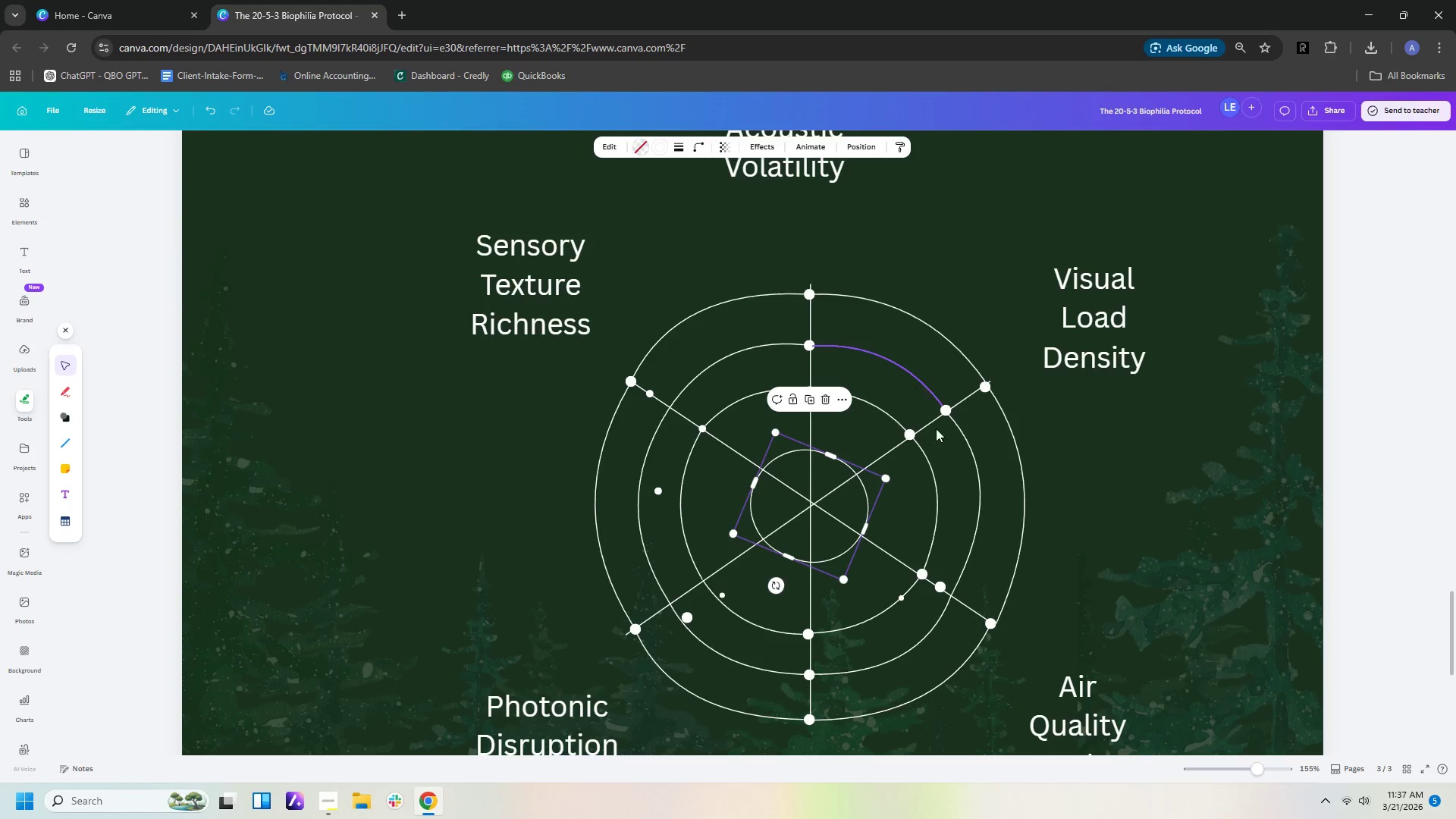 
wait(10.74)
 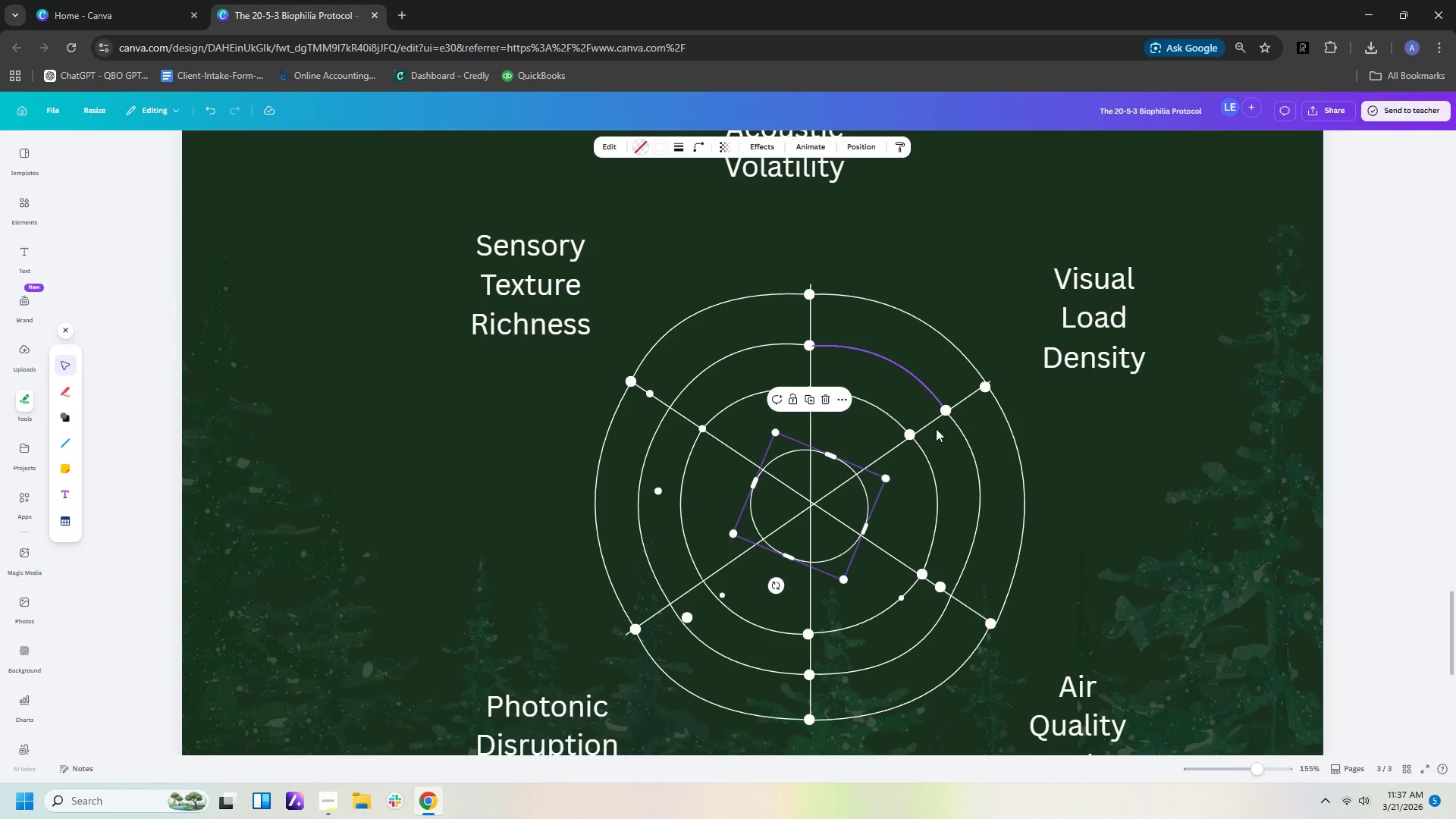 
left_click([725, 660])
 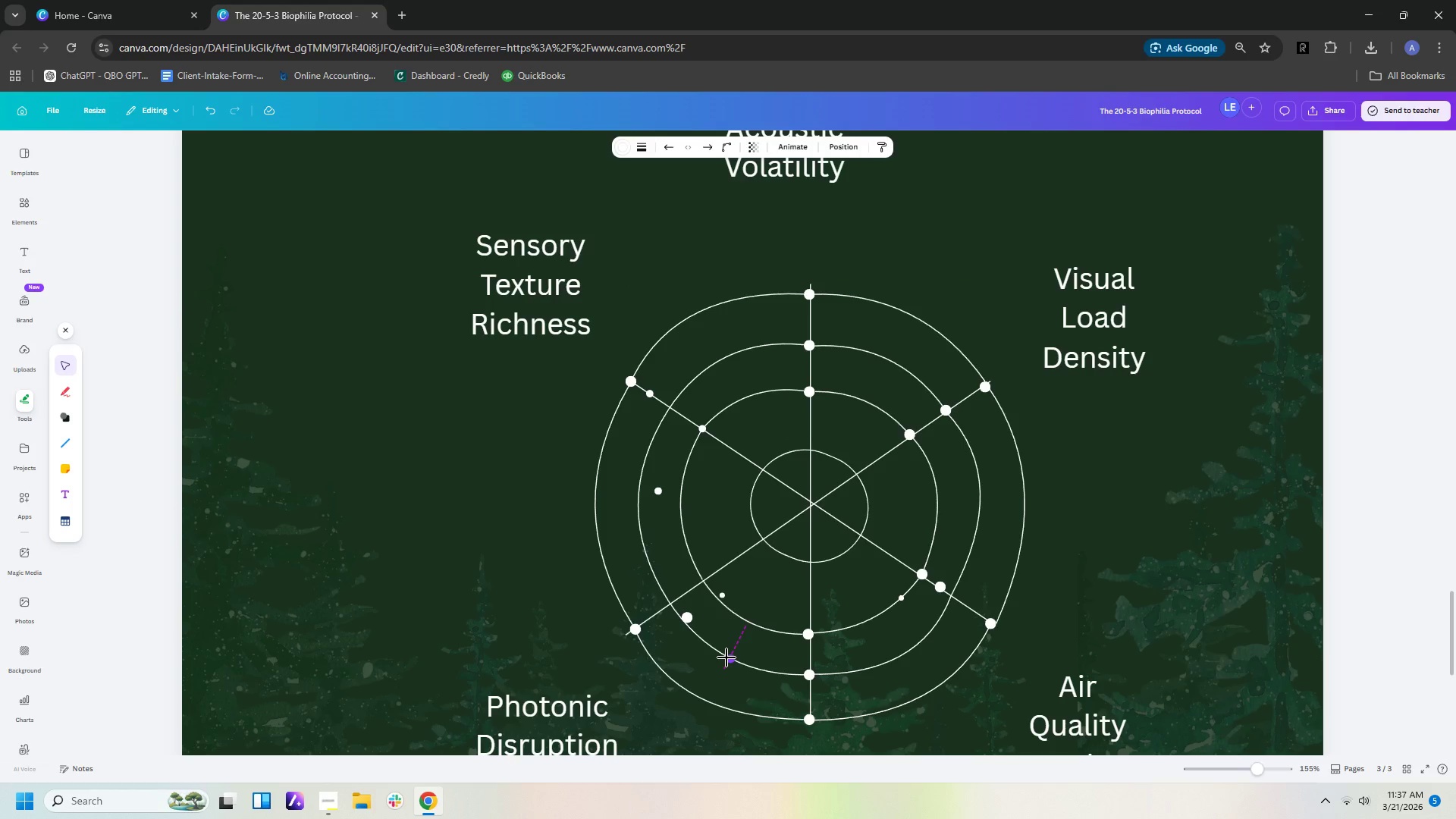 
wait(5.17)
 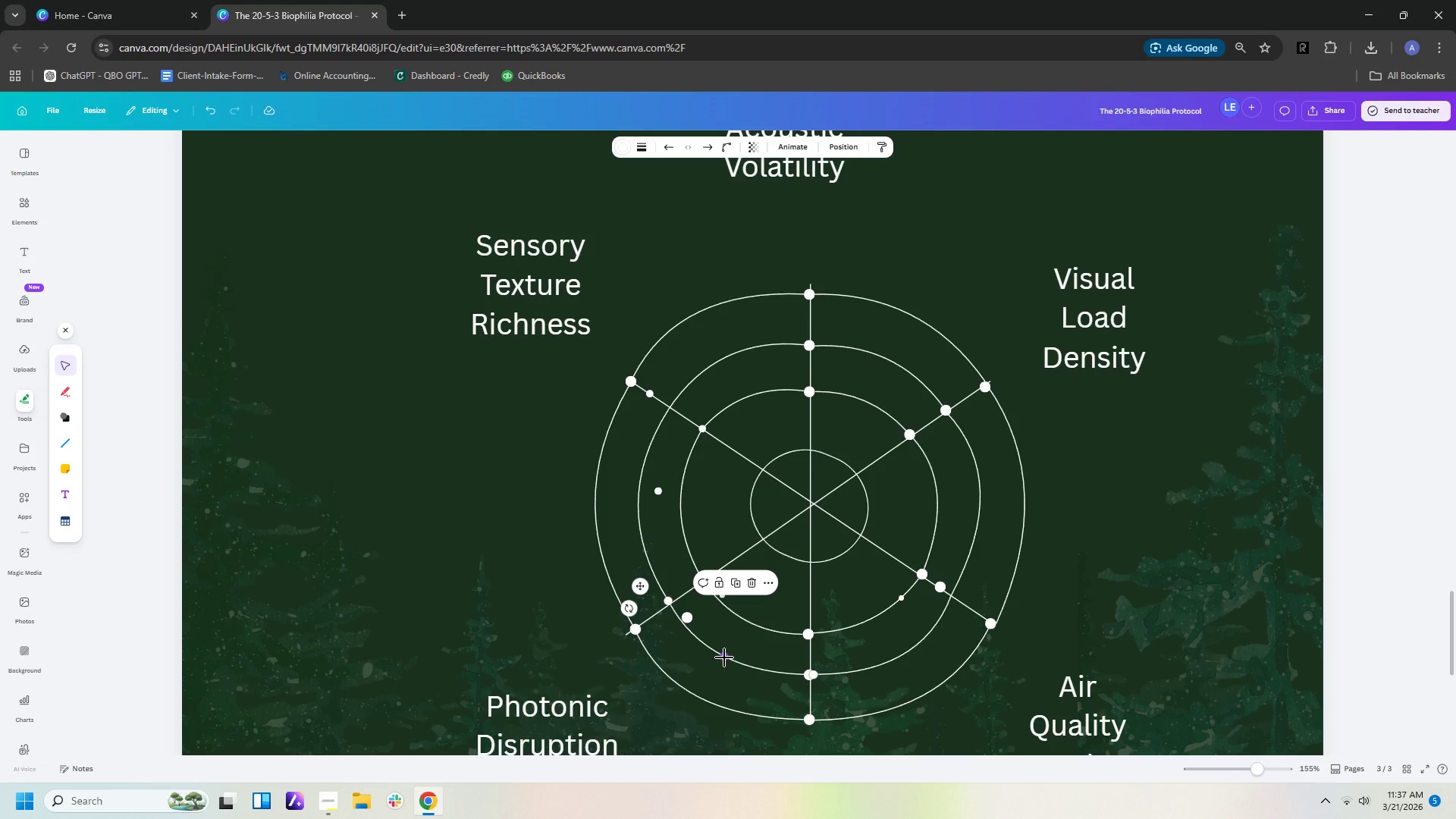 
left_click([893, 657])
 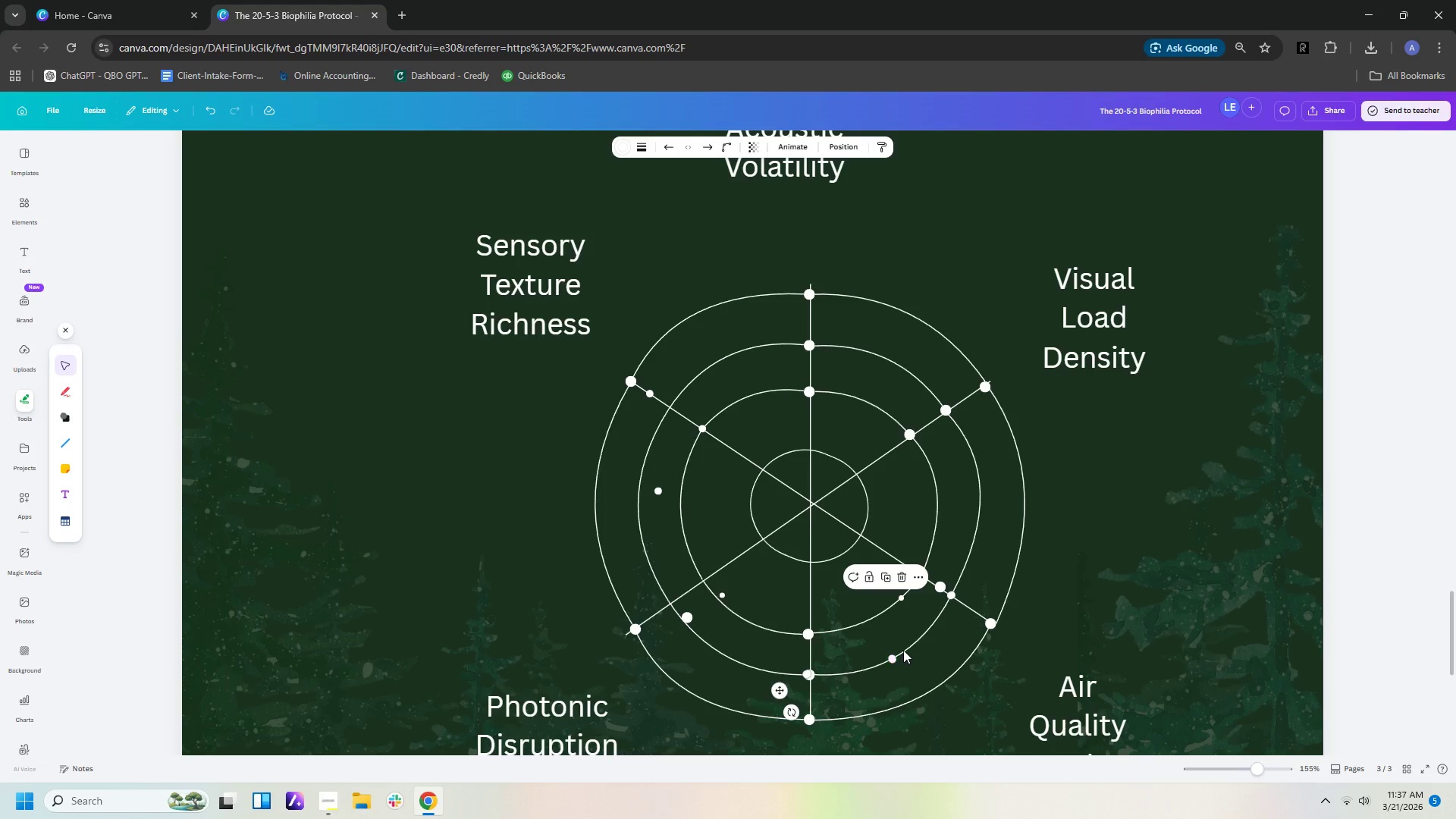 
wait(6.61)
 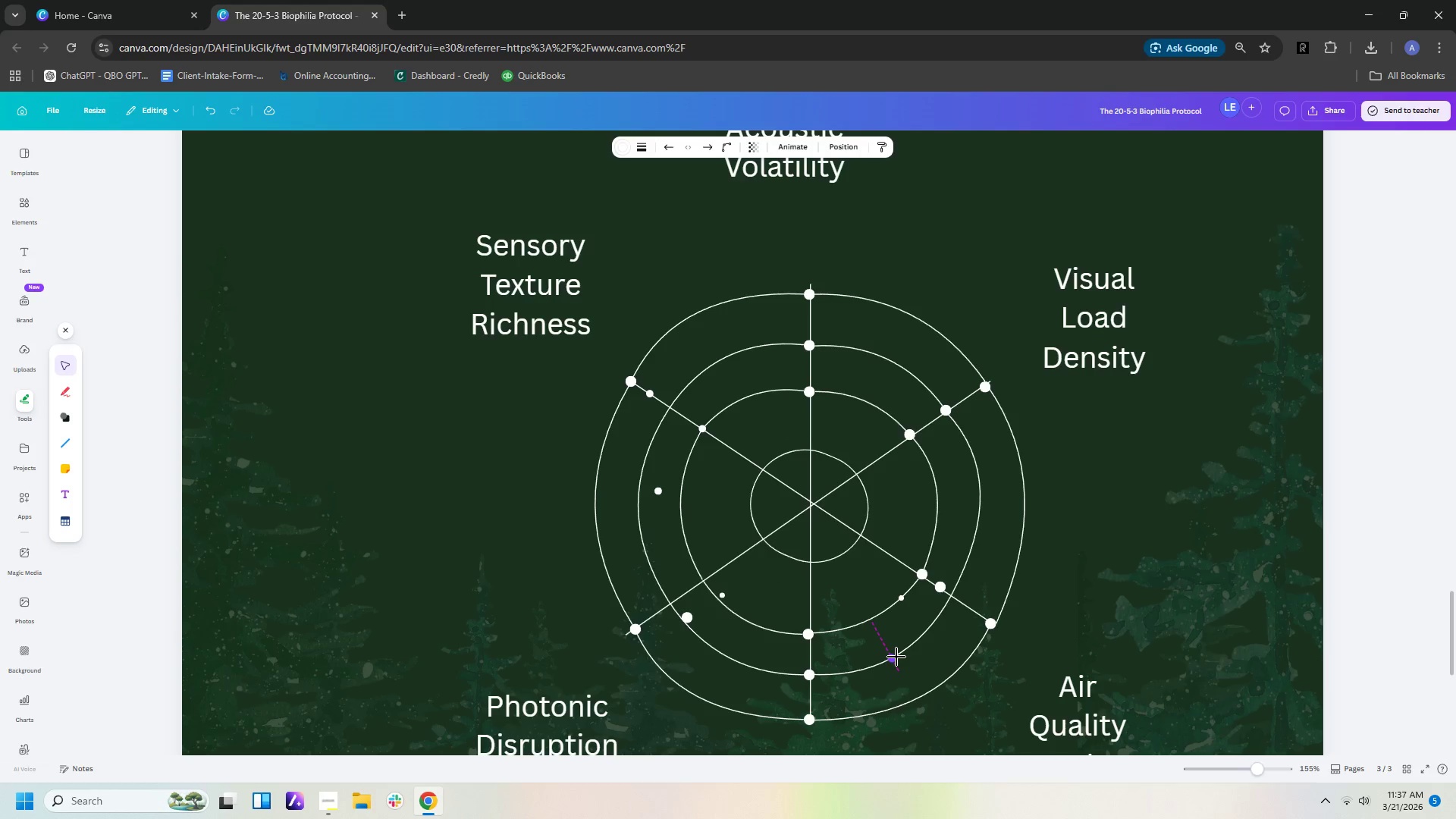 
left_click([983, 497])
 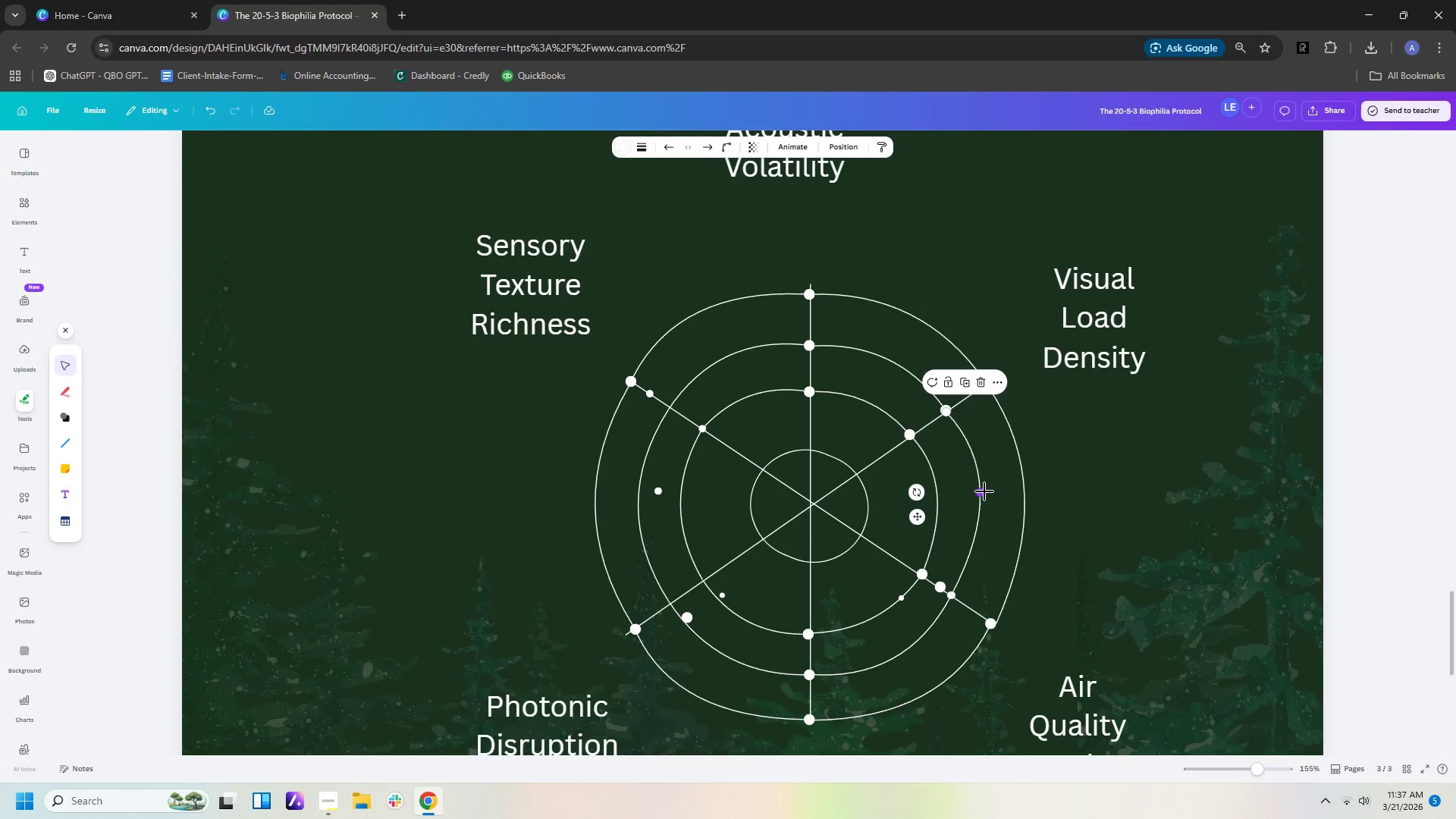 
left_click_drag(start_coordinate=[983, 491], to_coordinate=[978, 494])
 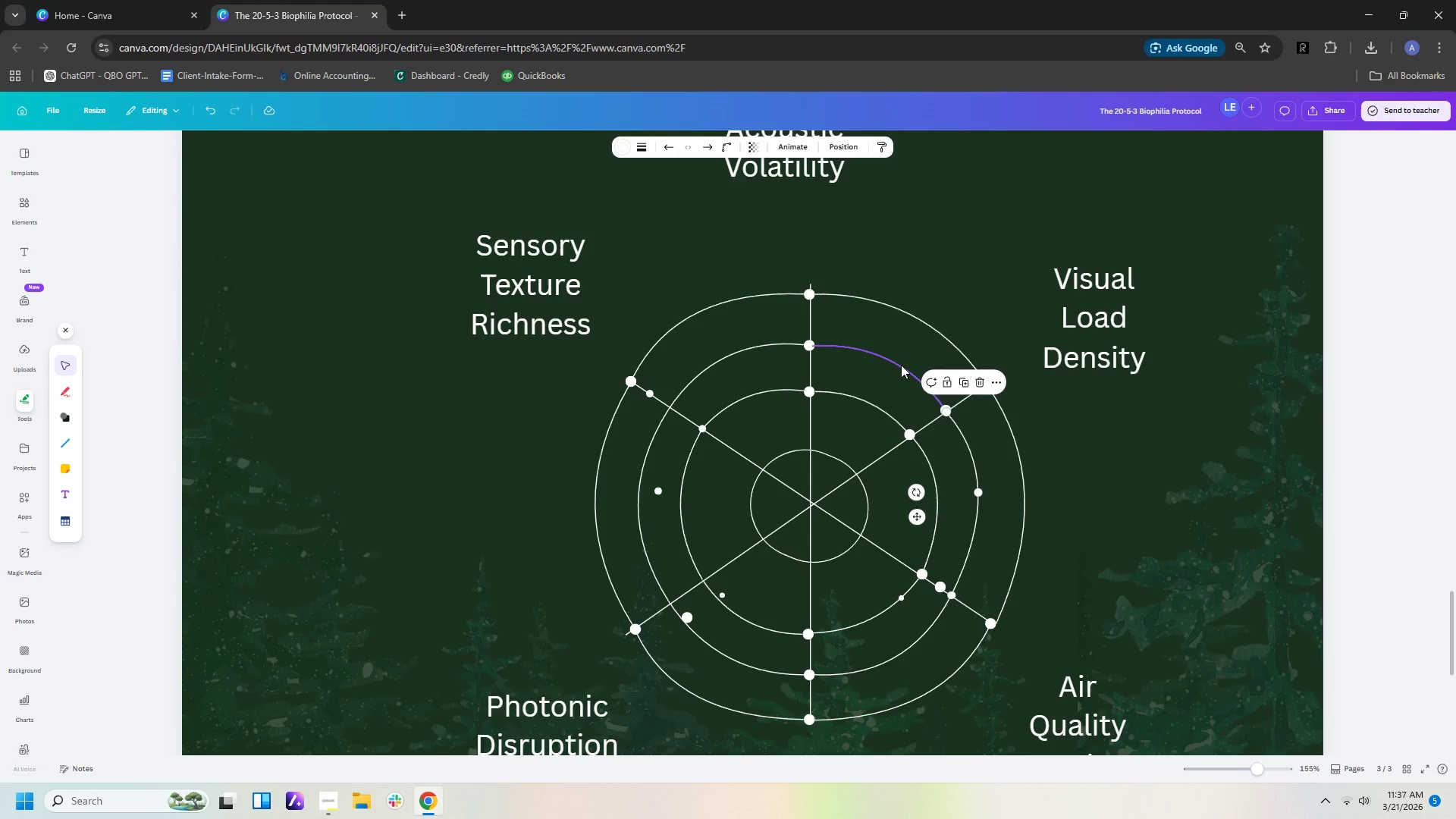 
left_click([899, 362])
 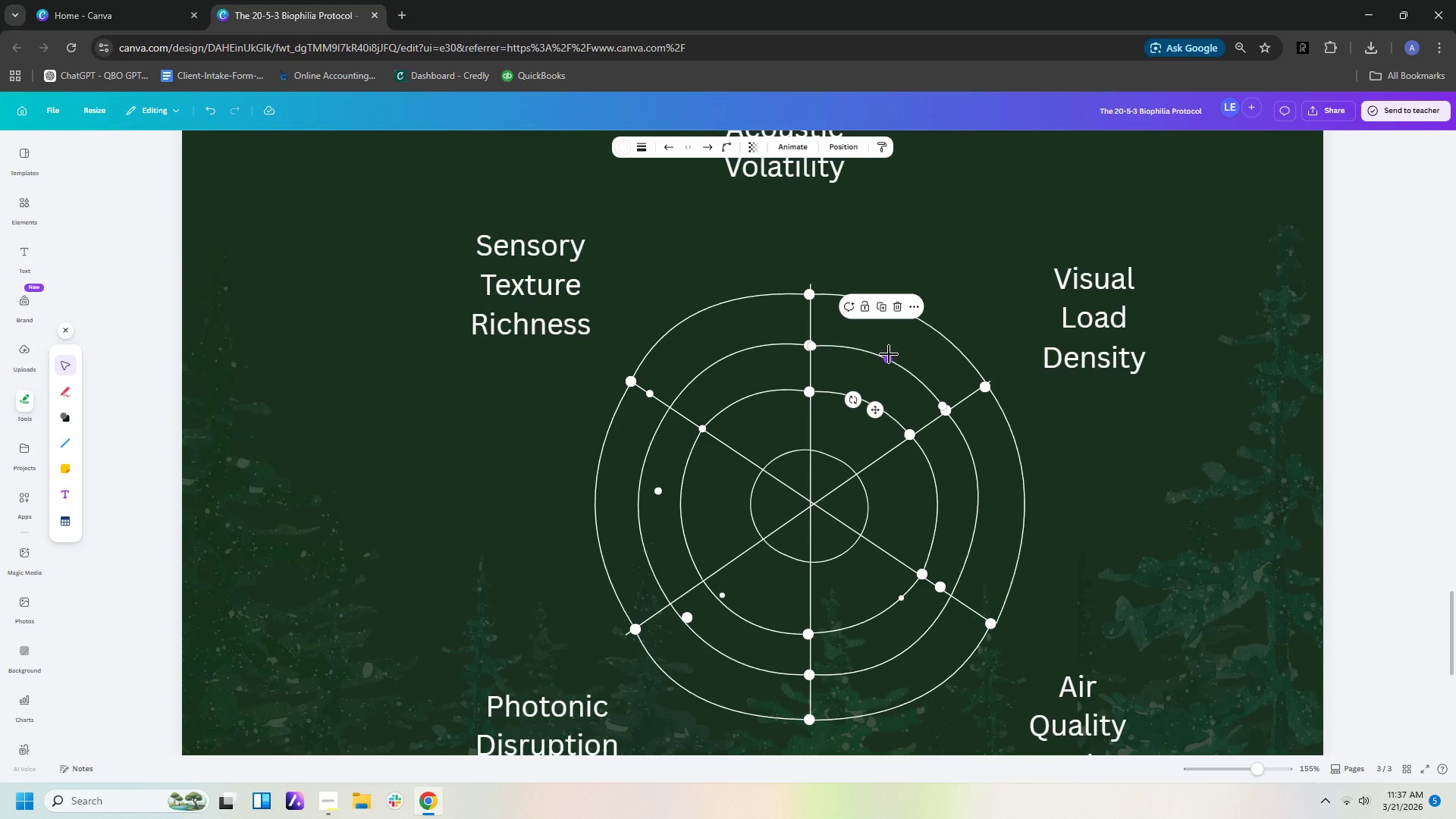 
left_click_drag(start_coordinate=[889, 354], to_coordinate=[889, 364])
 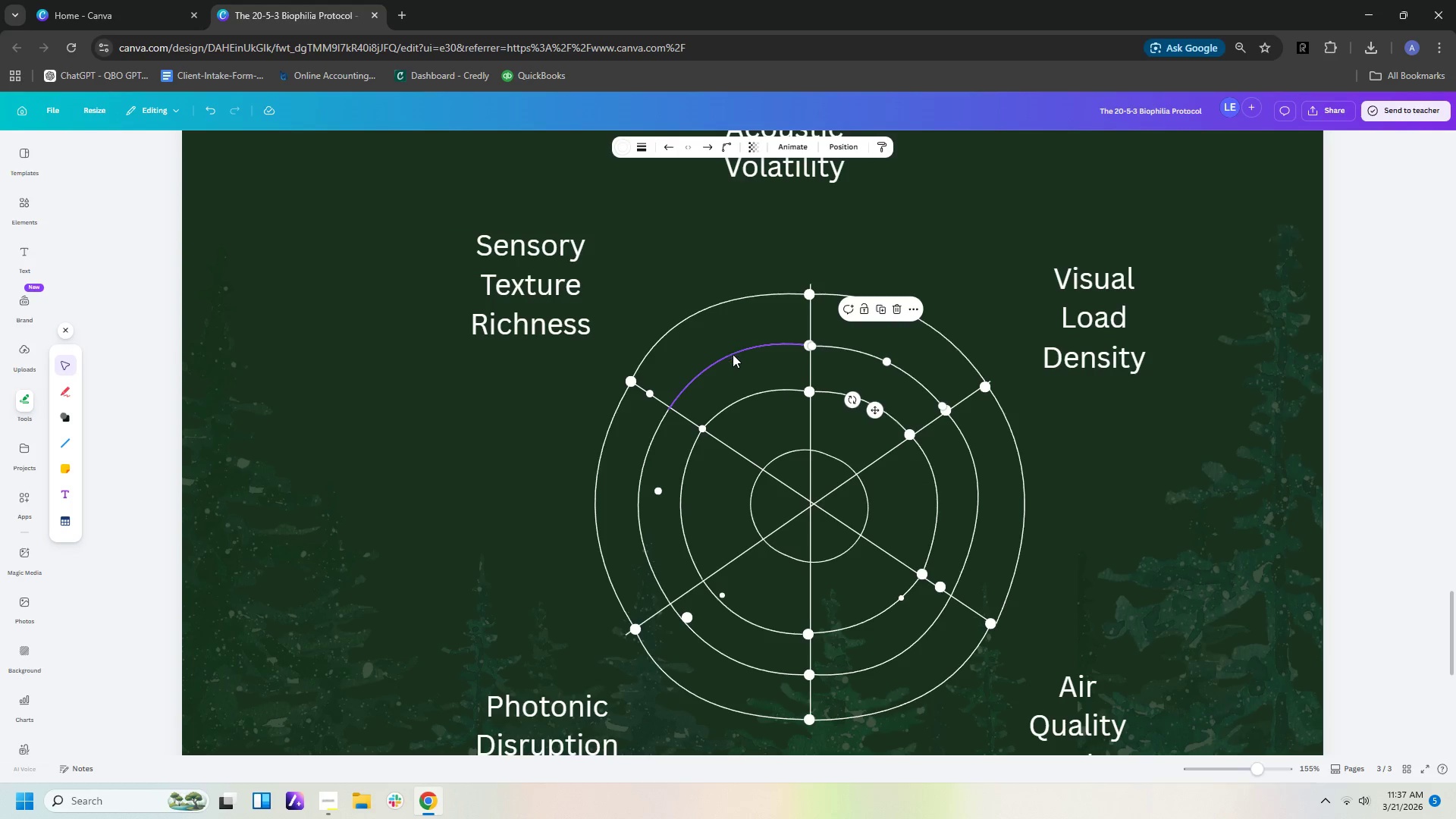 
left_click([733, 355])
 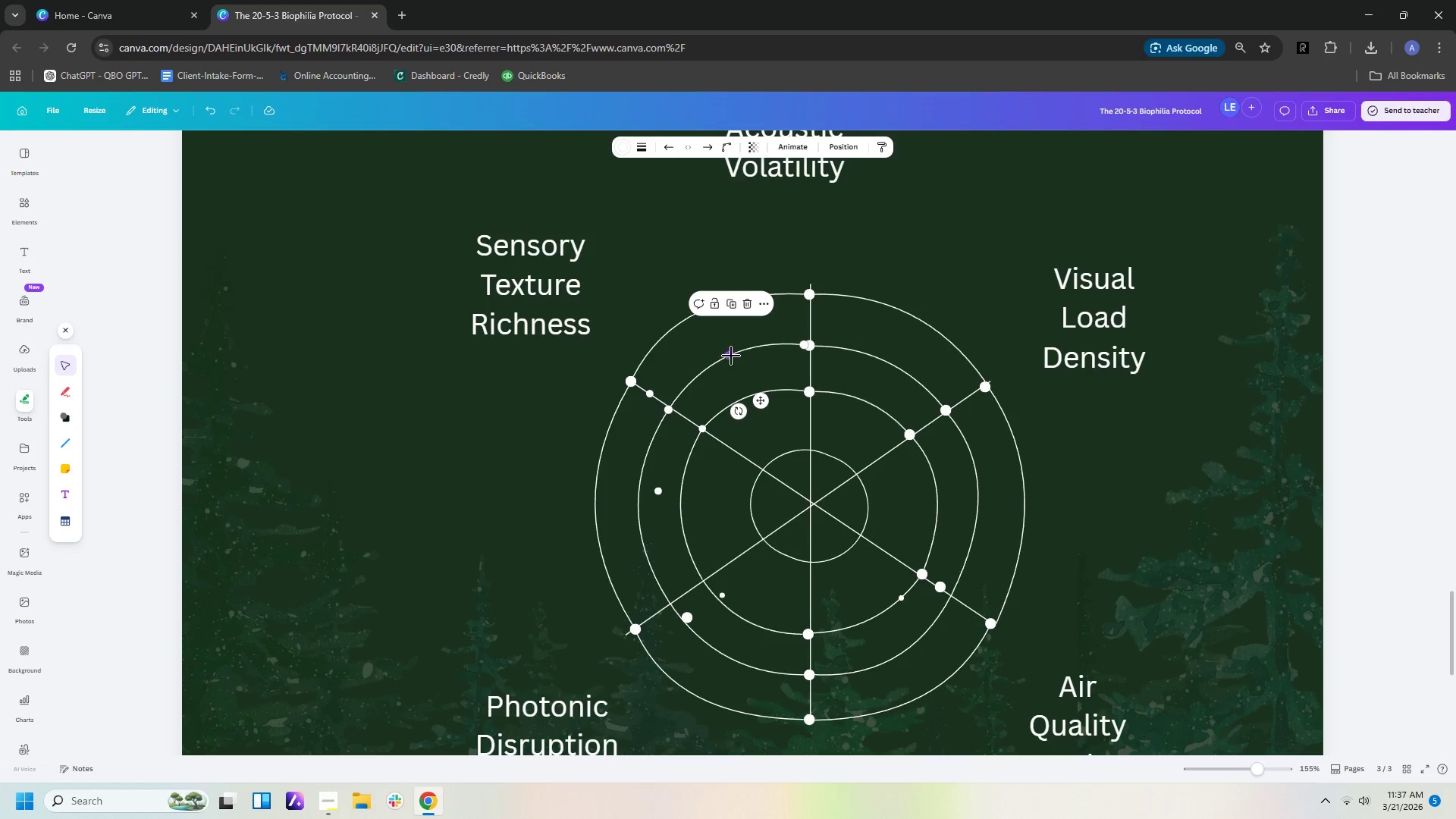 
left_click_drag(start_coordinate=[730, 355], to_coordinate=[734, 357])
 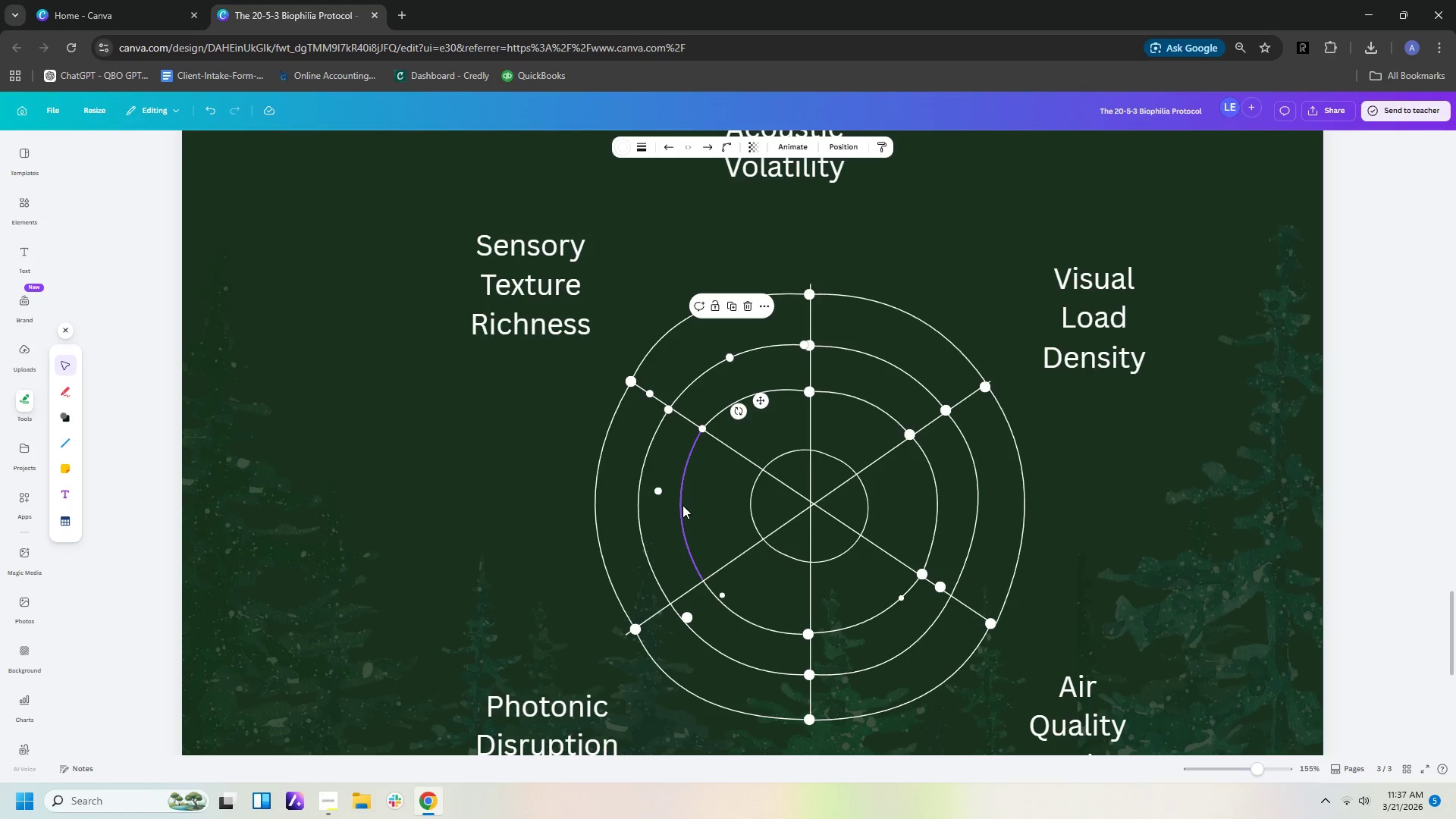 
mouse_move([663, 498])
 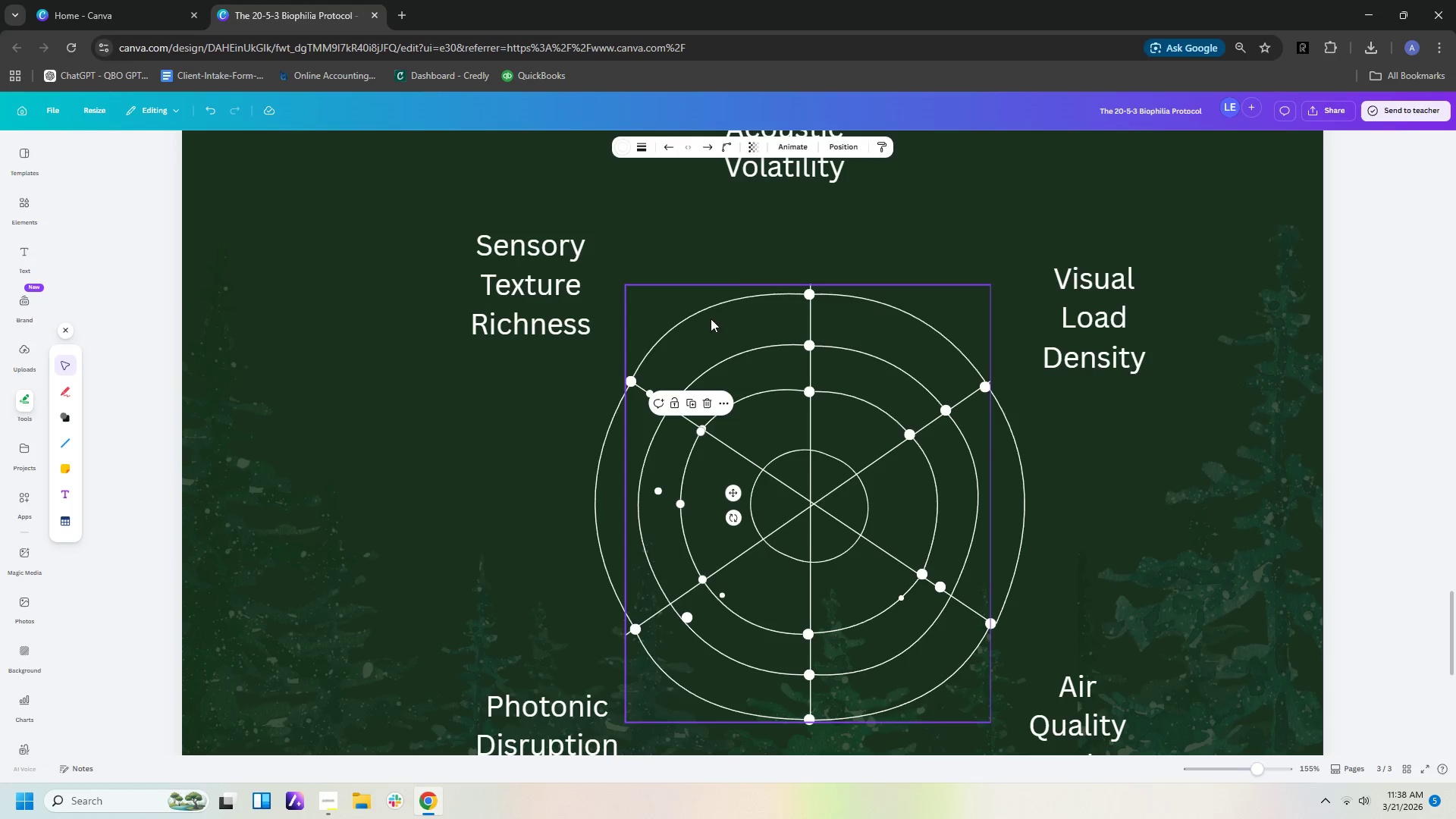 
left_click_drag(start_coordinate=[703, 308], to_coordinate=[708, 308])
 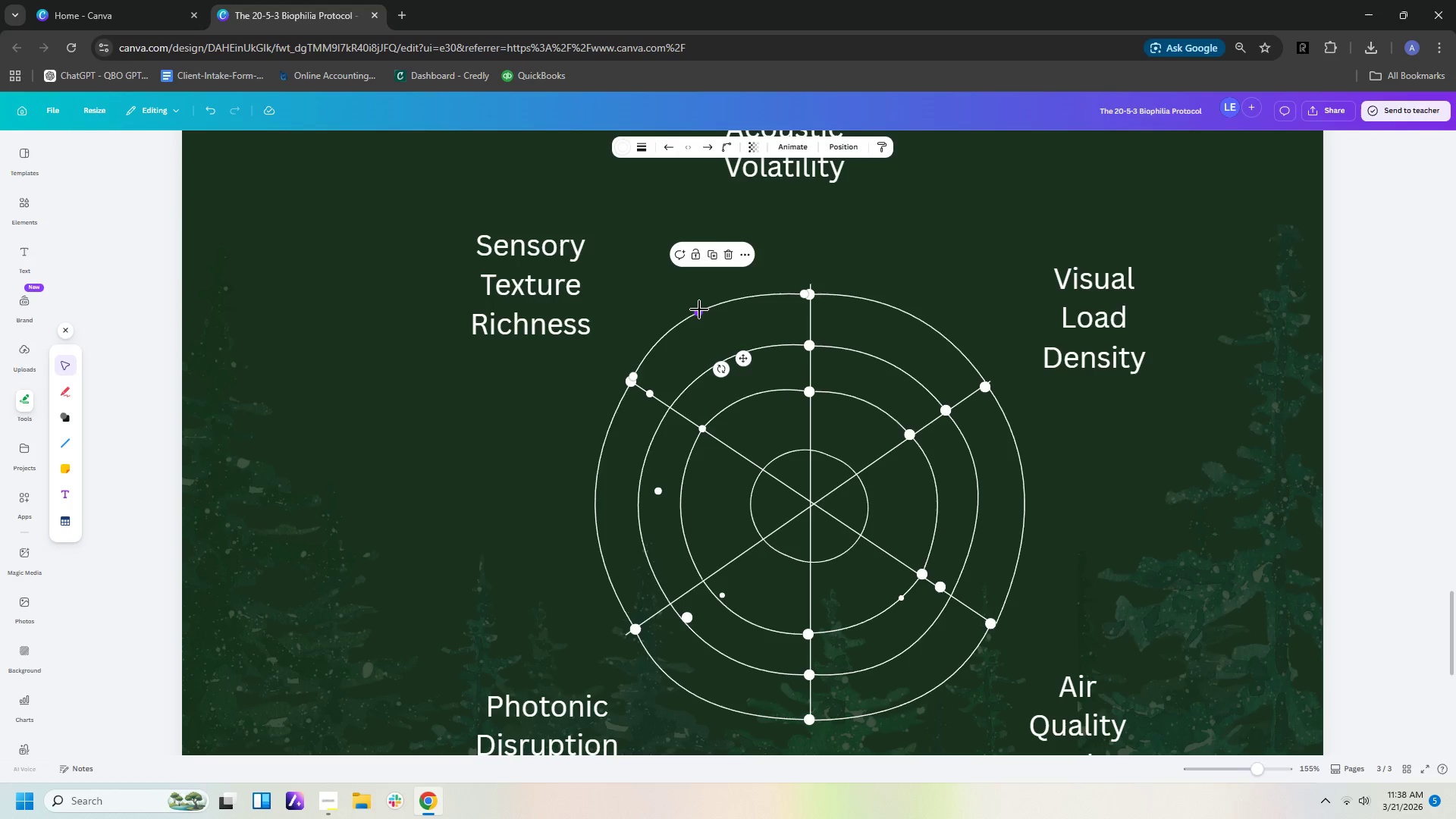 
left_click_drag(start_coordinate=[699, 309], to_coordinate=[703, 317])
 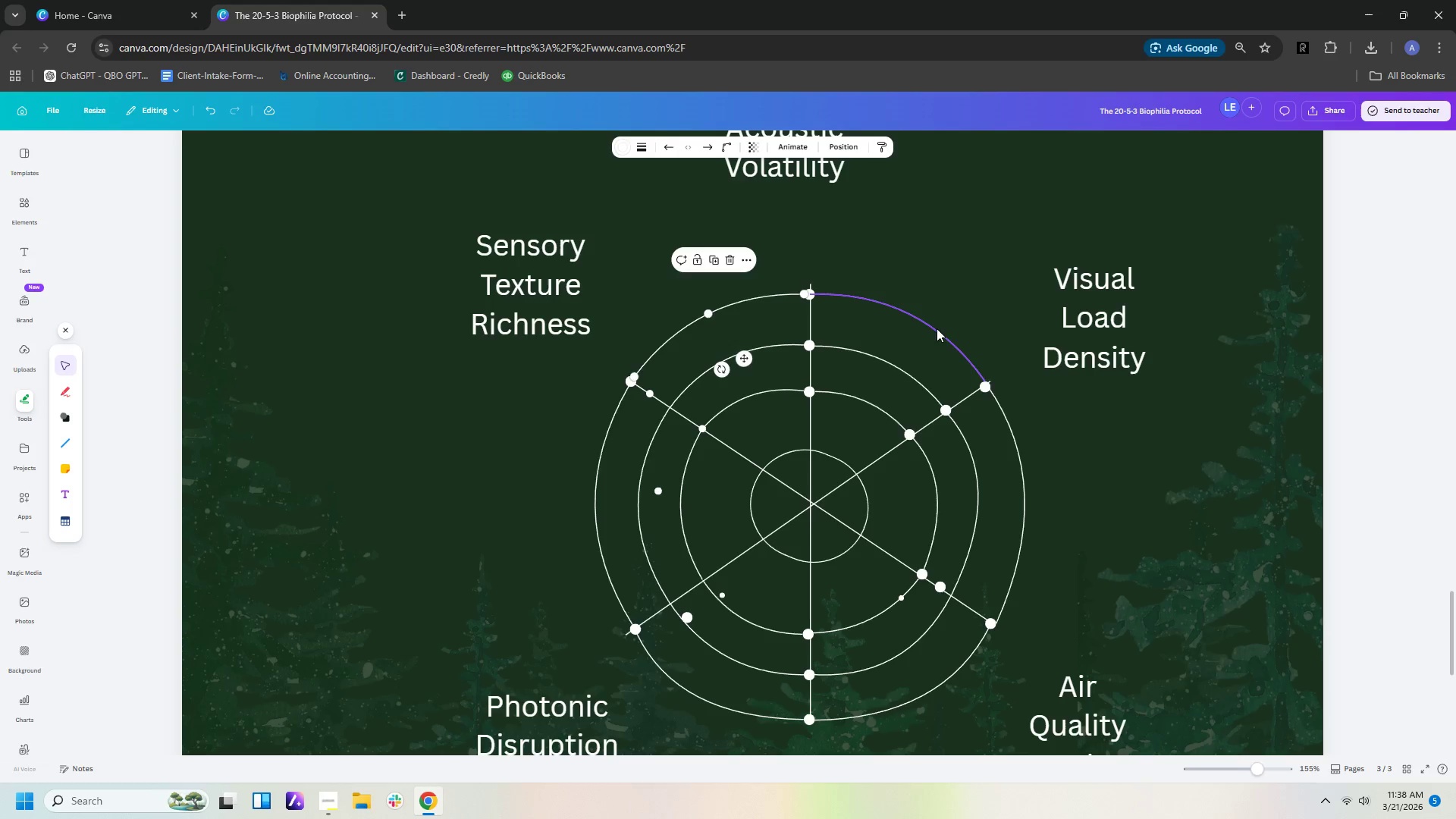 
left_click([935, 328])
 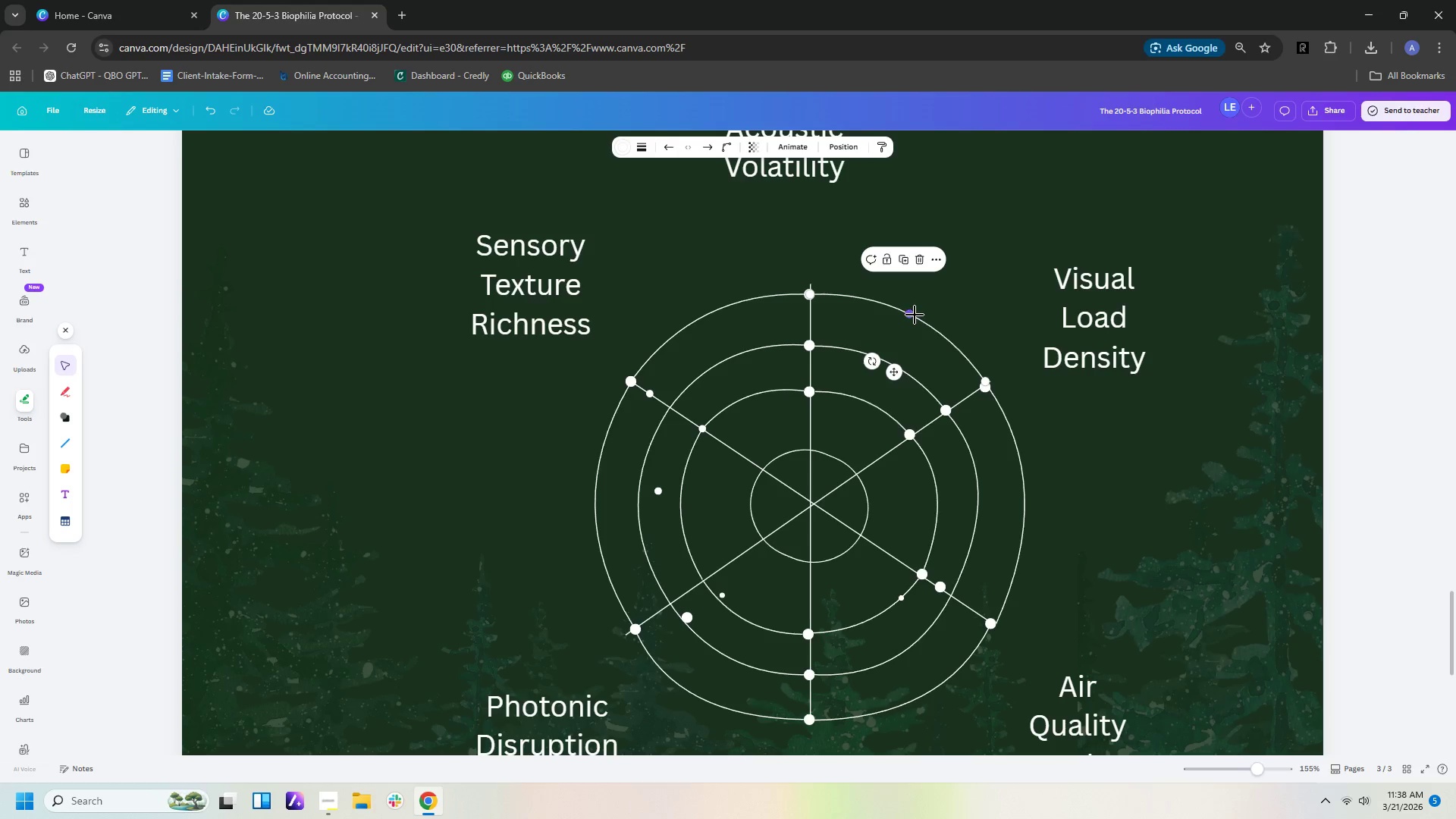 
left_click_drag(start_coordinate=[911, 314], to_coordinate=[910, 321])
 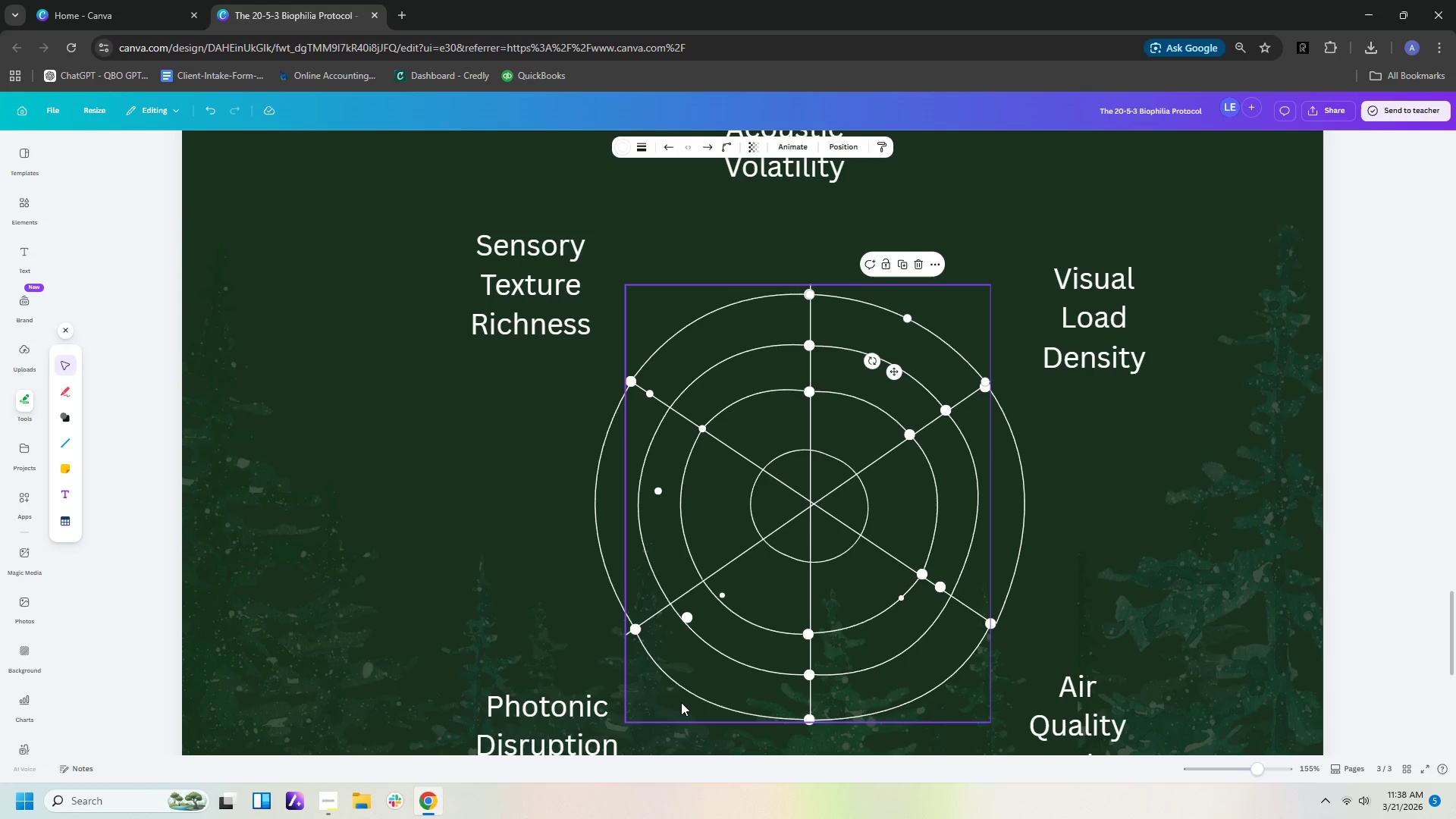 
left_click([701, 695])
 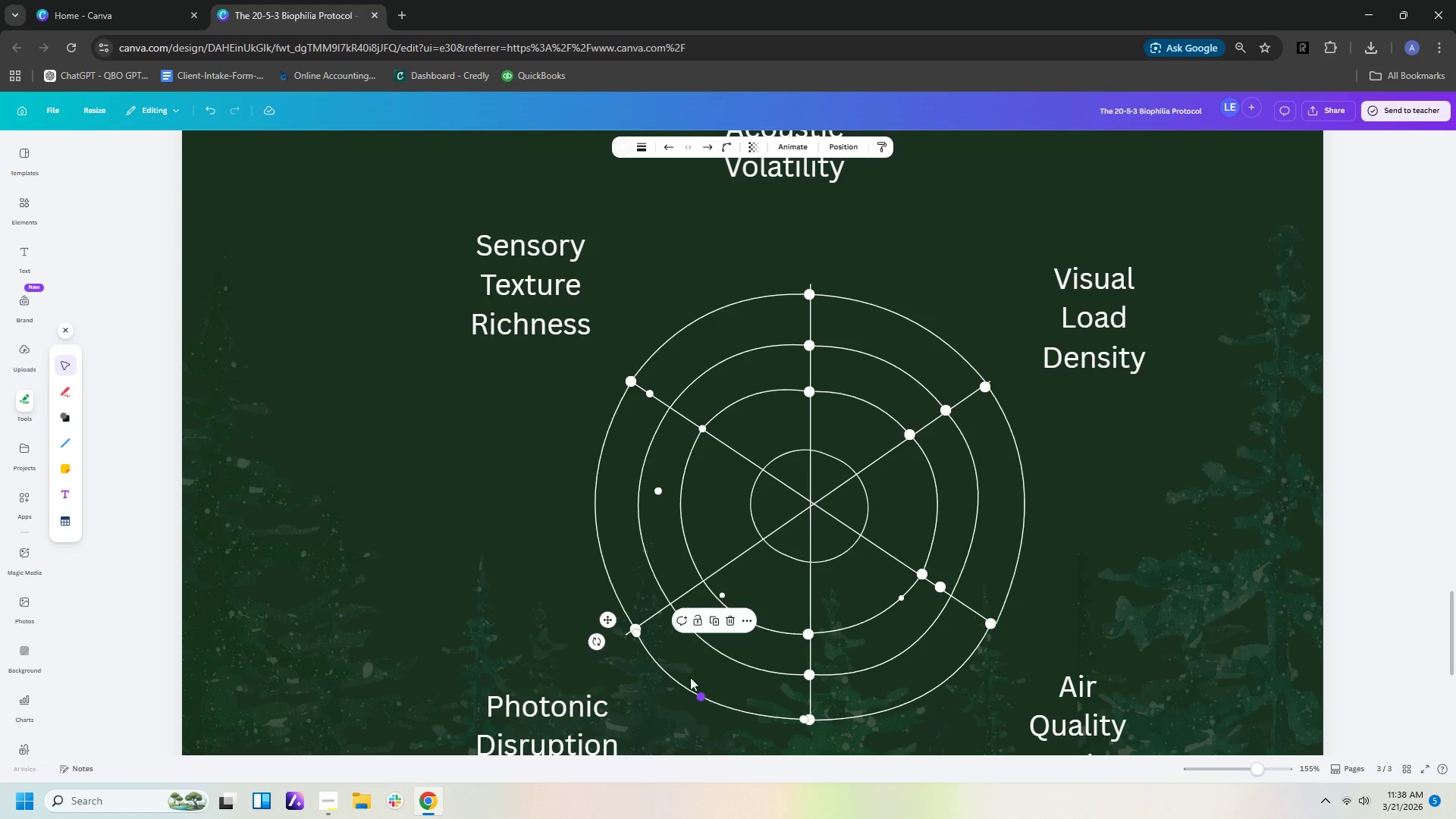 
left_click([593, 504])
 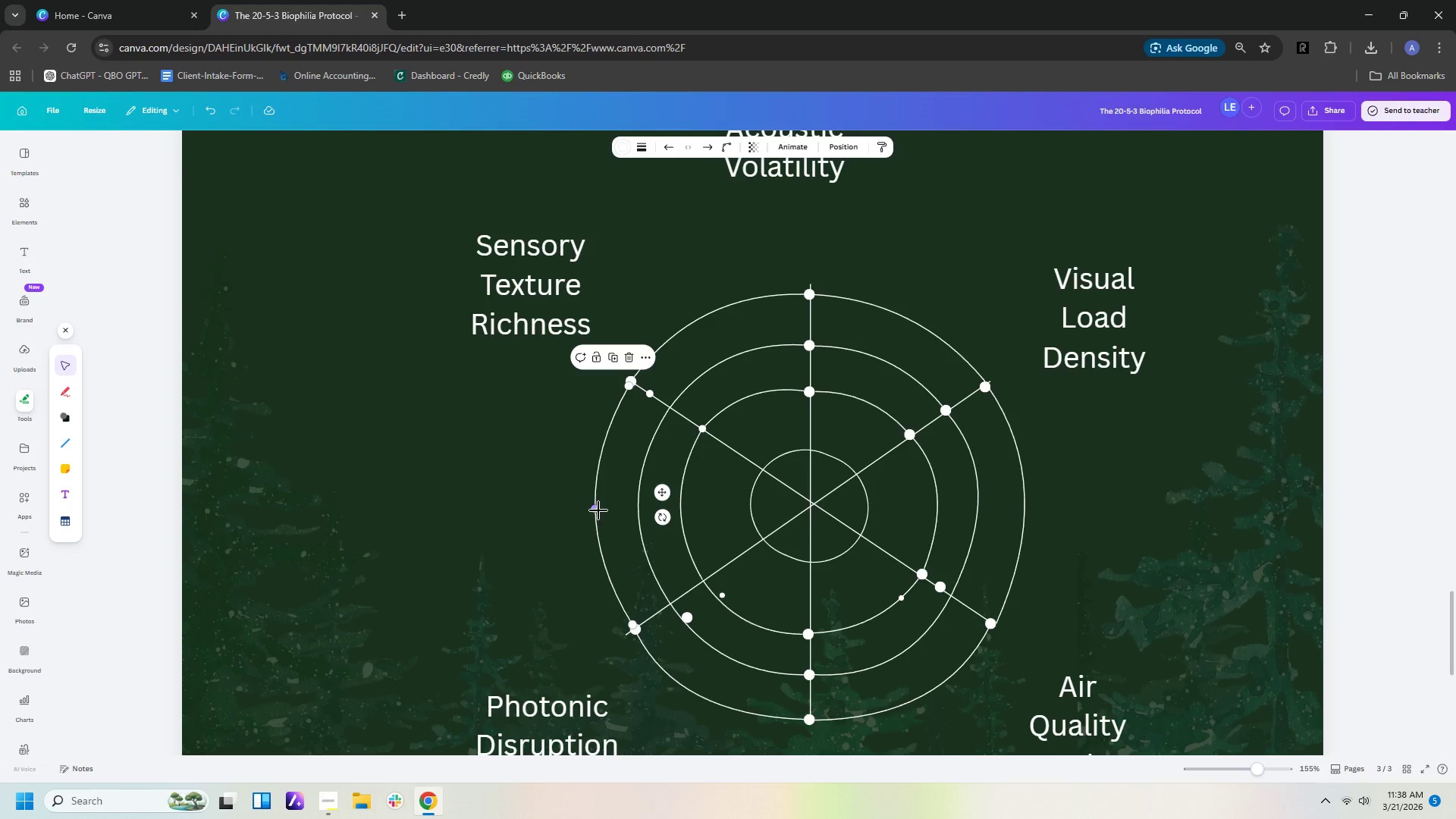 
left_click_drag(start_coordinate=[597, 509], to_coordinate=[601, 513])
 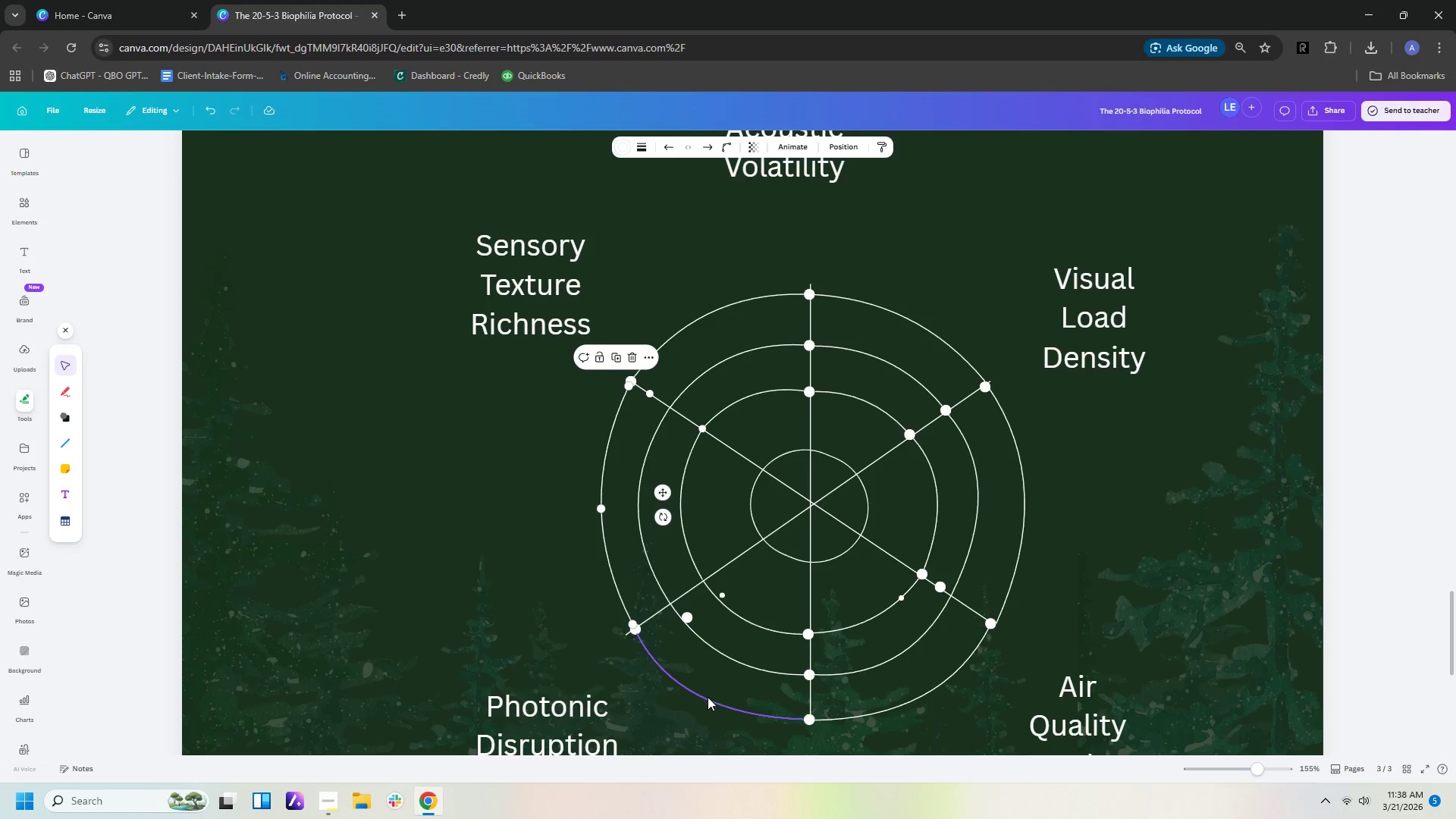 
left_click([702, 700])
 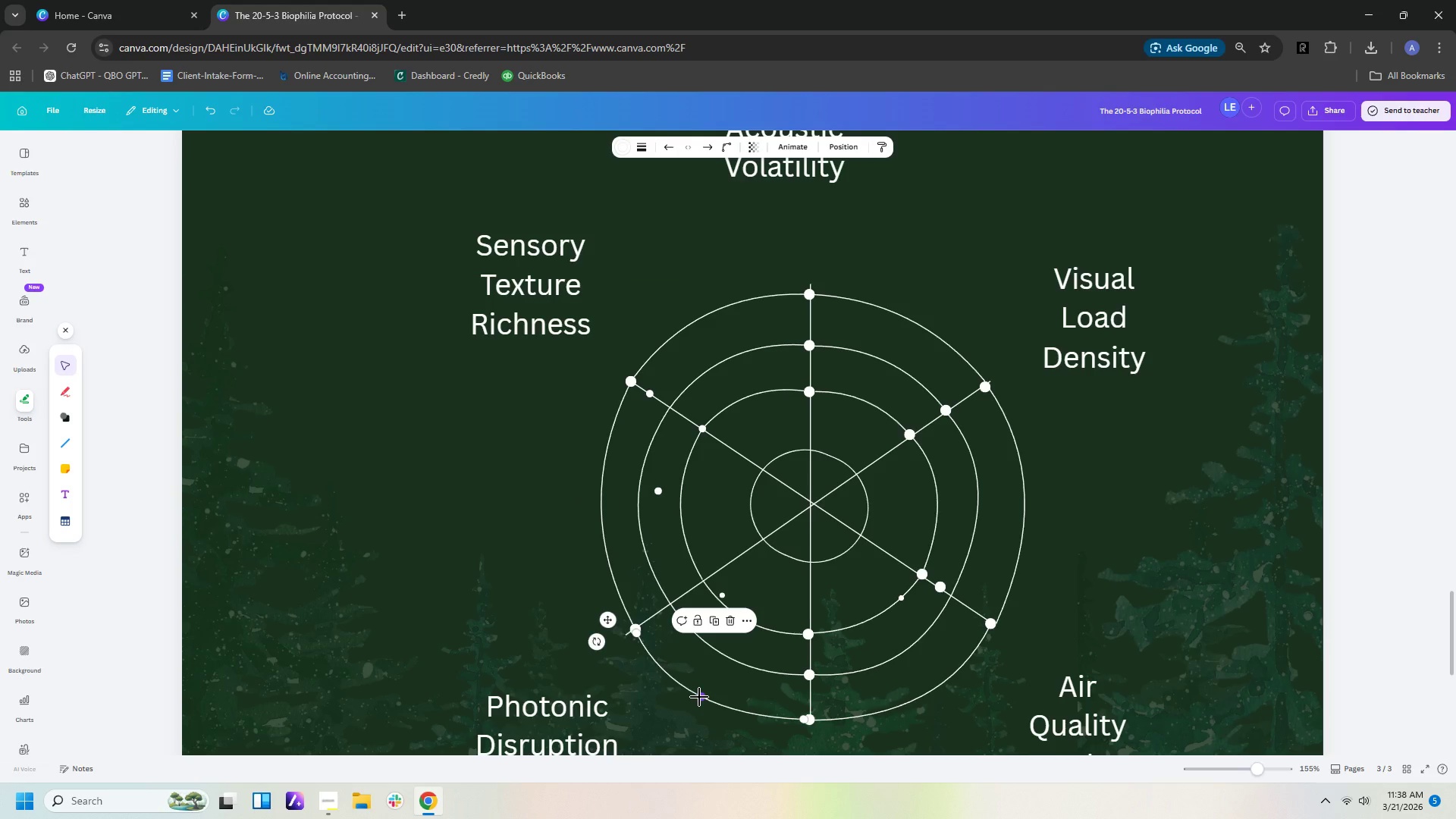 
left_click_drag(start_coordinate=[699, 697], to_coordinate=[708, 695])
 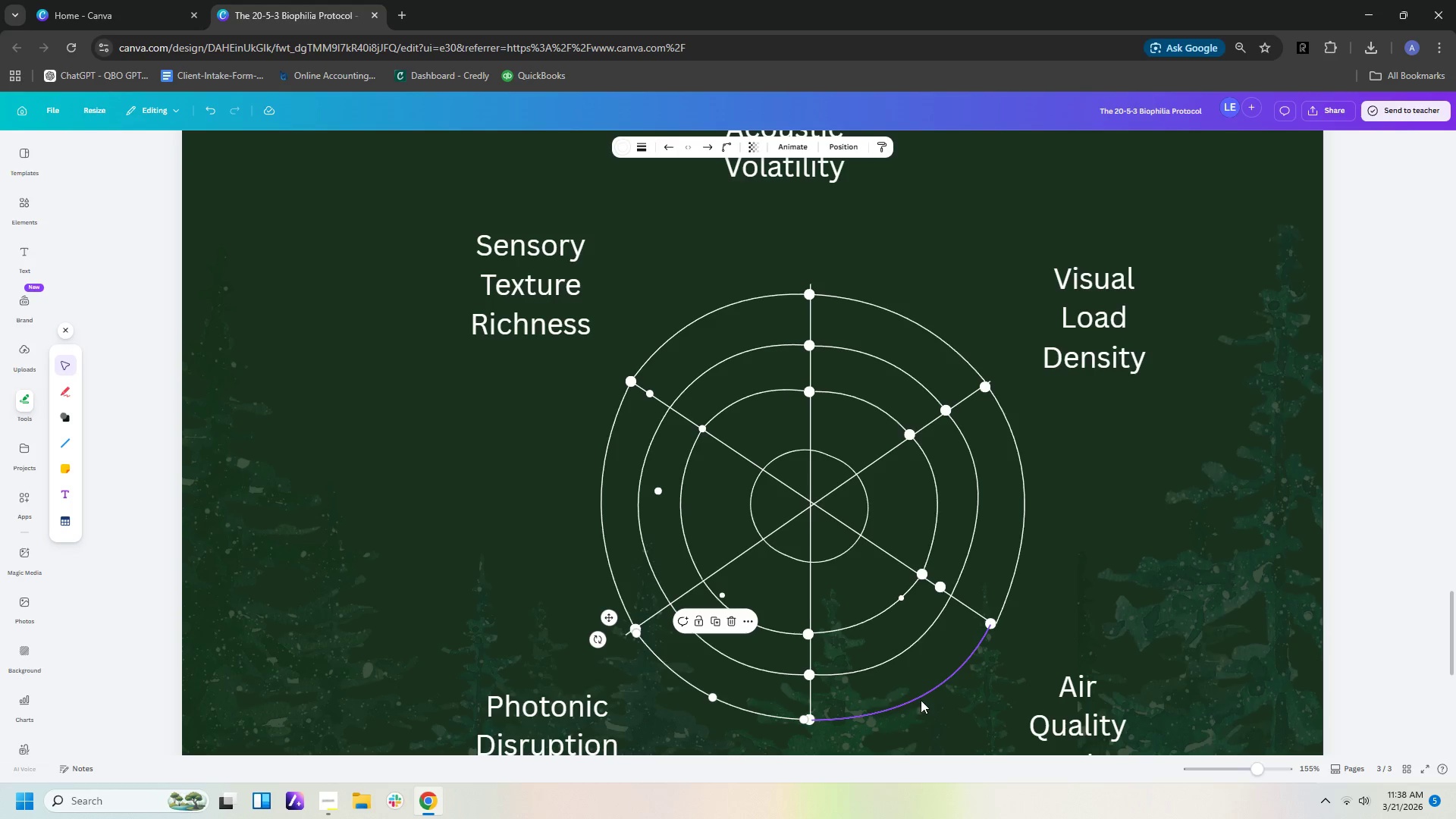 
left_click([922, 695])
 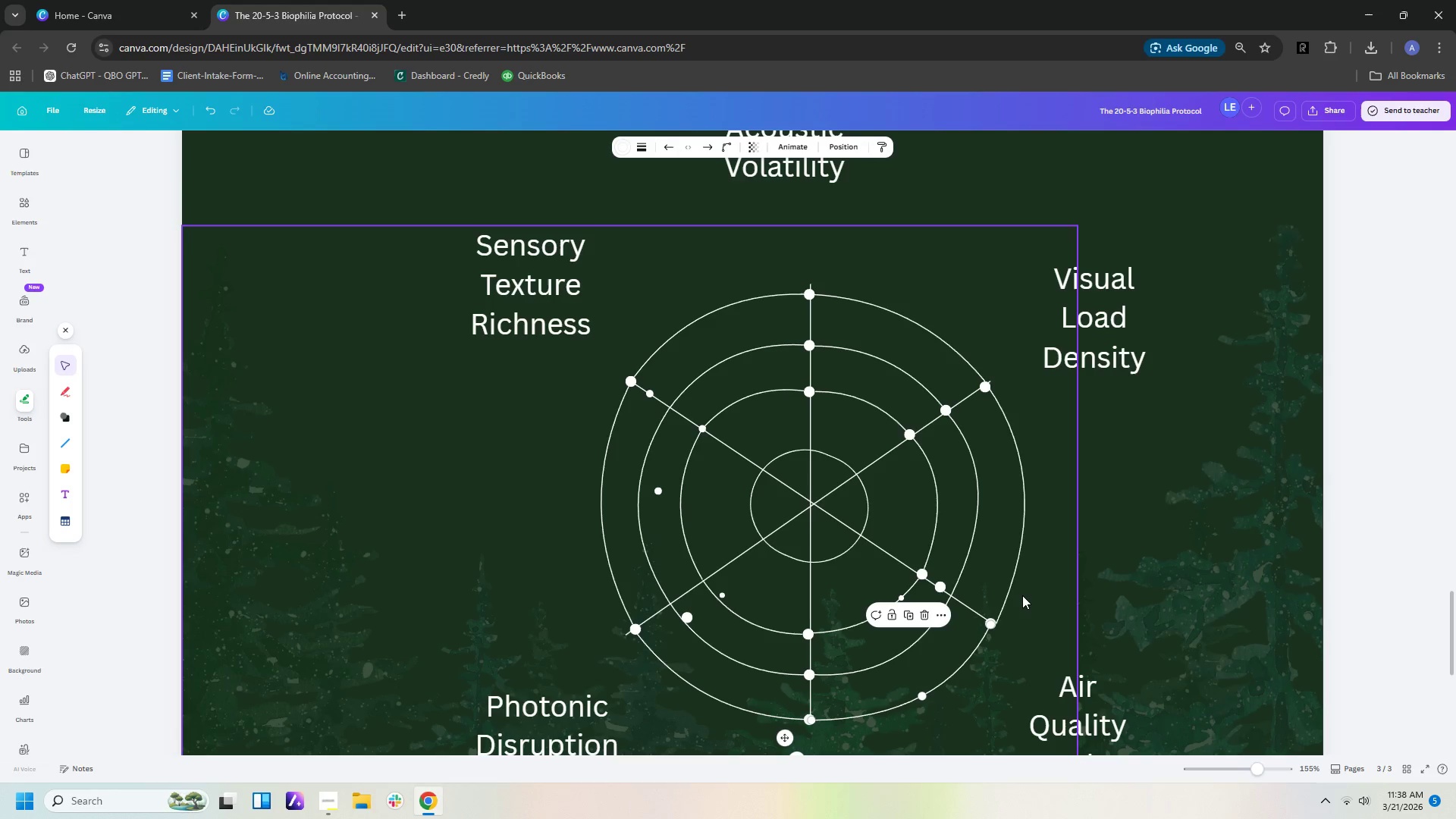 
left_click([1015, 557])
 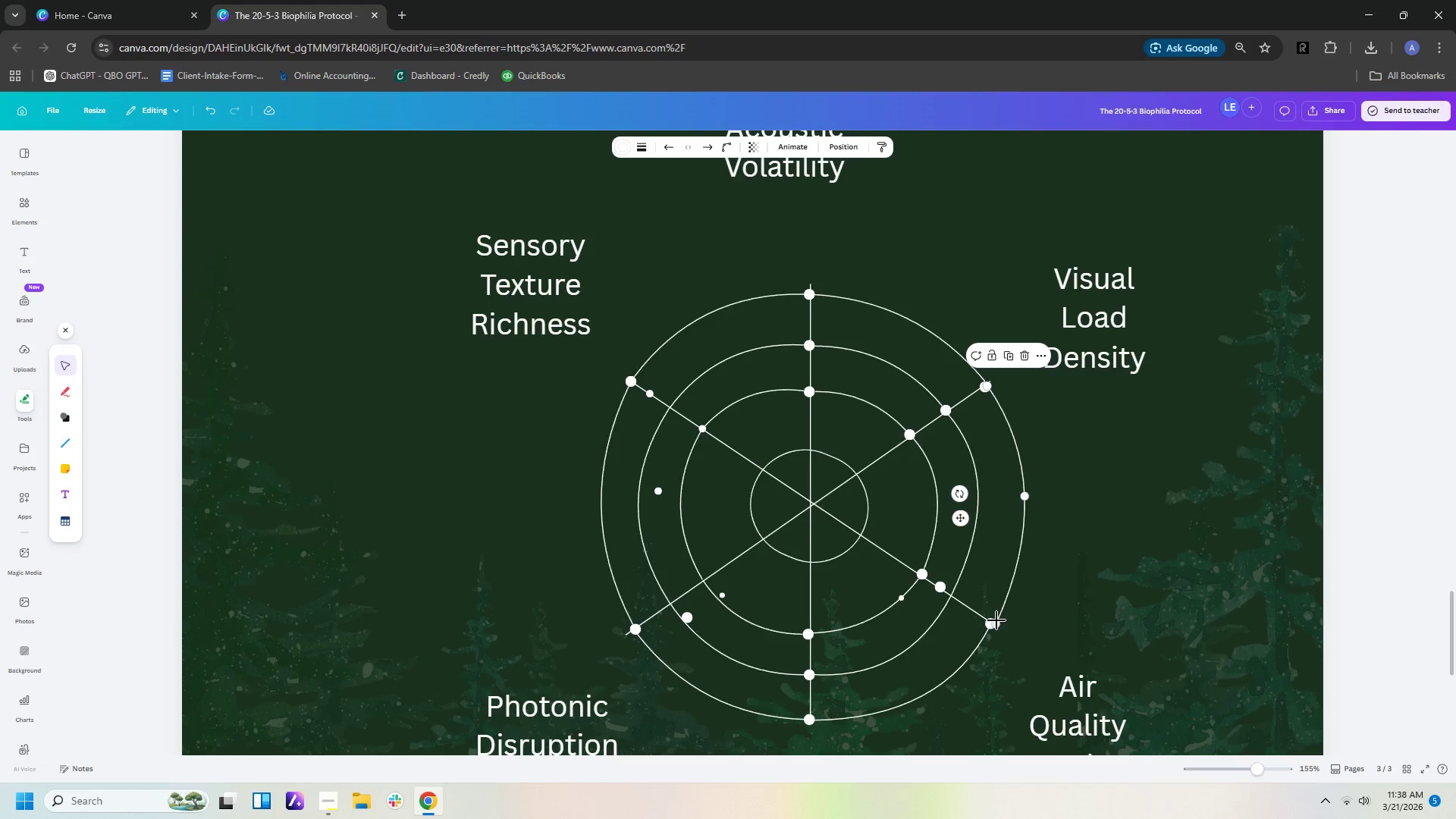 
left_click_drag(start_coordinate=[996, 621], to_coordinate=[992, 622])
 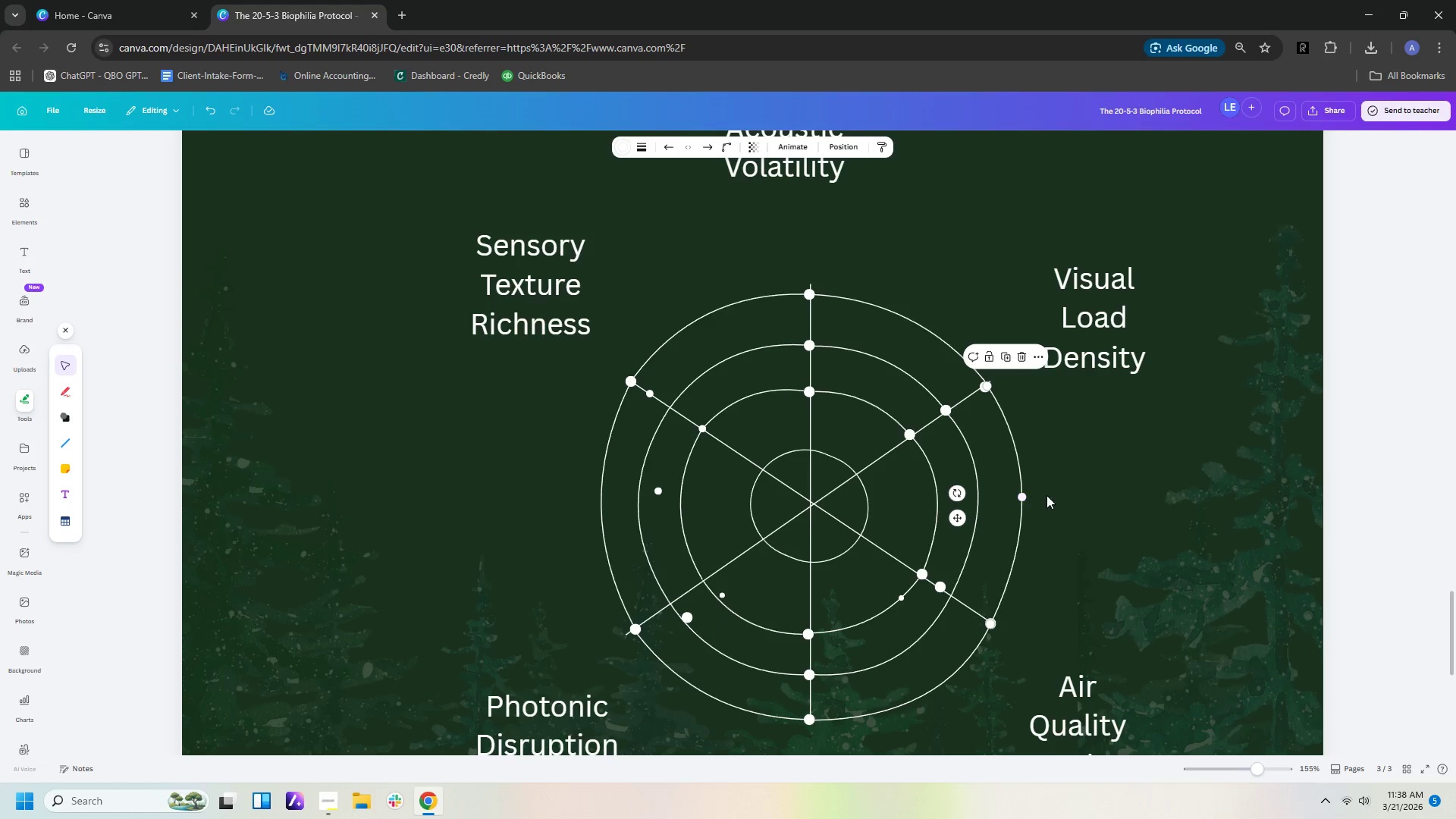 
left_click([1110, 496])
 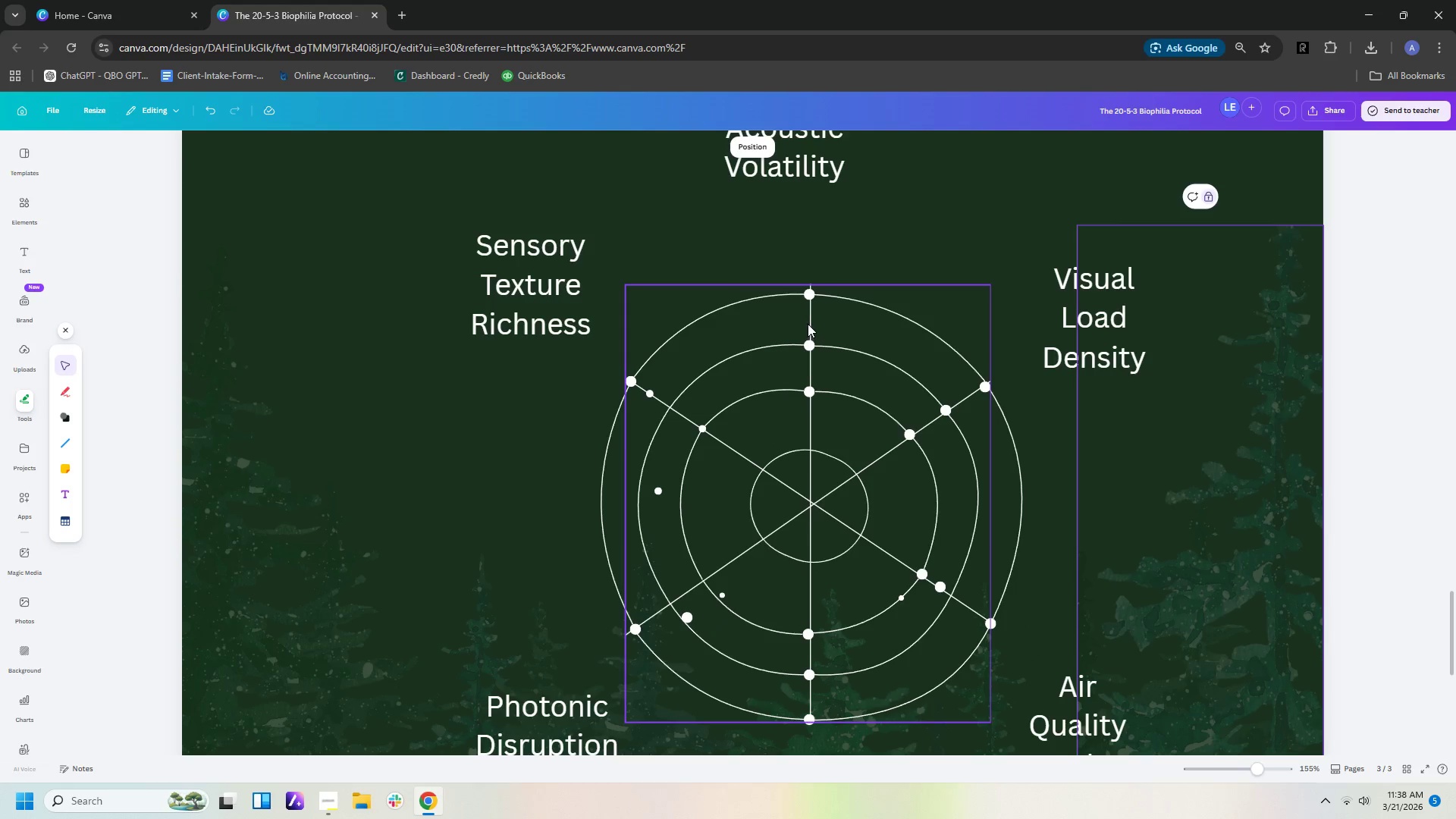 
left_click([811, 320])
 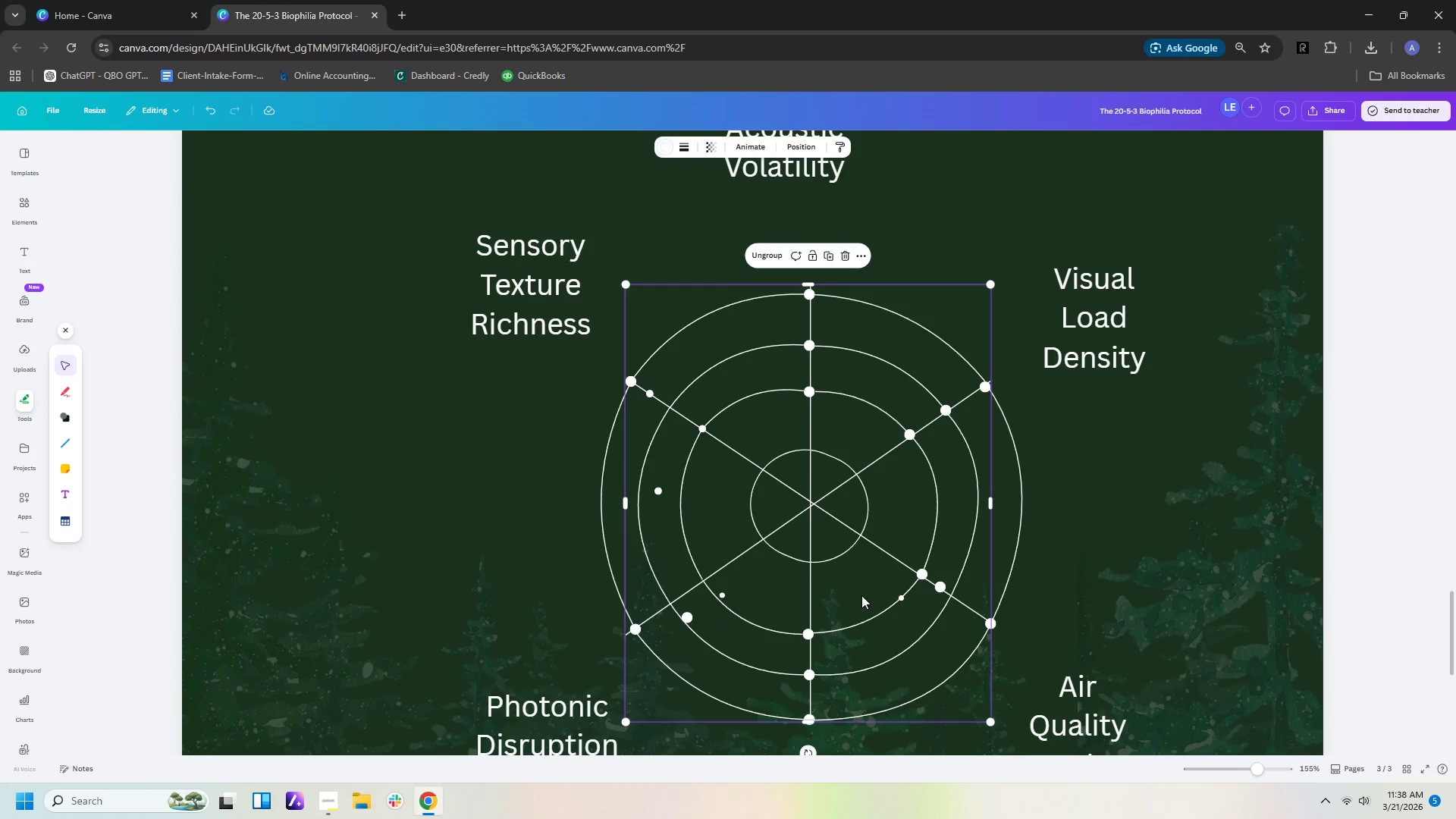 
scroll: coordinate [824, 598], scroll_direction: down, amount: 3.0
 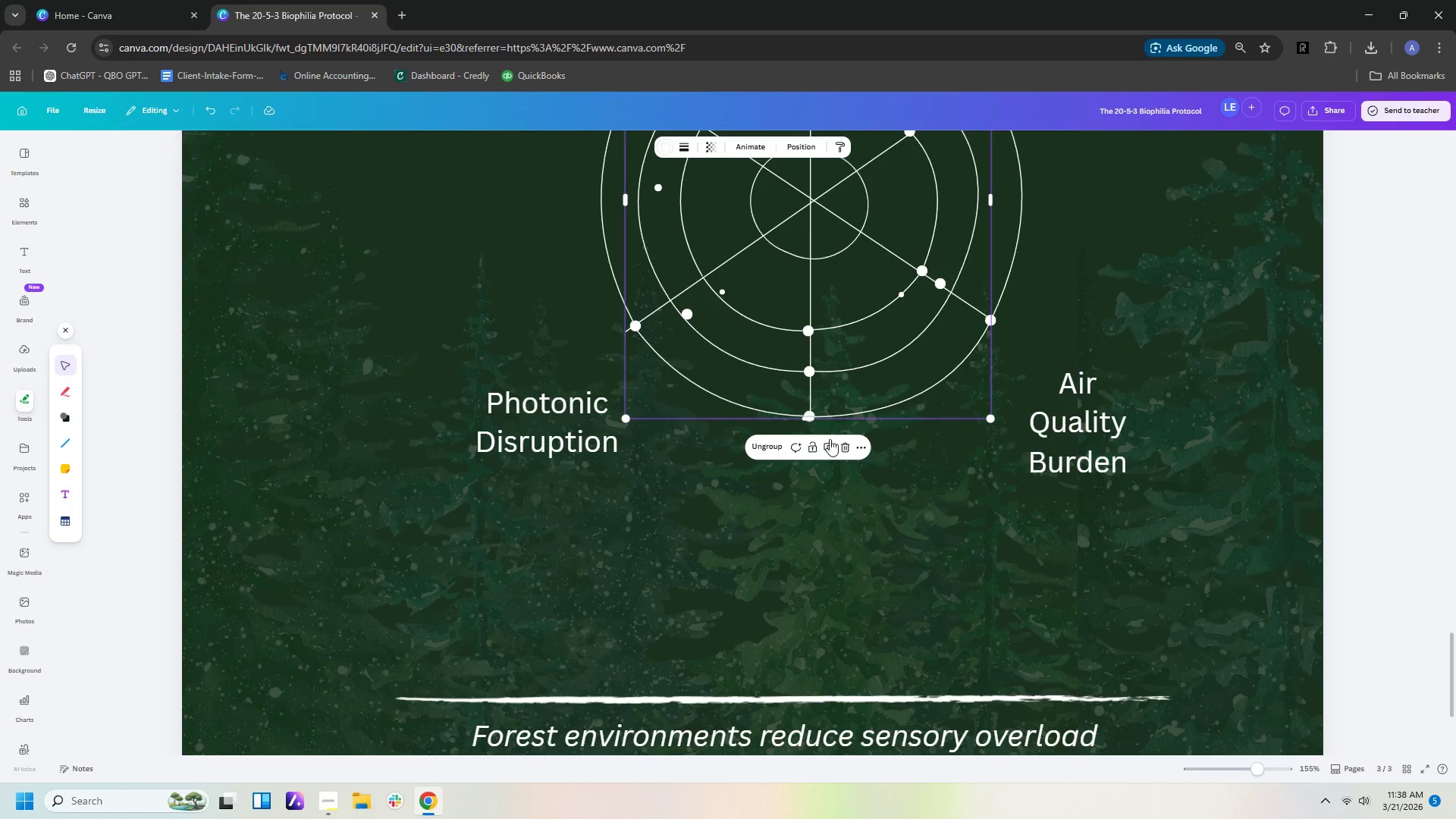 
scroll: coordinate [845, 436], scroll_direction: up, amount: 2.0
 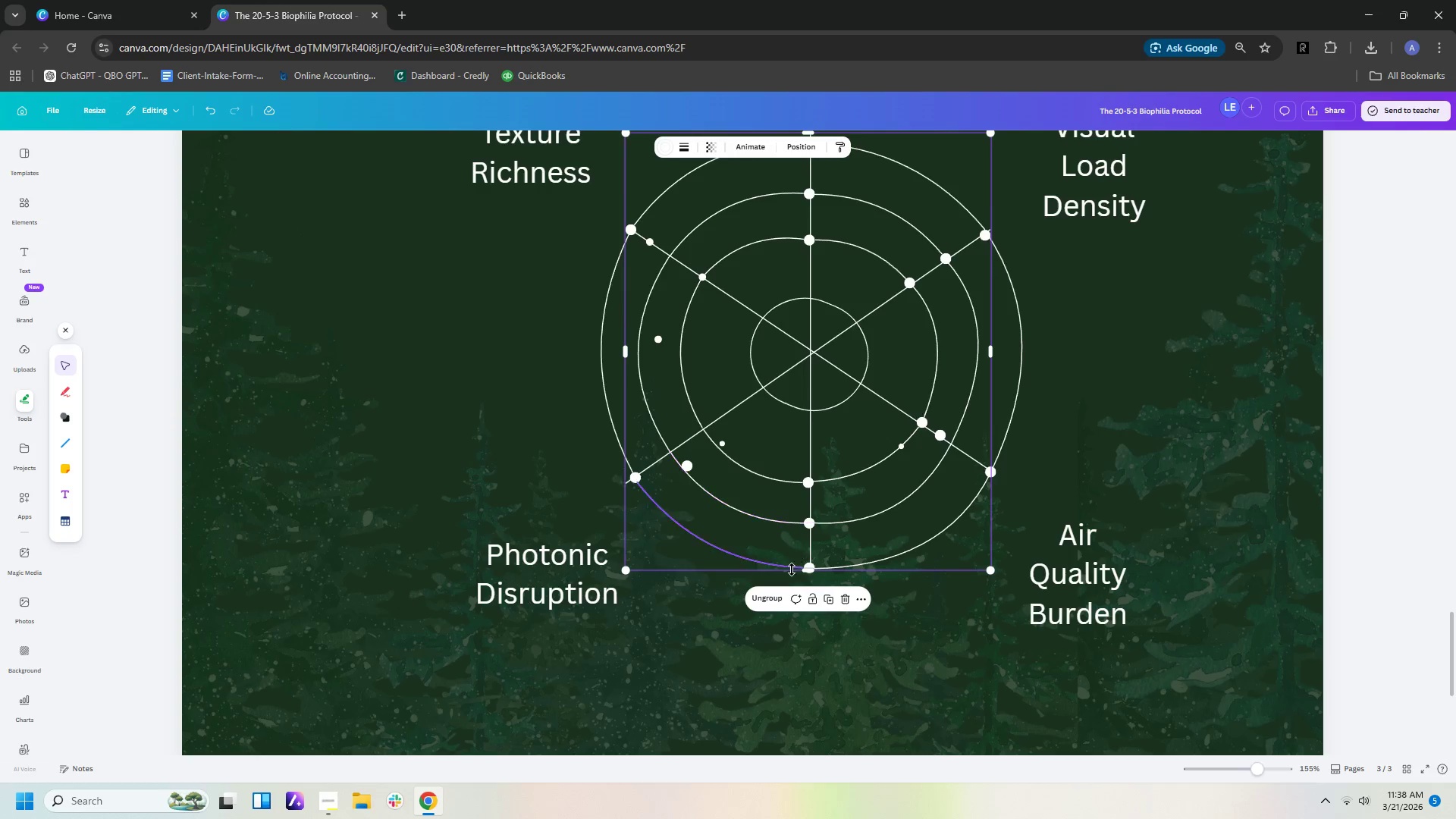 
left_click([770, 601])
 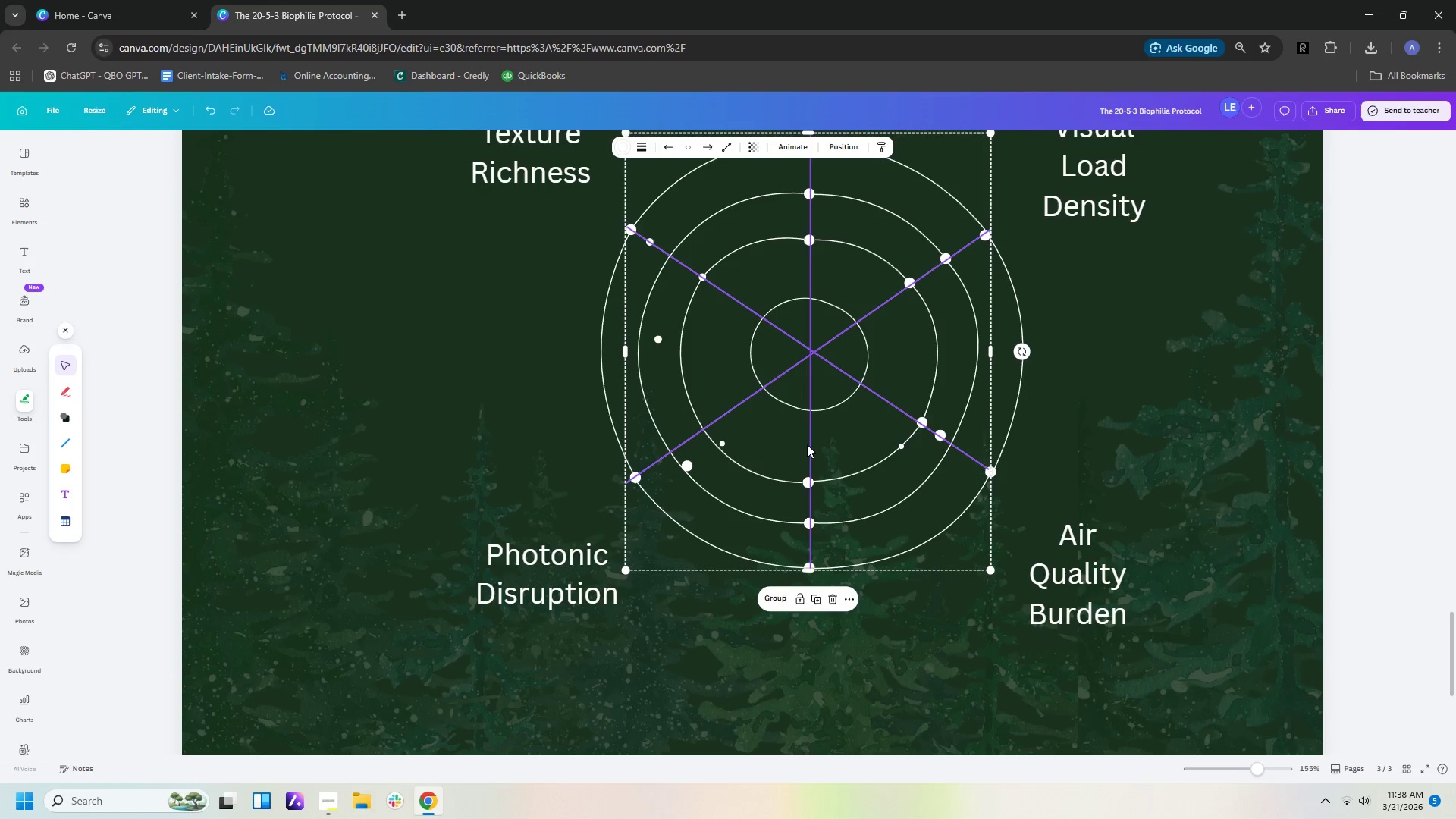 
left_click([811, 444])
 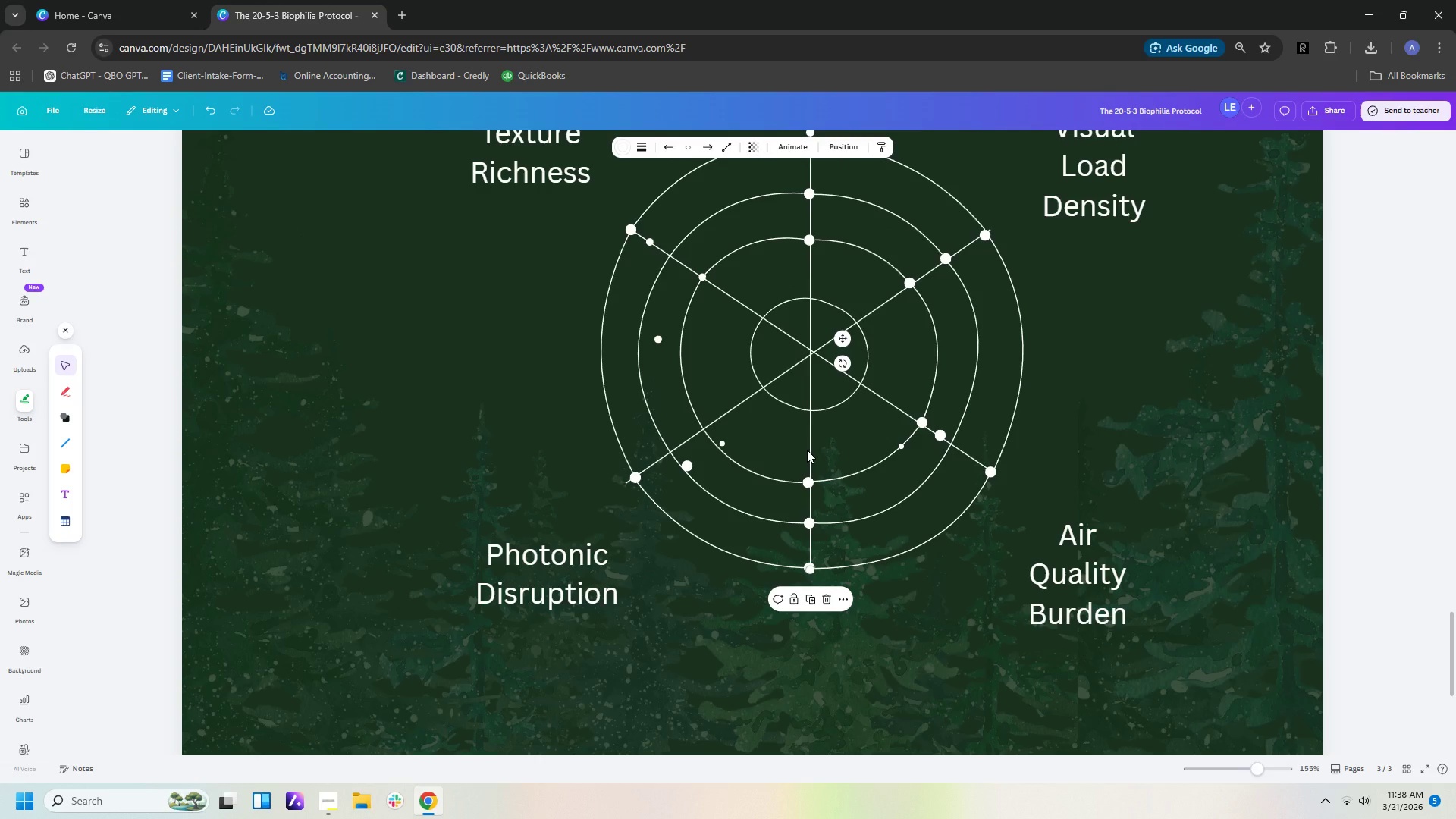 
key(ArrowRight)
 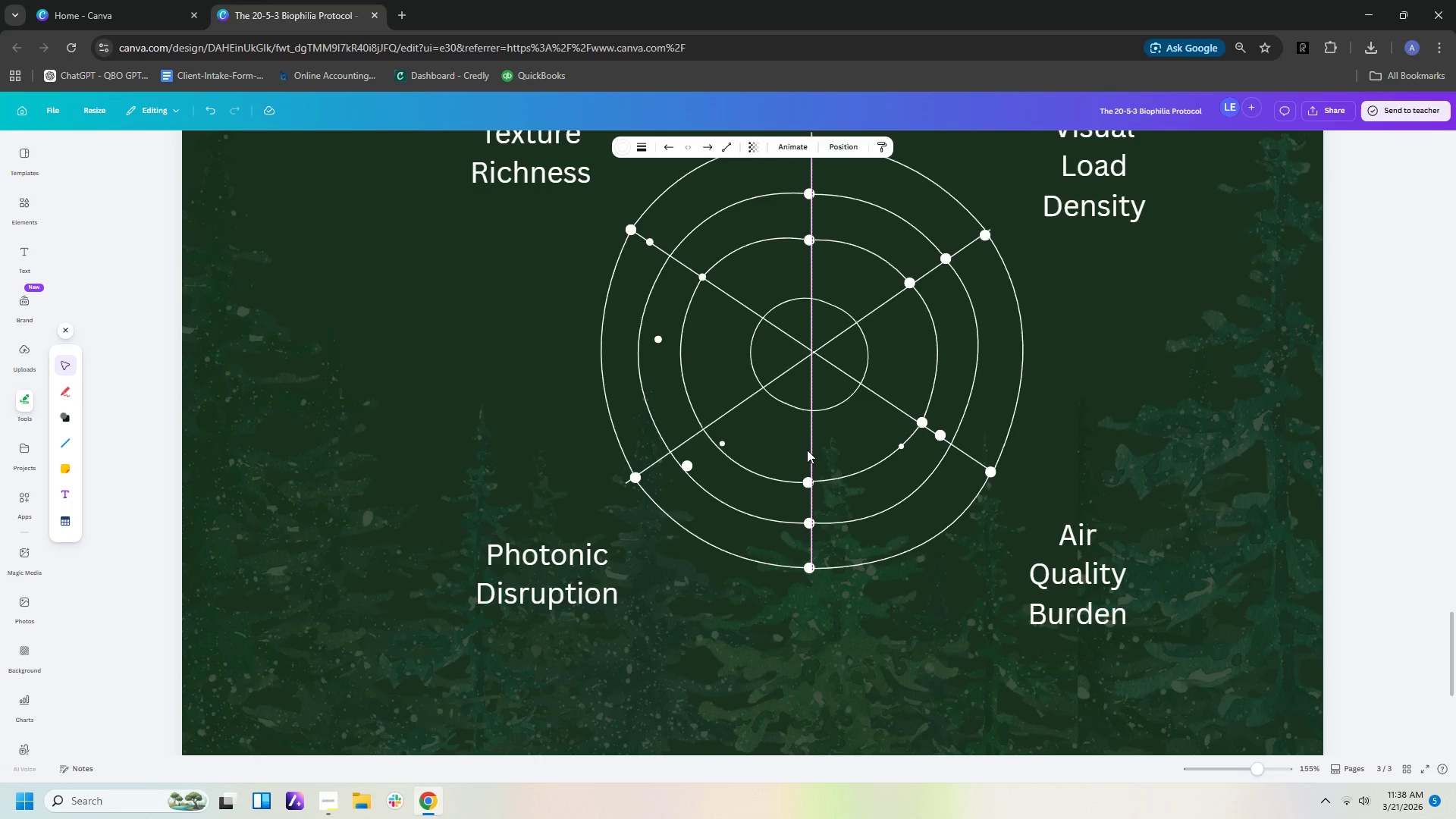 
key(ArrowRight)
 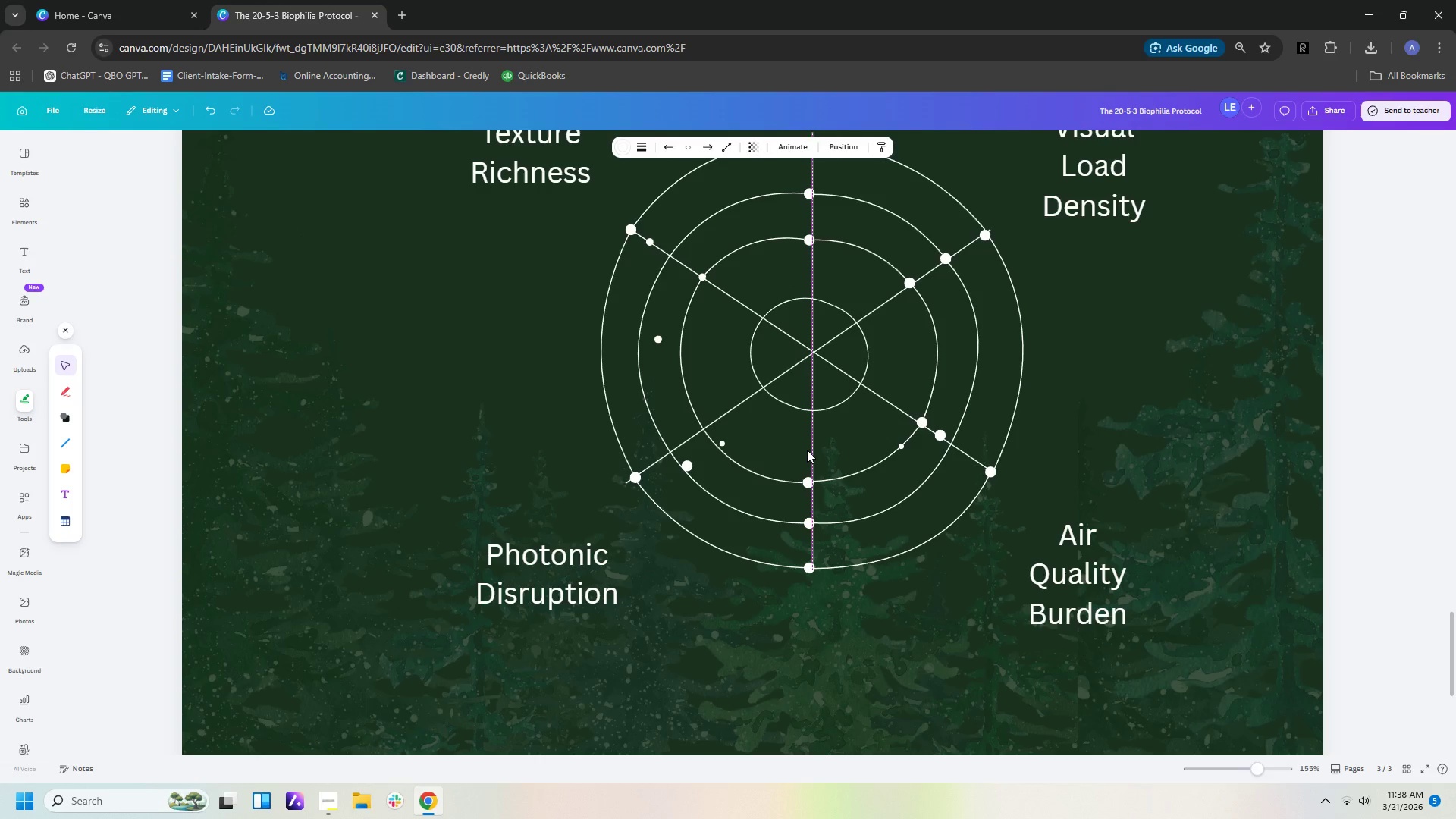 
key(ArrowRight)
 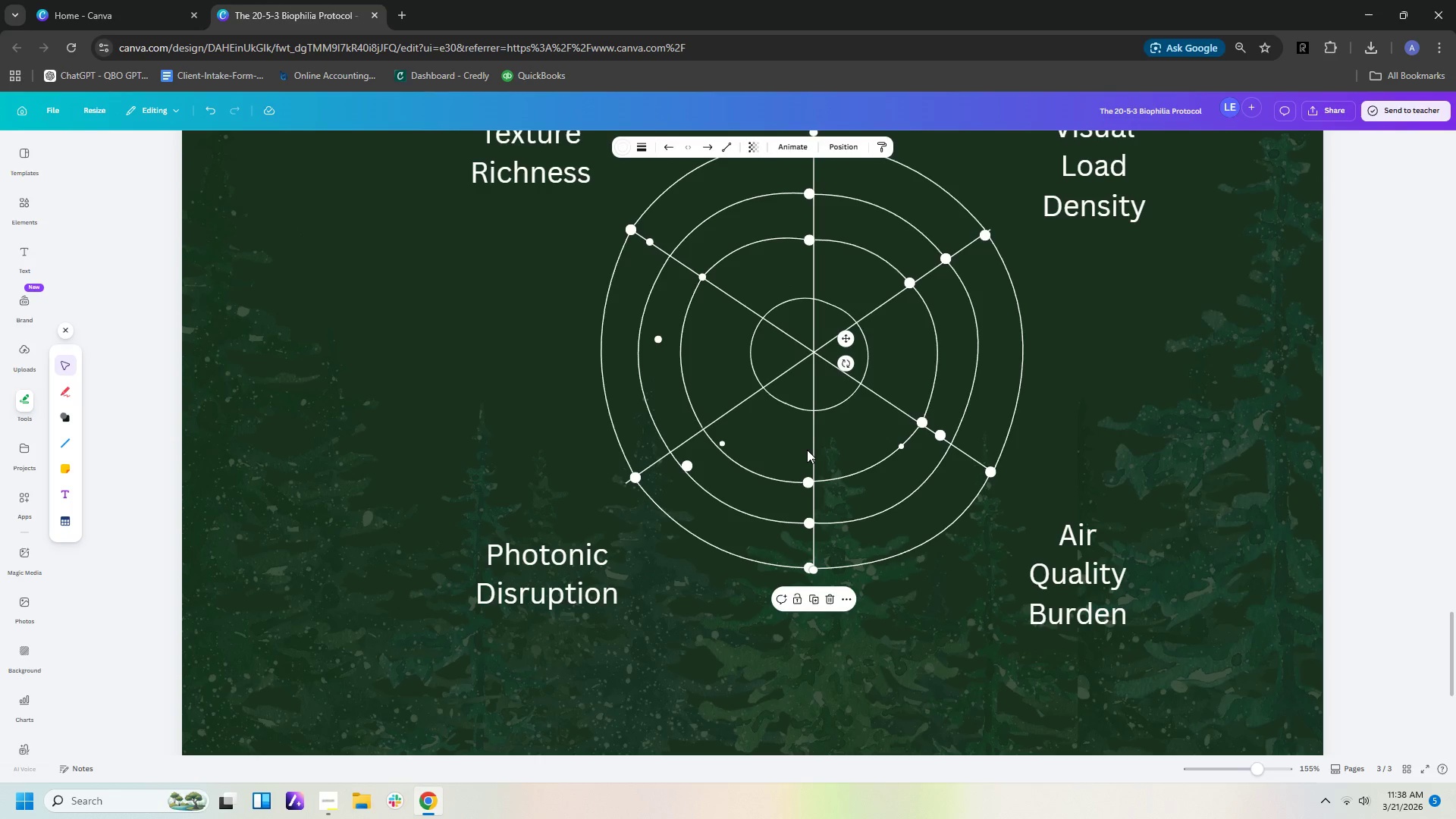 
key(ArrowLeft)
 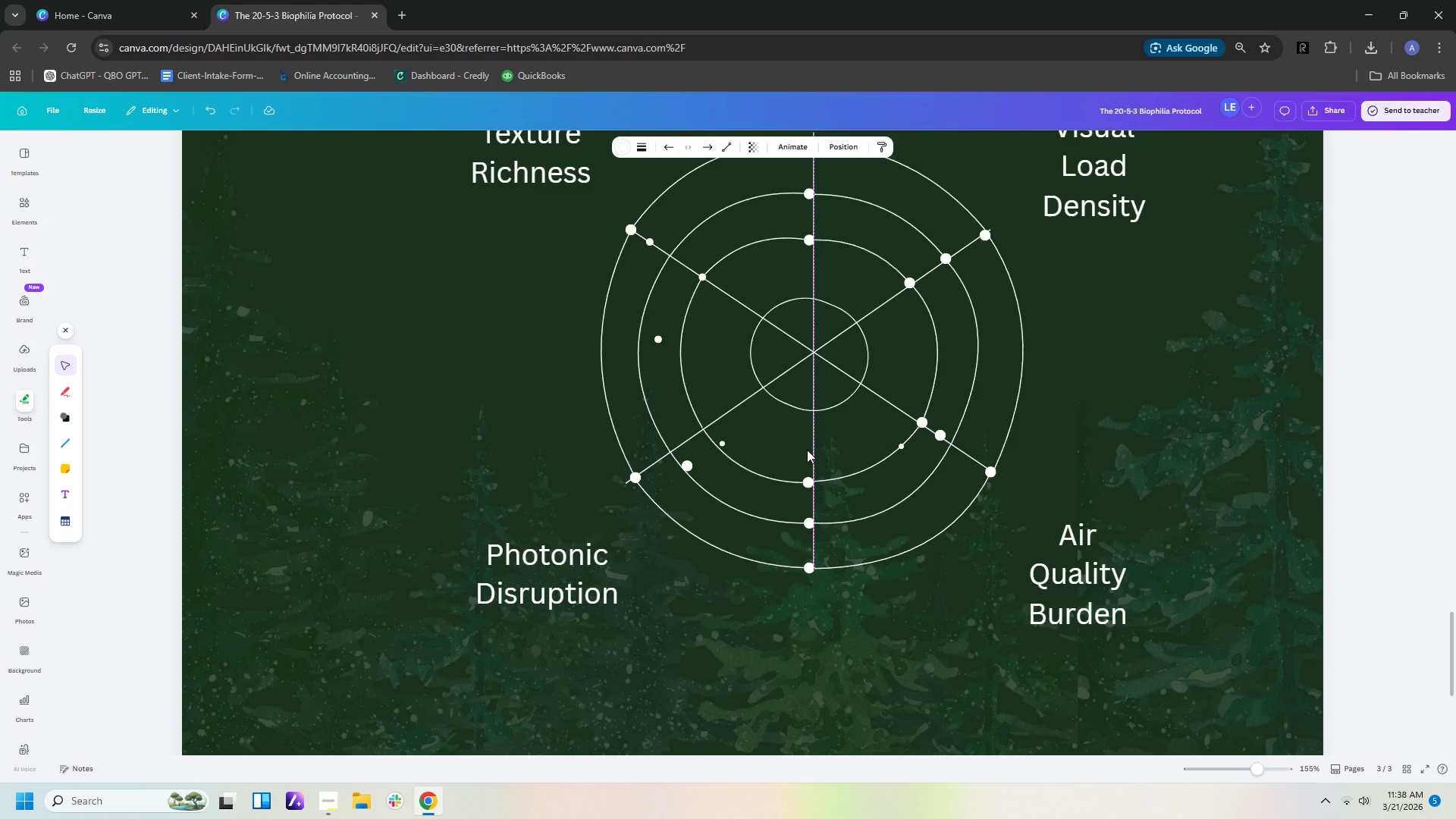 
key(ArrowRight)
 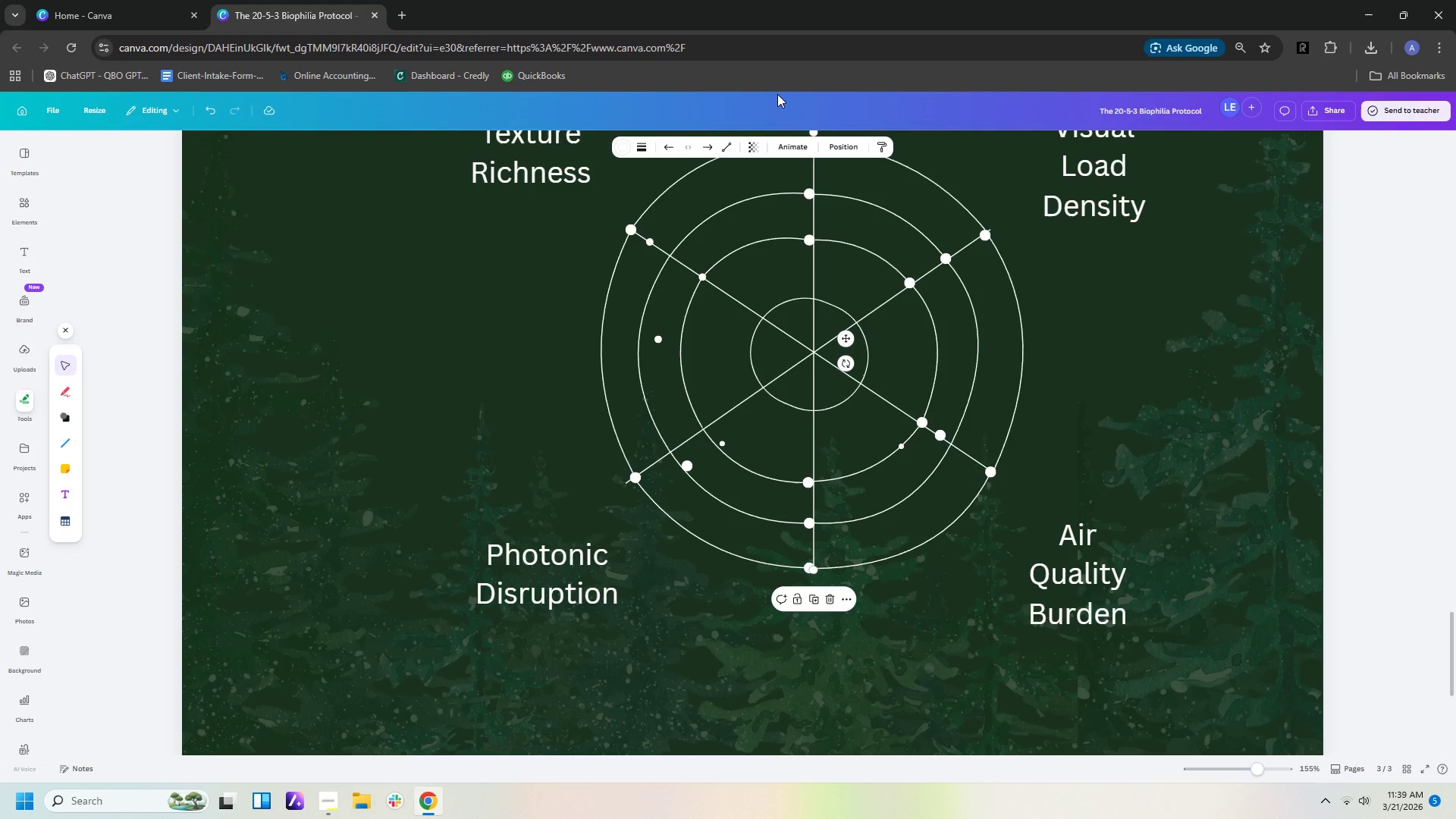 
wait(19.08)
 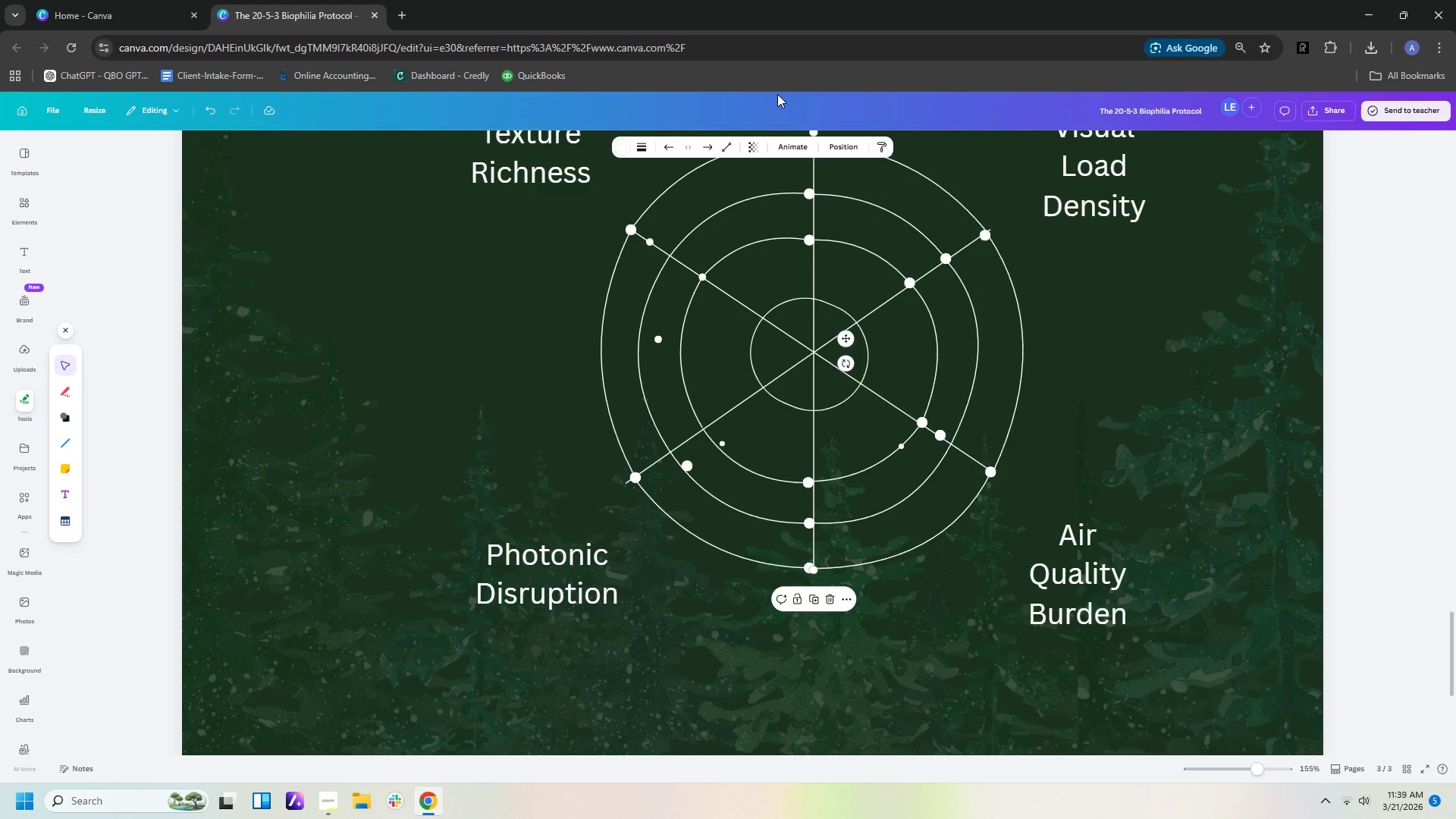 
left_click([773, 237])
 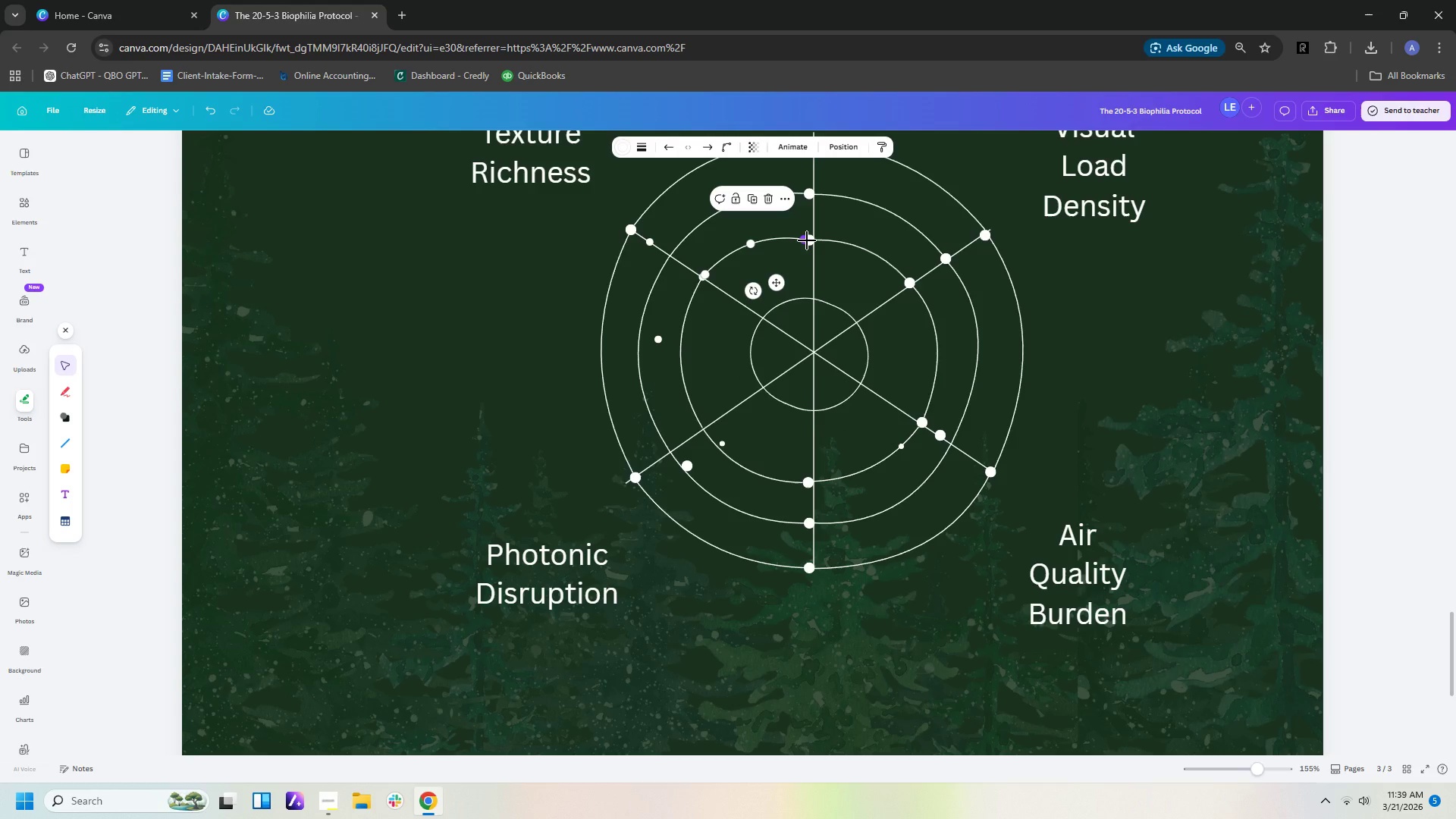 
left_click_drag(start_coordinate=[807, 240], to_coordinate=[818, 233])
 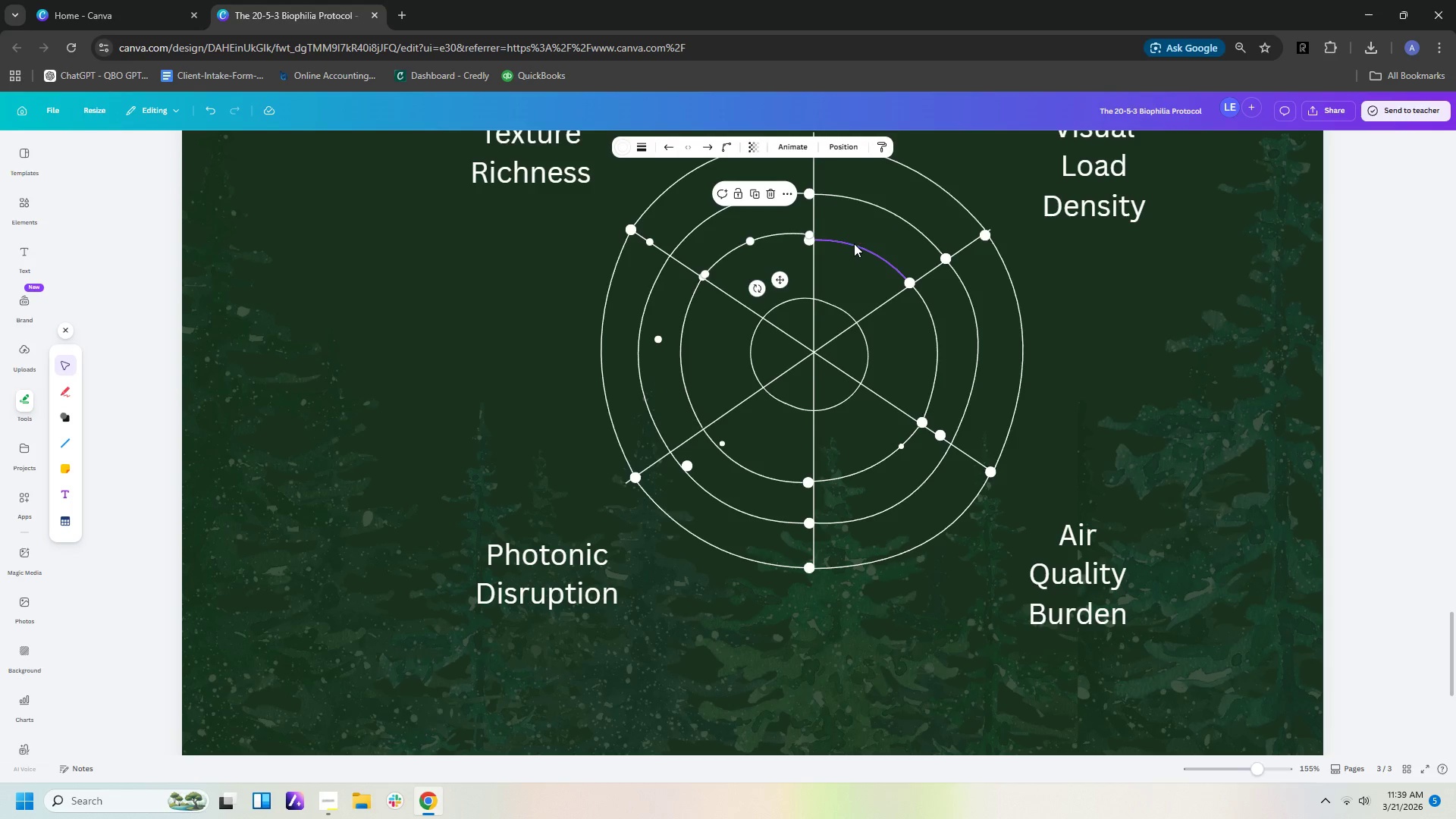 
left_click([854, 243])
 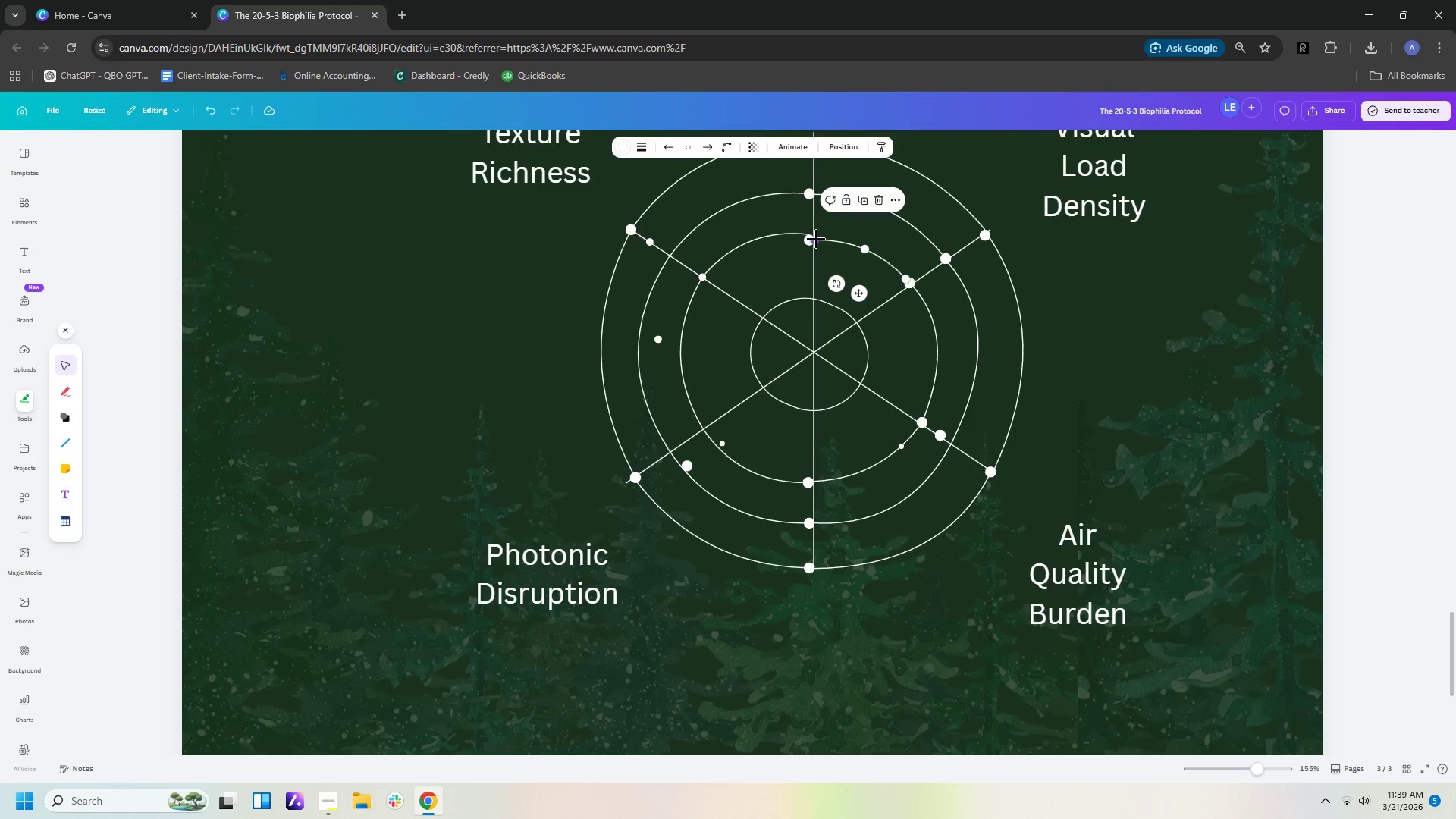 
left_click_drag(start_coordinate=[816, 239], to_coordinate=[814, 234])
 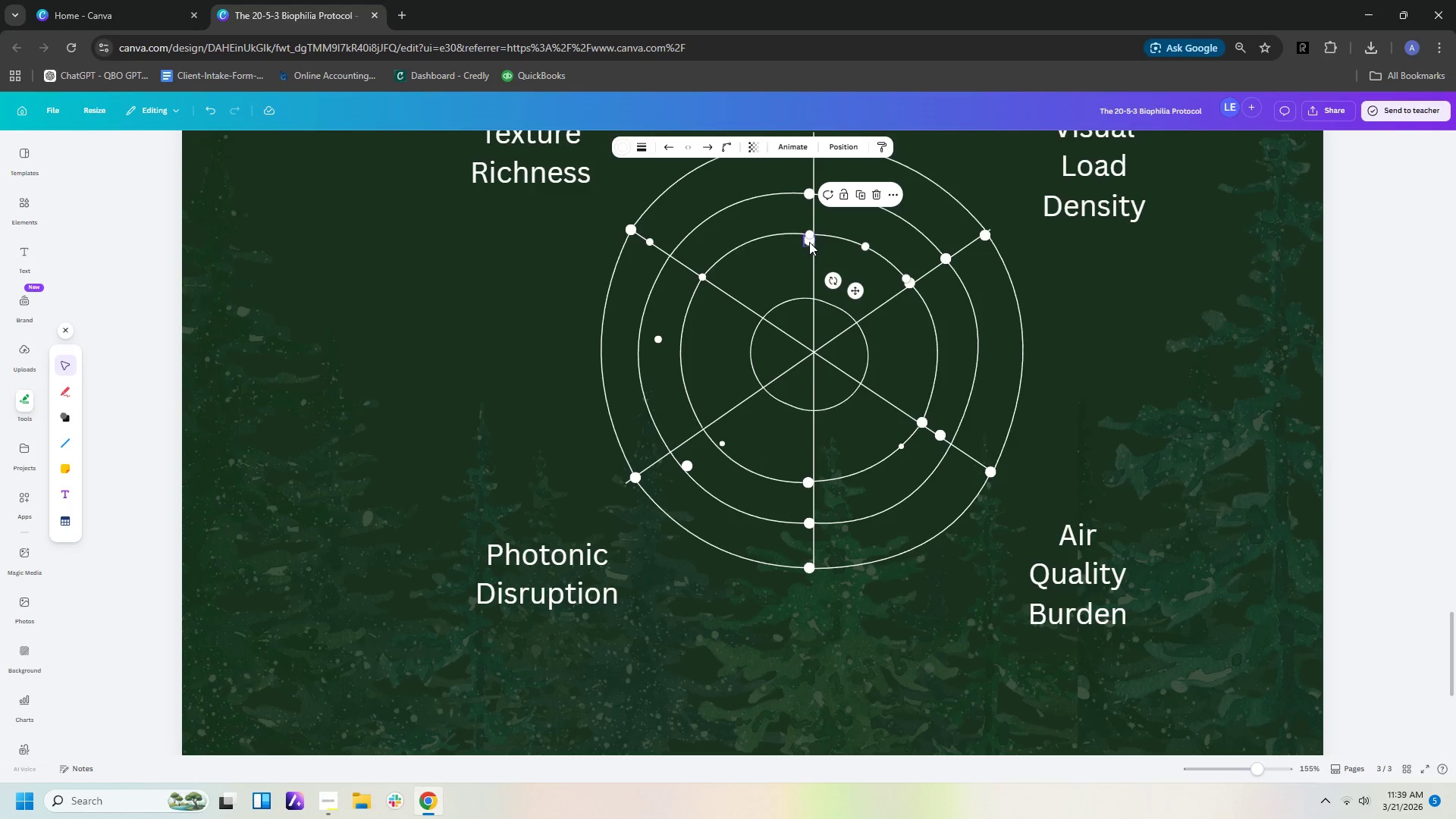 
left_click([808, 242])
 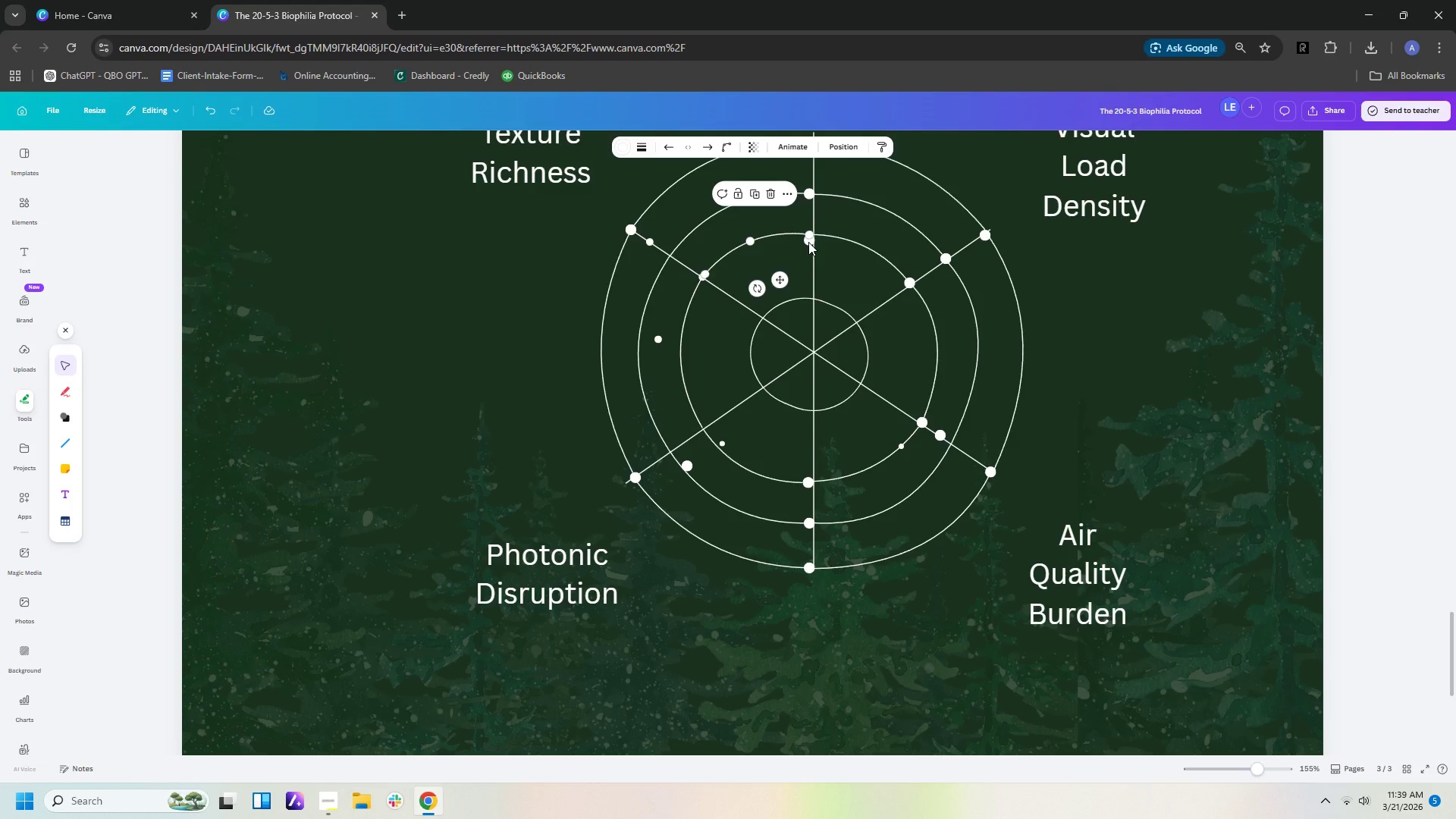 
left_click([808, 242])
 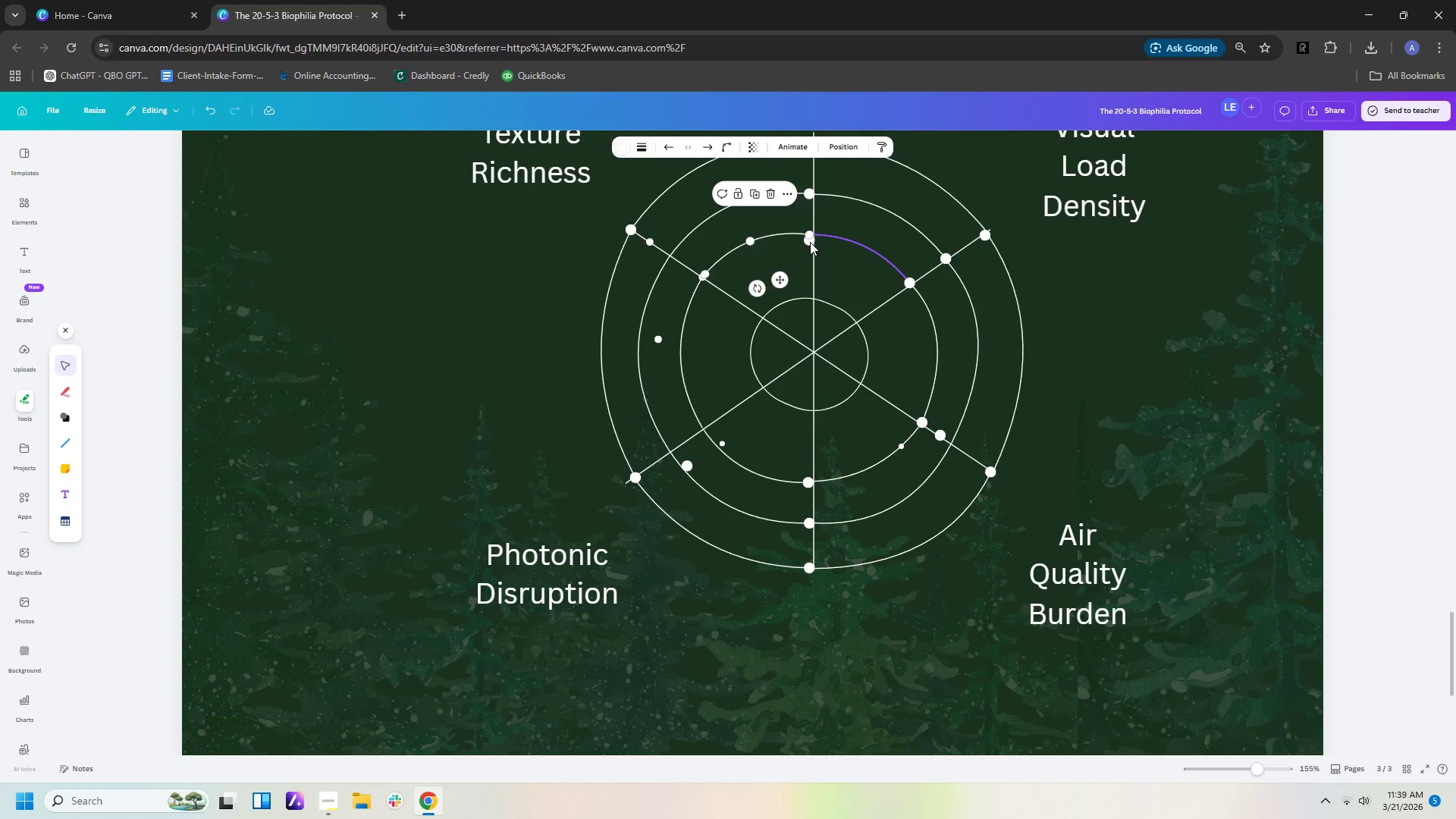 
left_click([810, 243])
 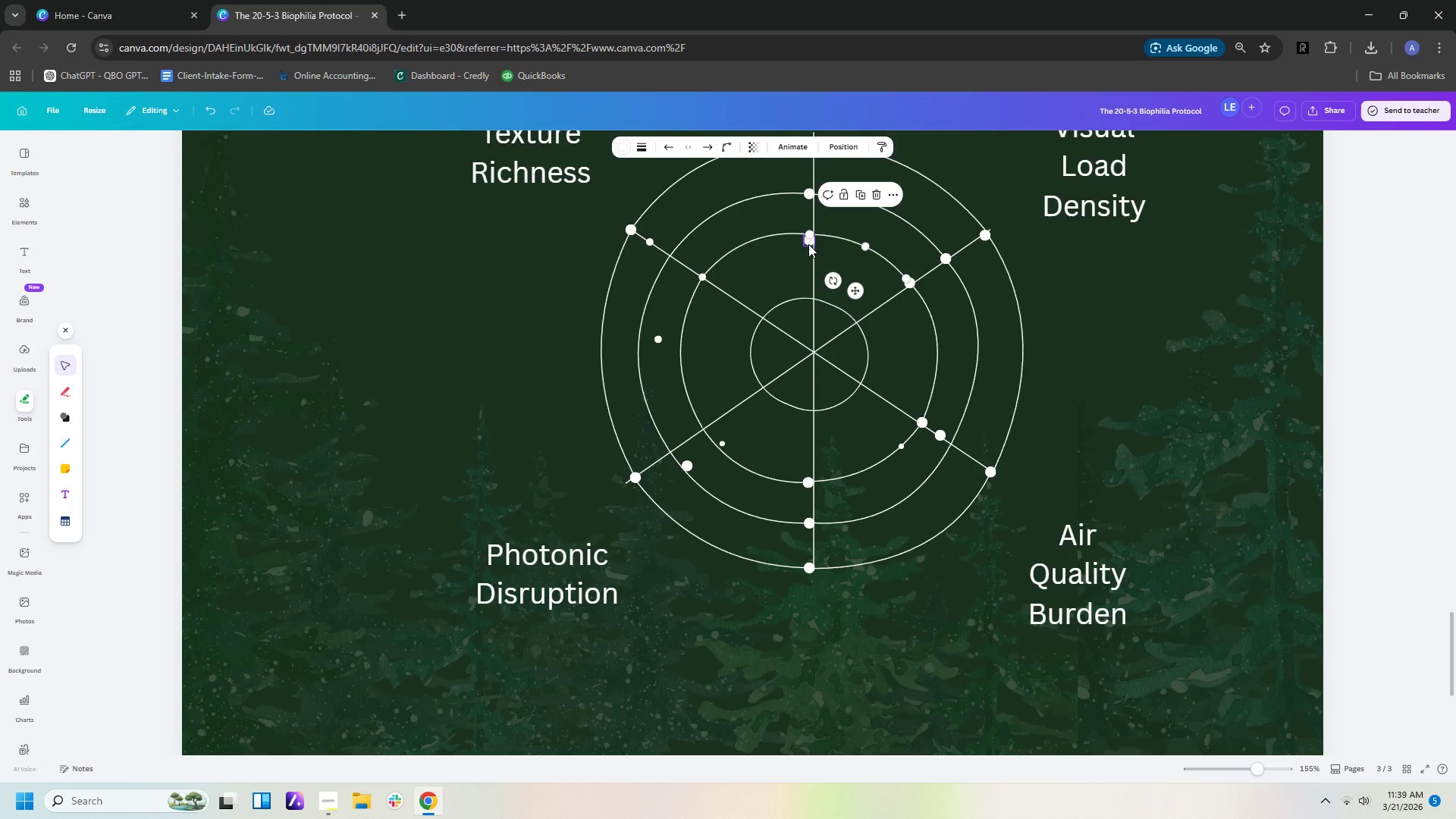 
left_click([808, 244])
 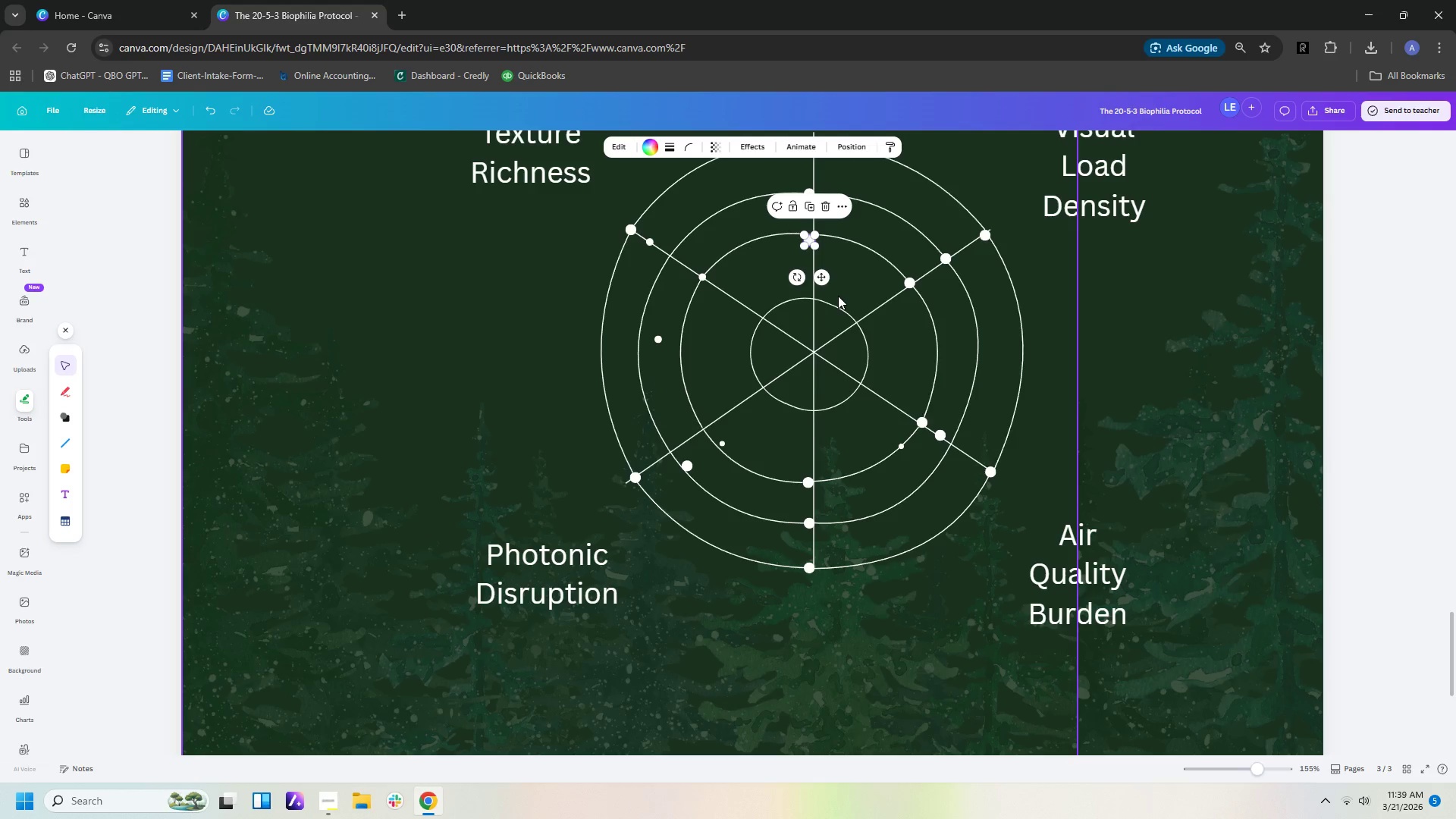 
key(ArrowRight)
 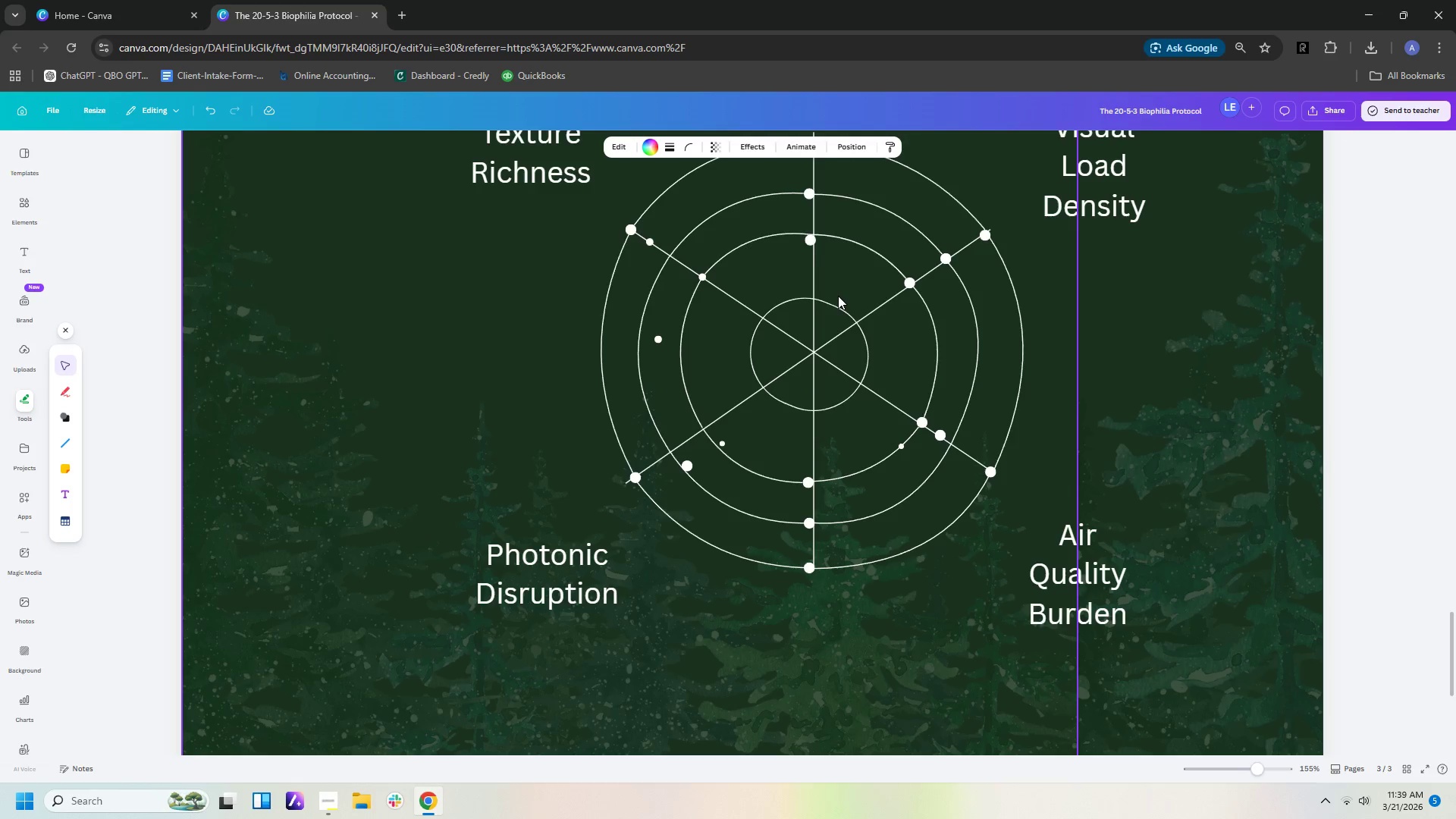 
key(ArrowRight)
 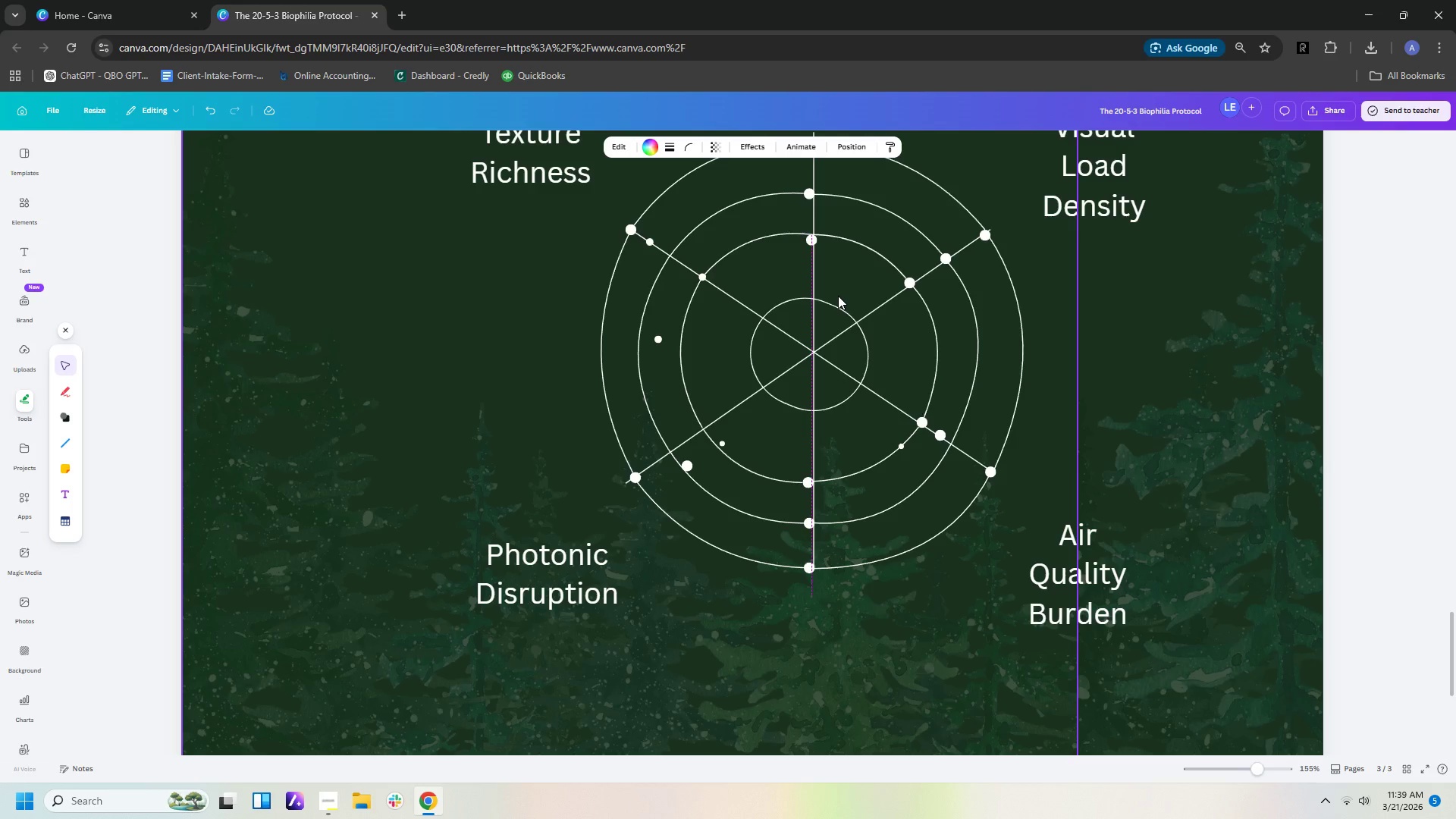 
key(ArrowUp)
 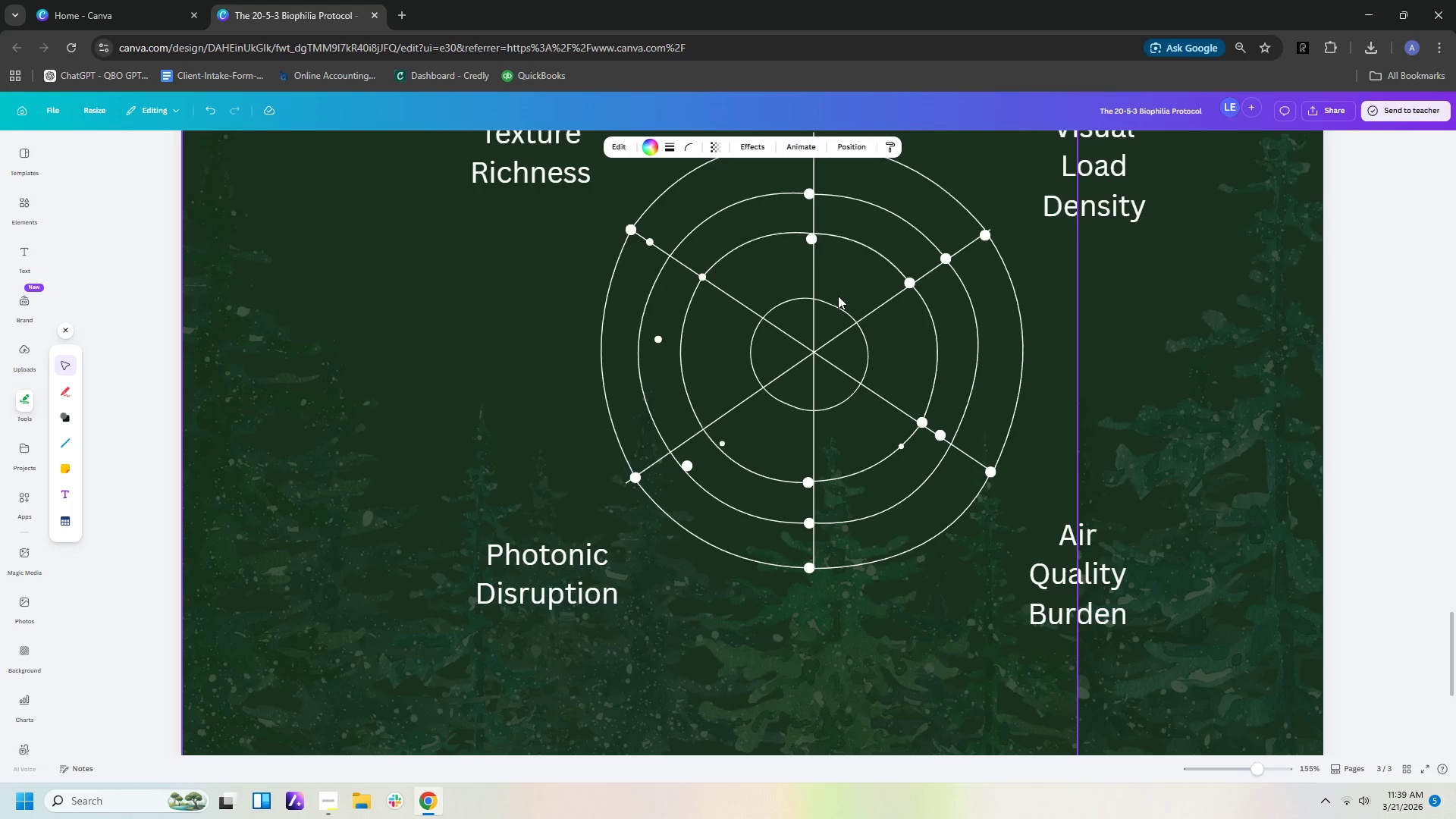 
key(ArrowUp)
 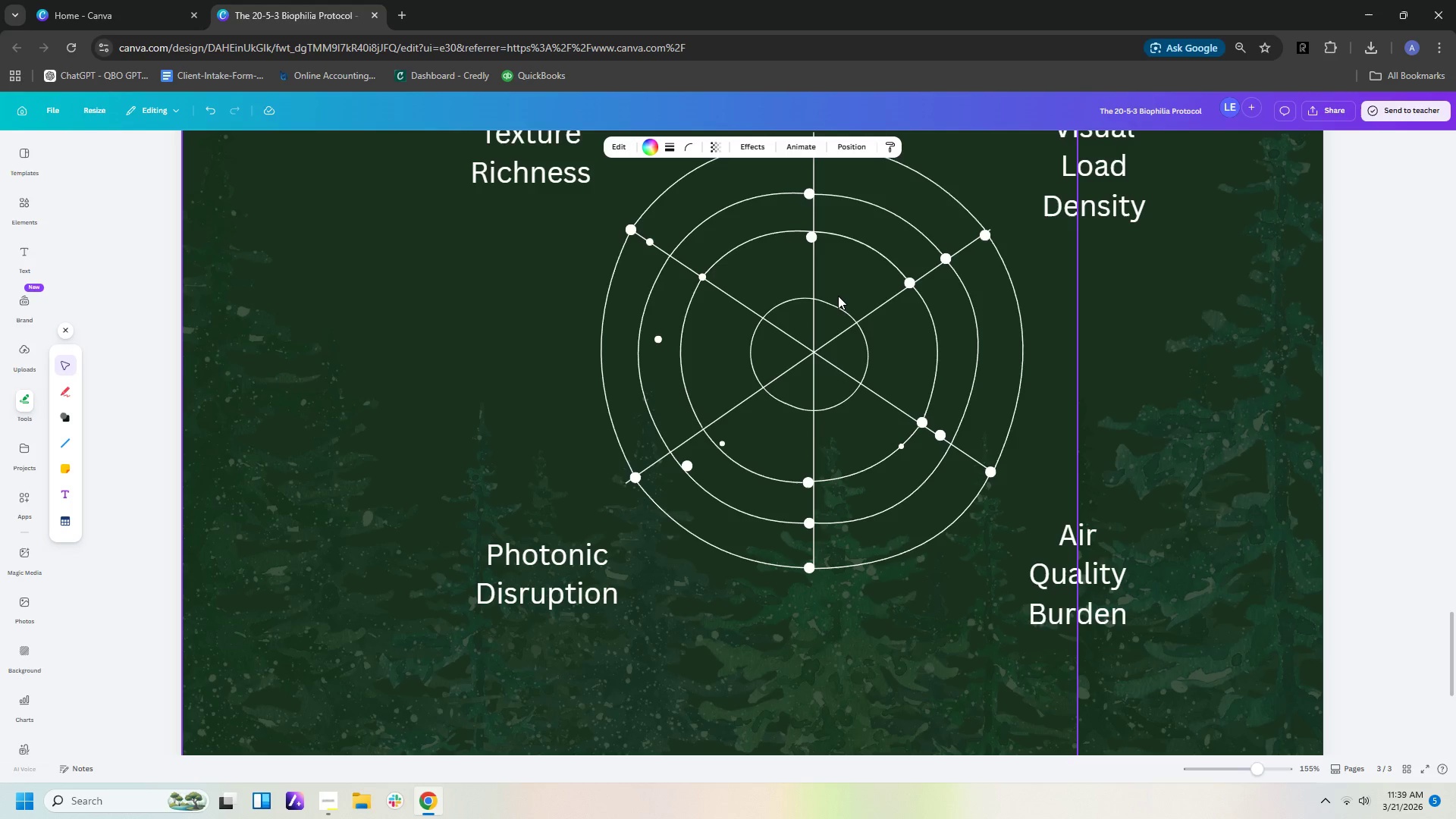 
key(ArrowUp)
 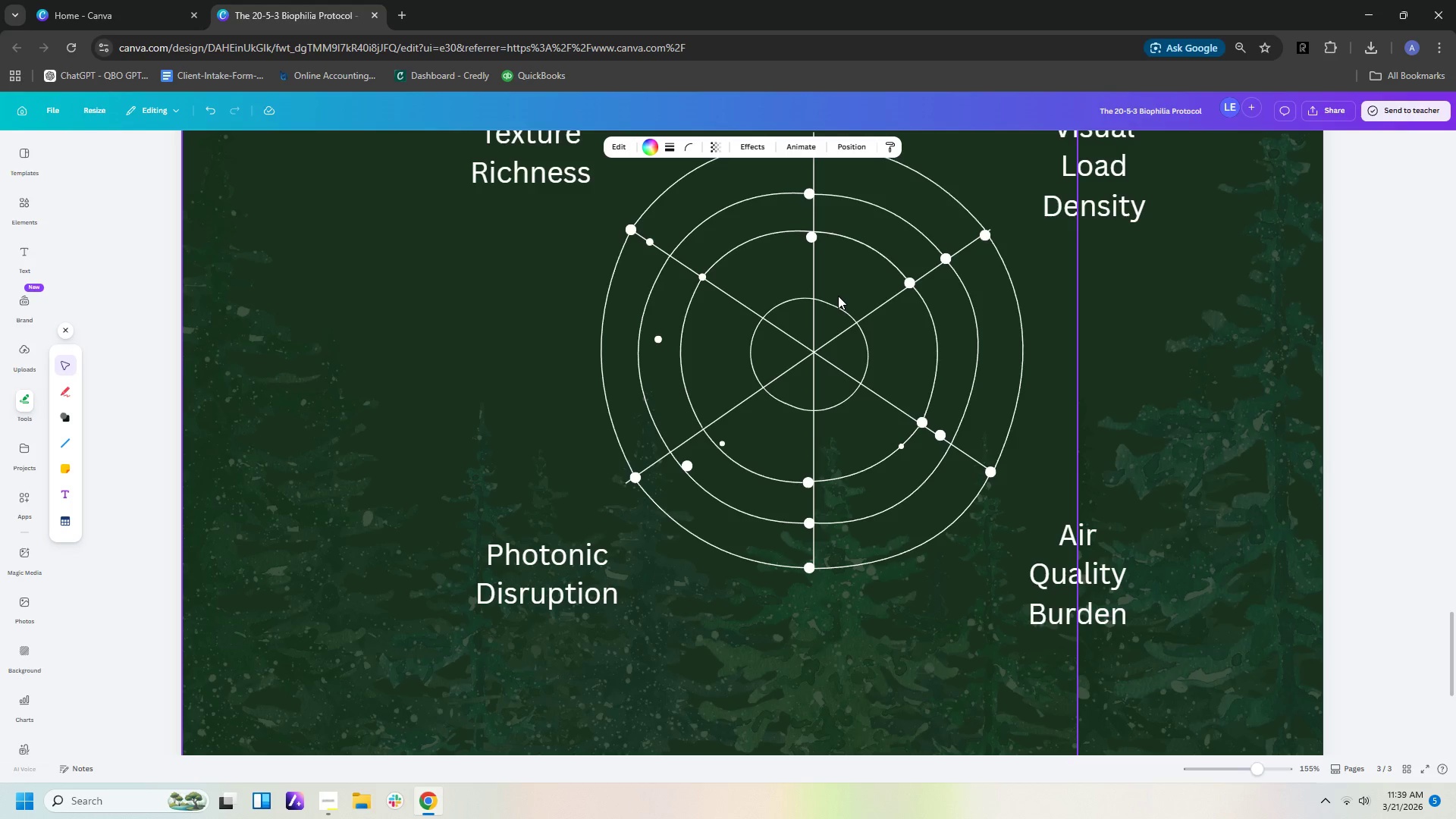 
key(ArrowRight)
 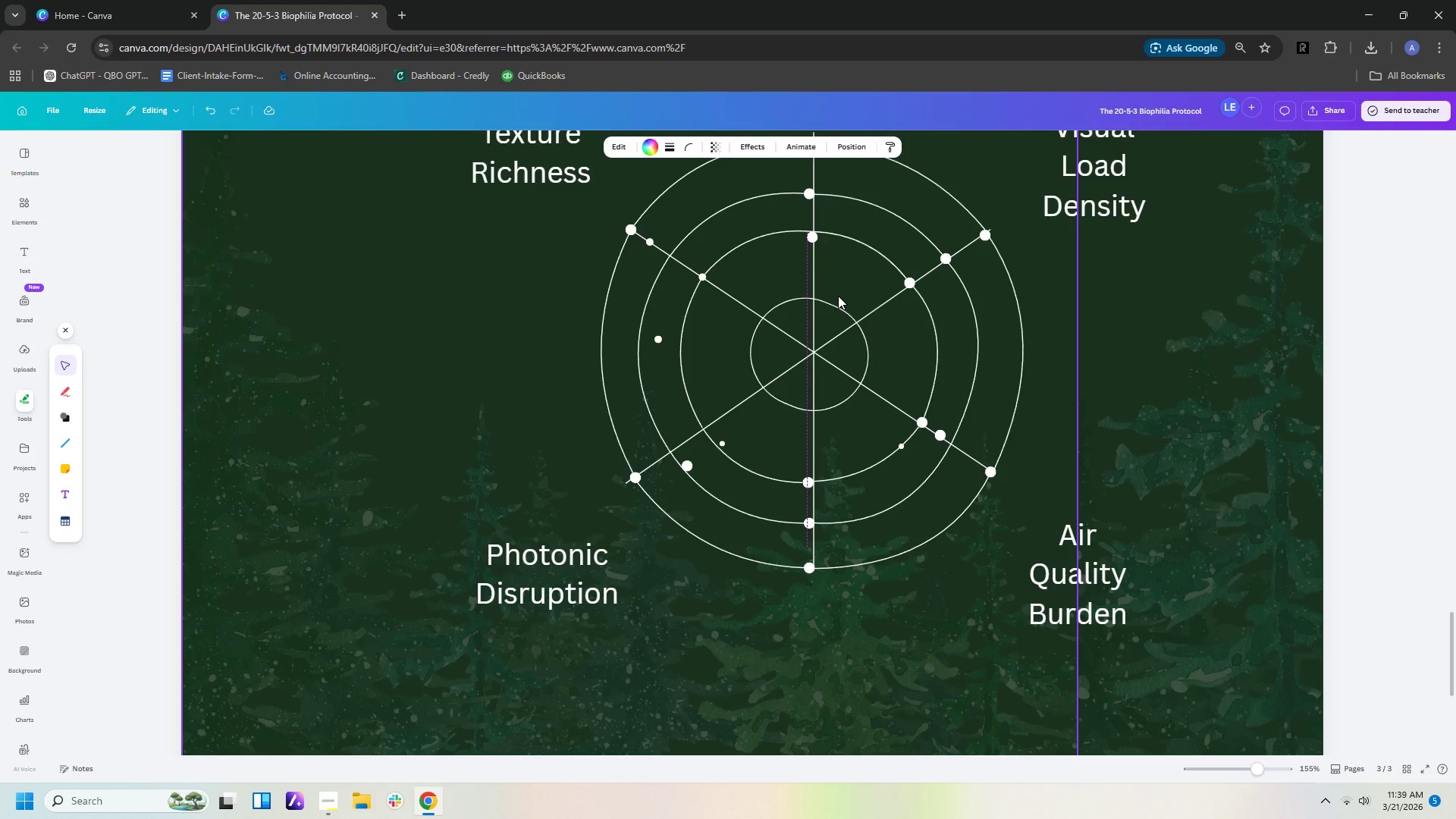 
key(ArrowRight)
 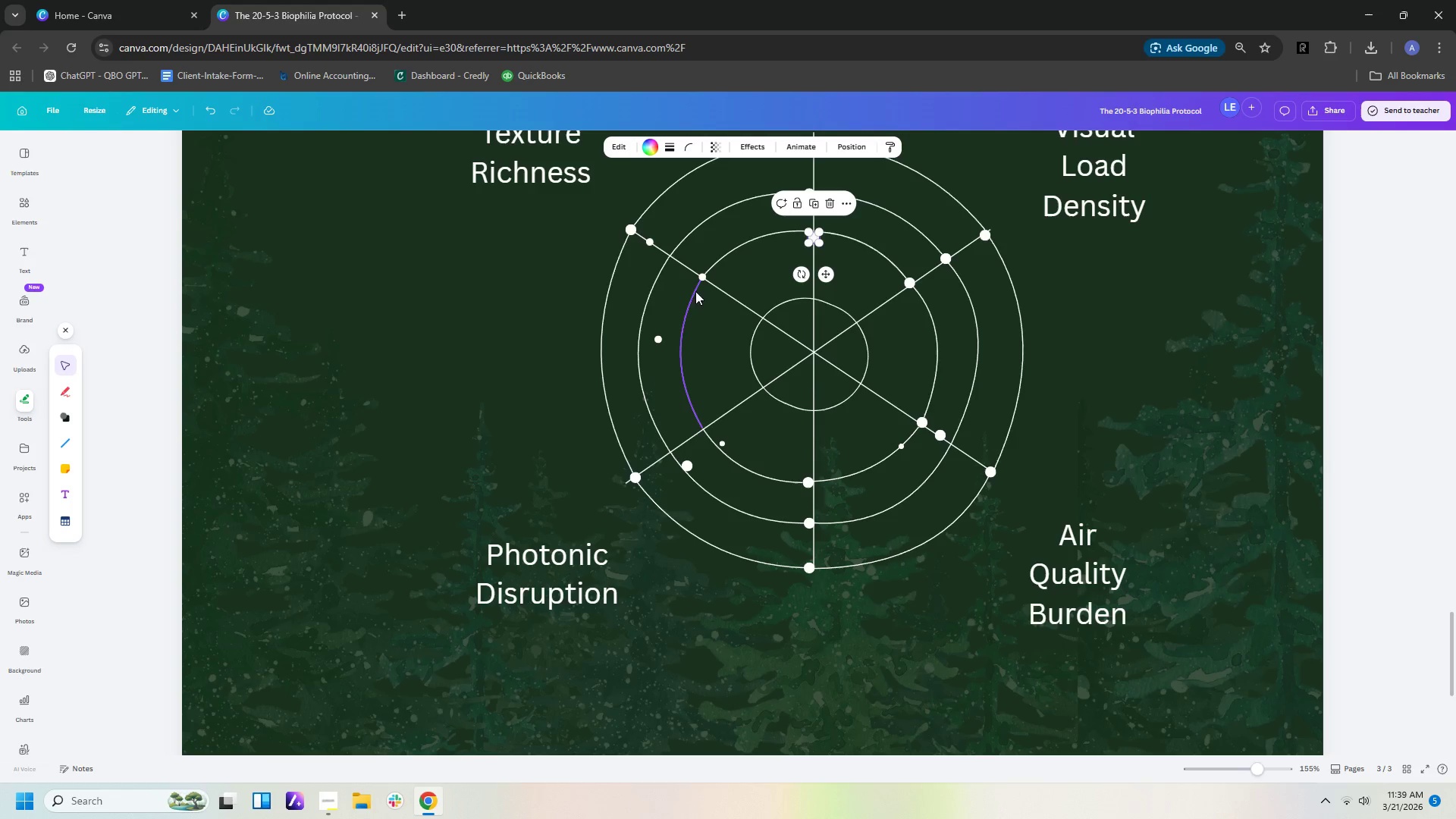 
left_click([721, 344])
 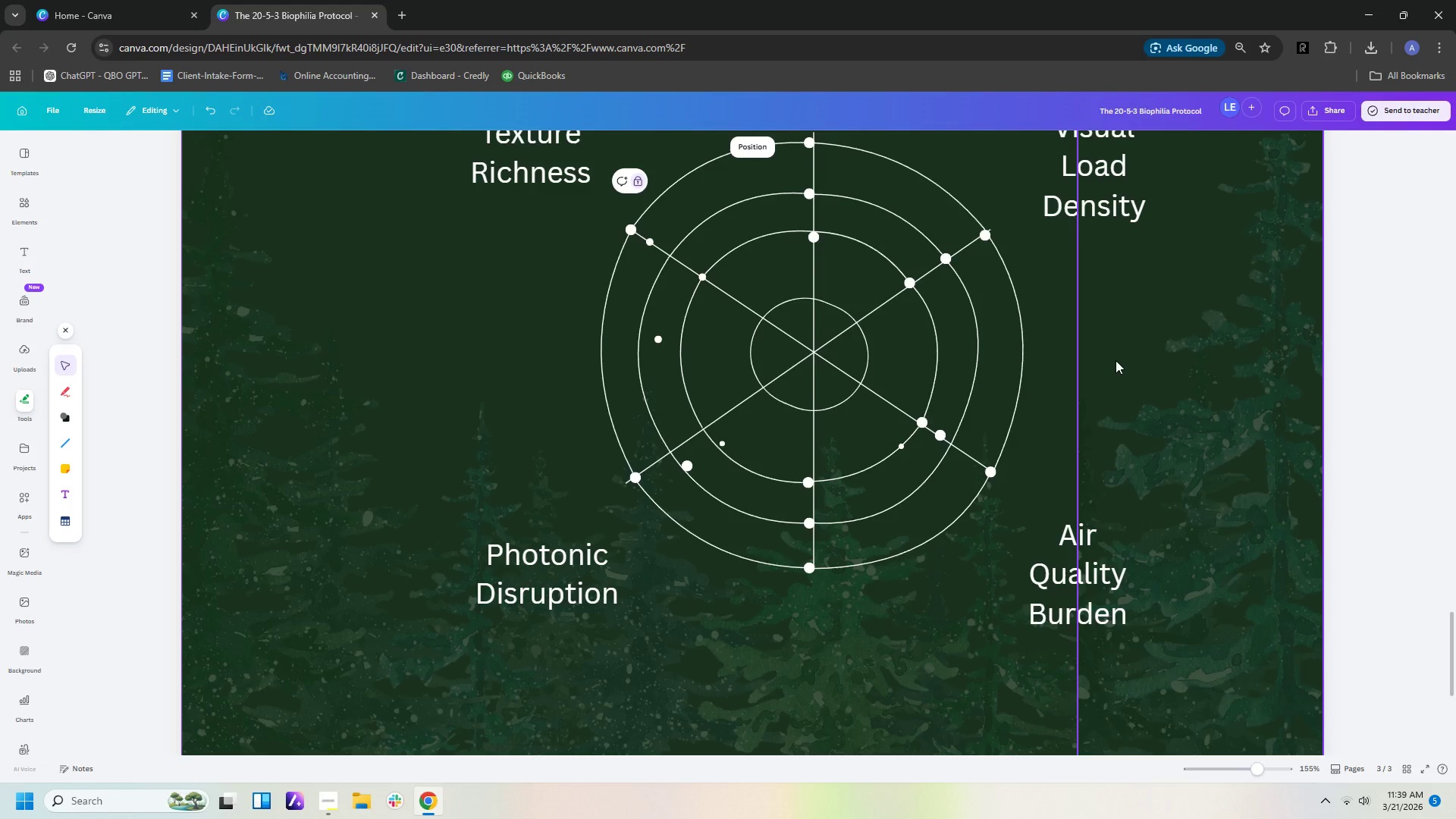 
left_click([1116, 360])
 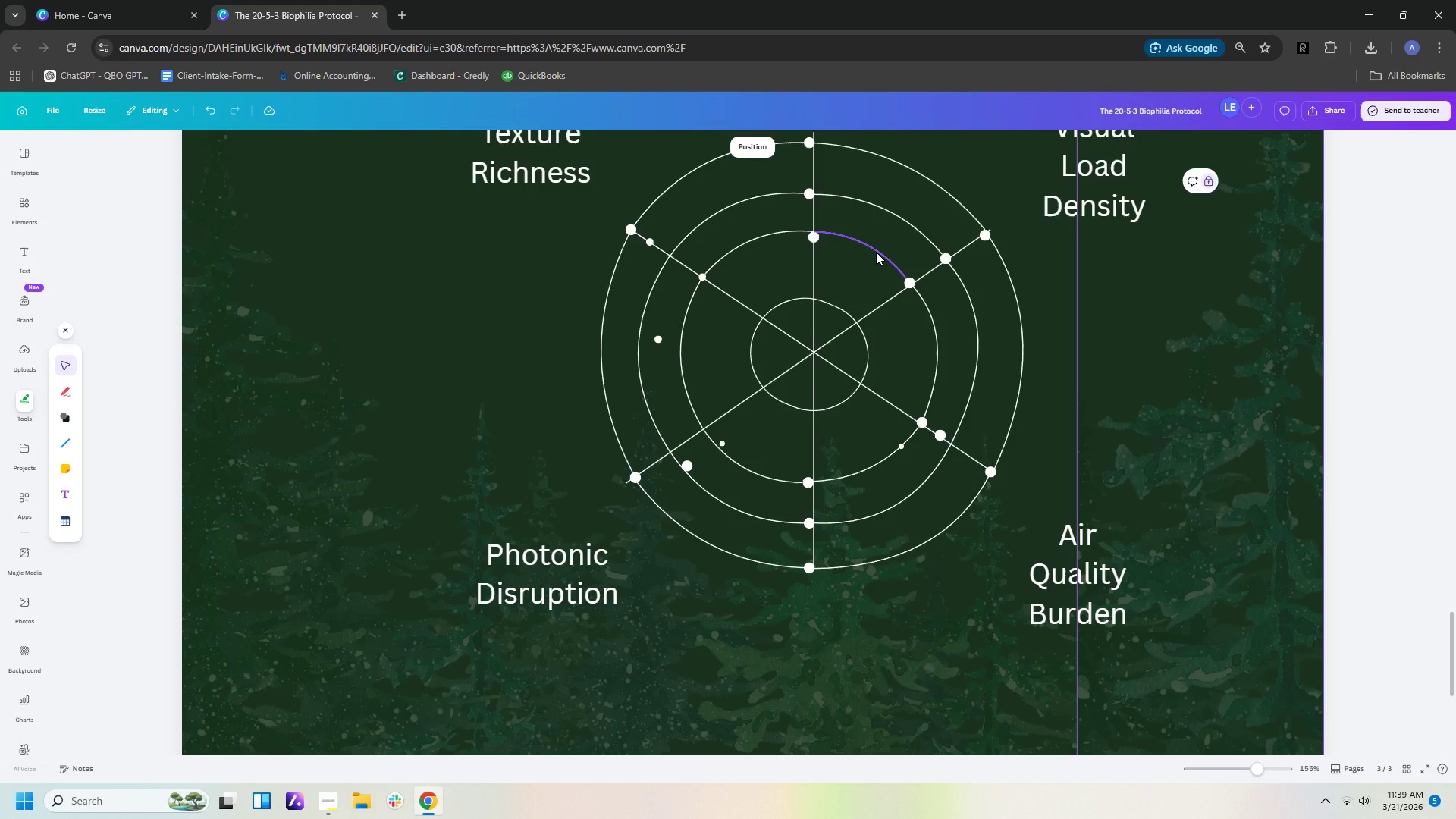 
scroll: coordinate [928, 266], scroll_direction: up, amount: 1.0
 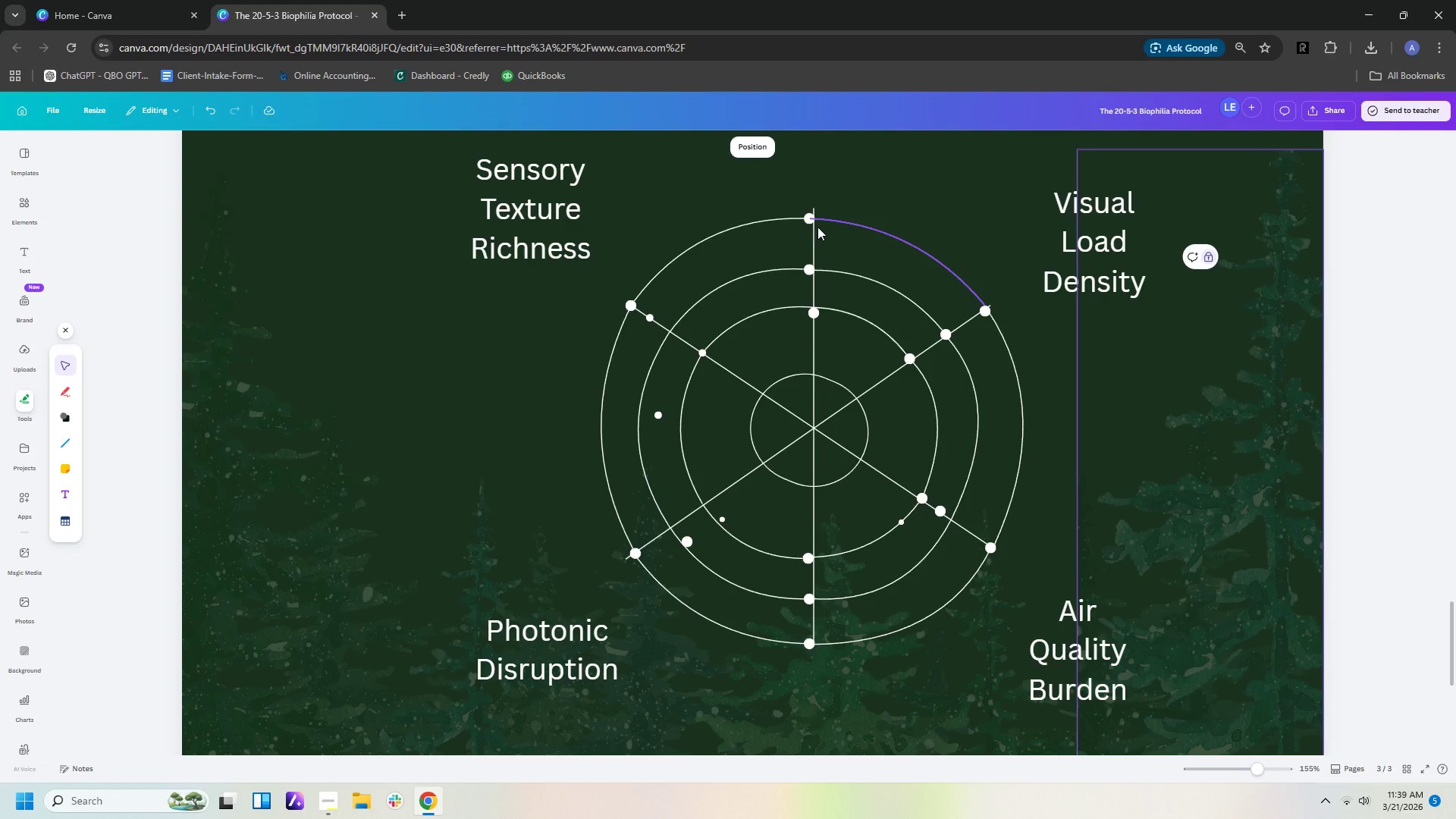 
left_click([808, 219])
 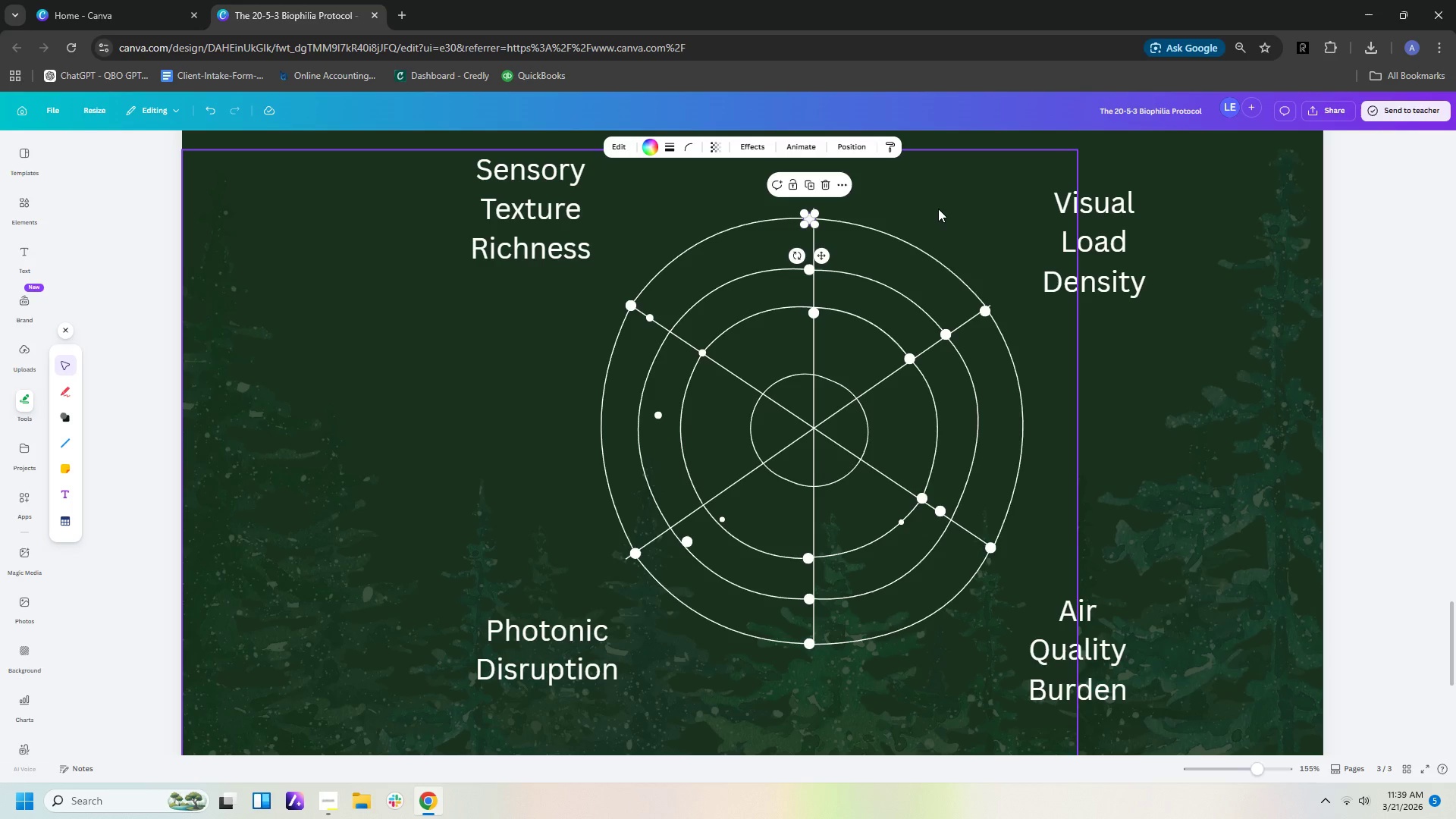 
key(ArrowRight)
 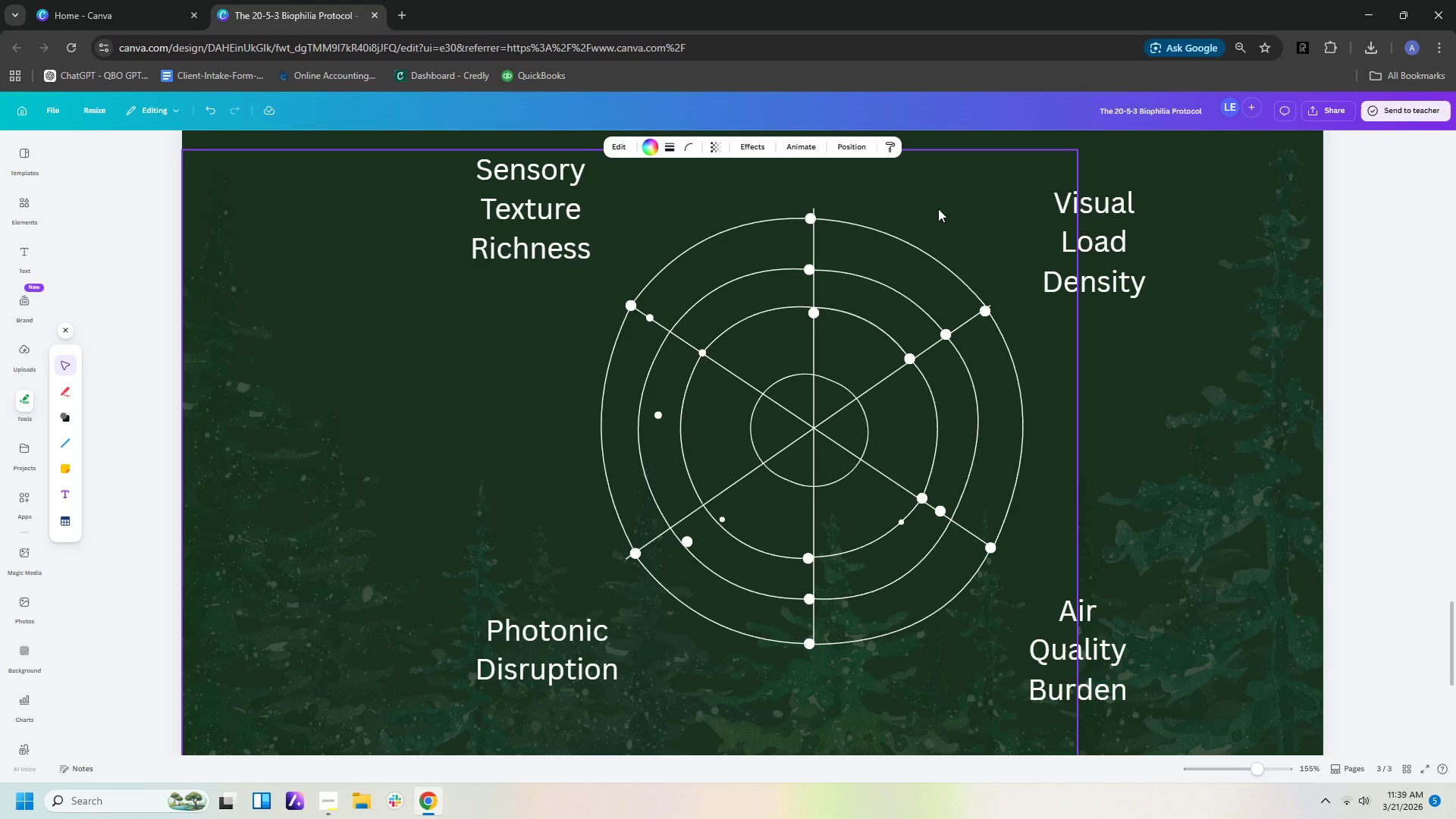 
key(ArrowRight)
 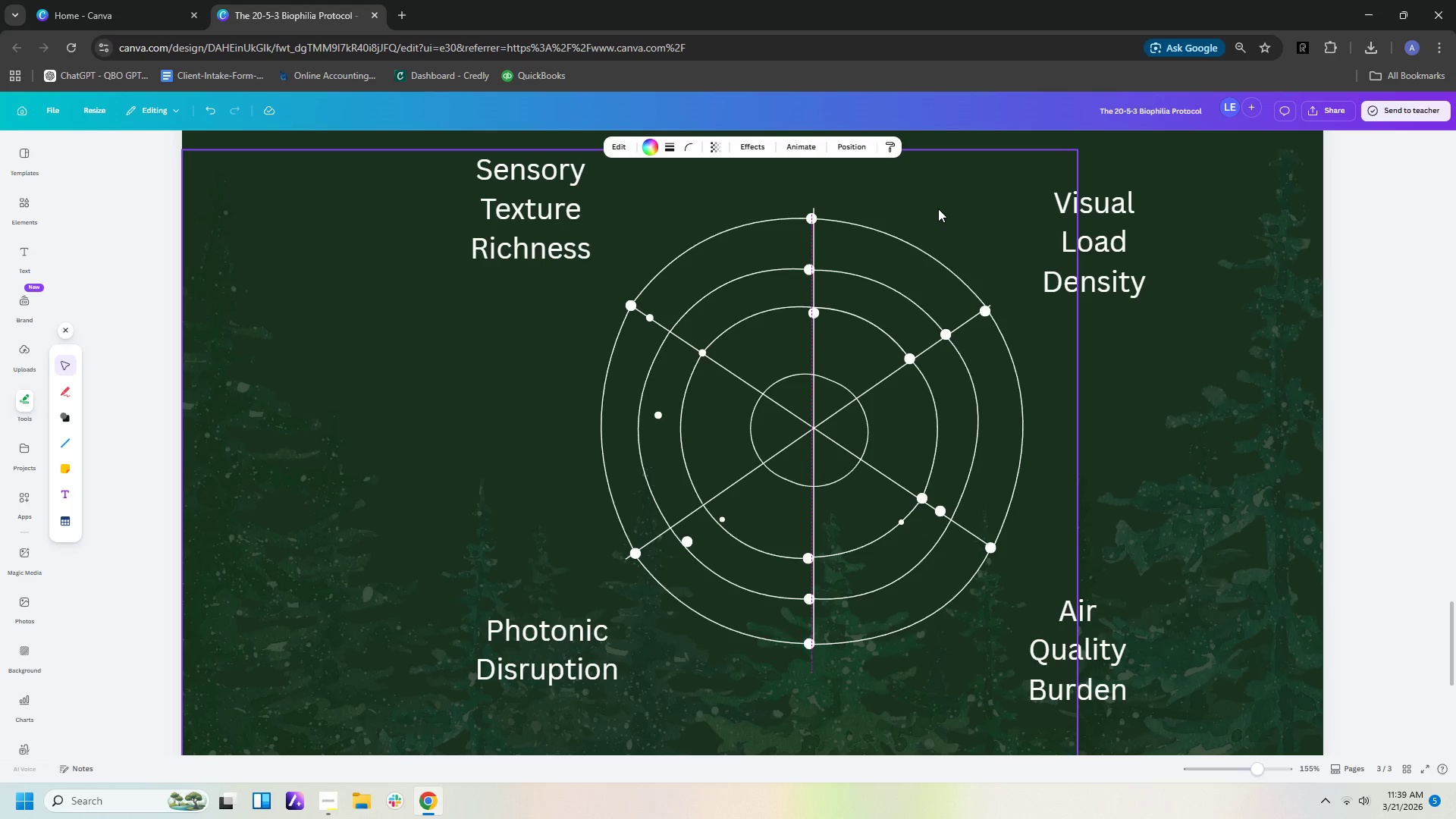 
key(ArrowRight)
 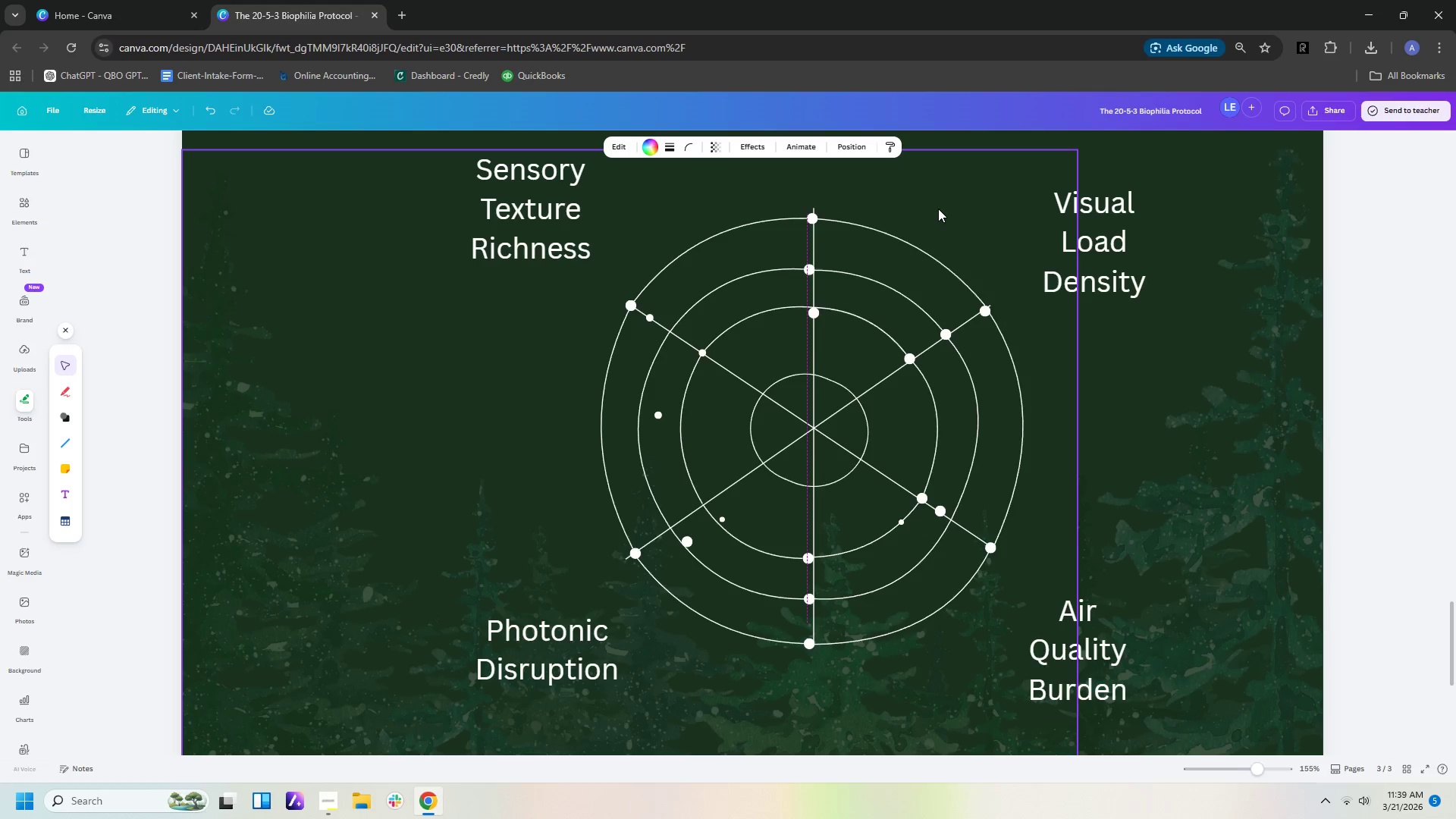 
key(ArrowRight)
 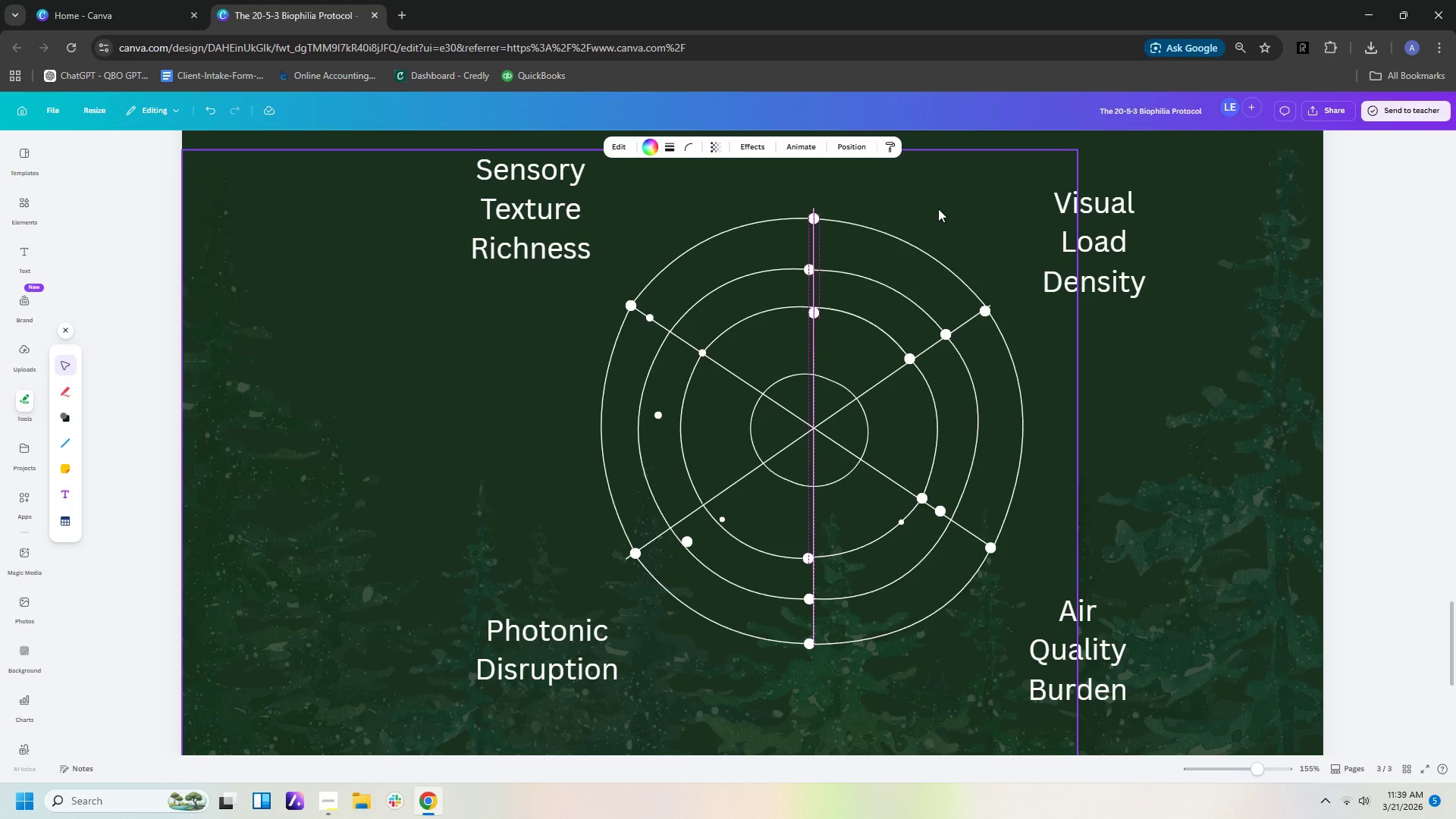 
key(ArrowRight)
 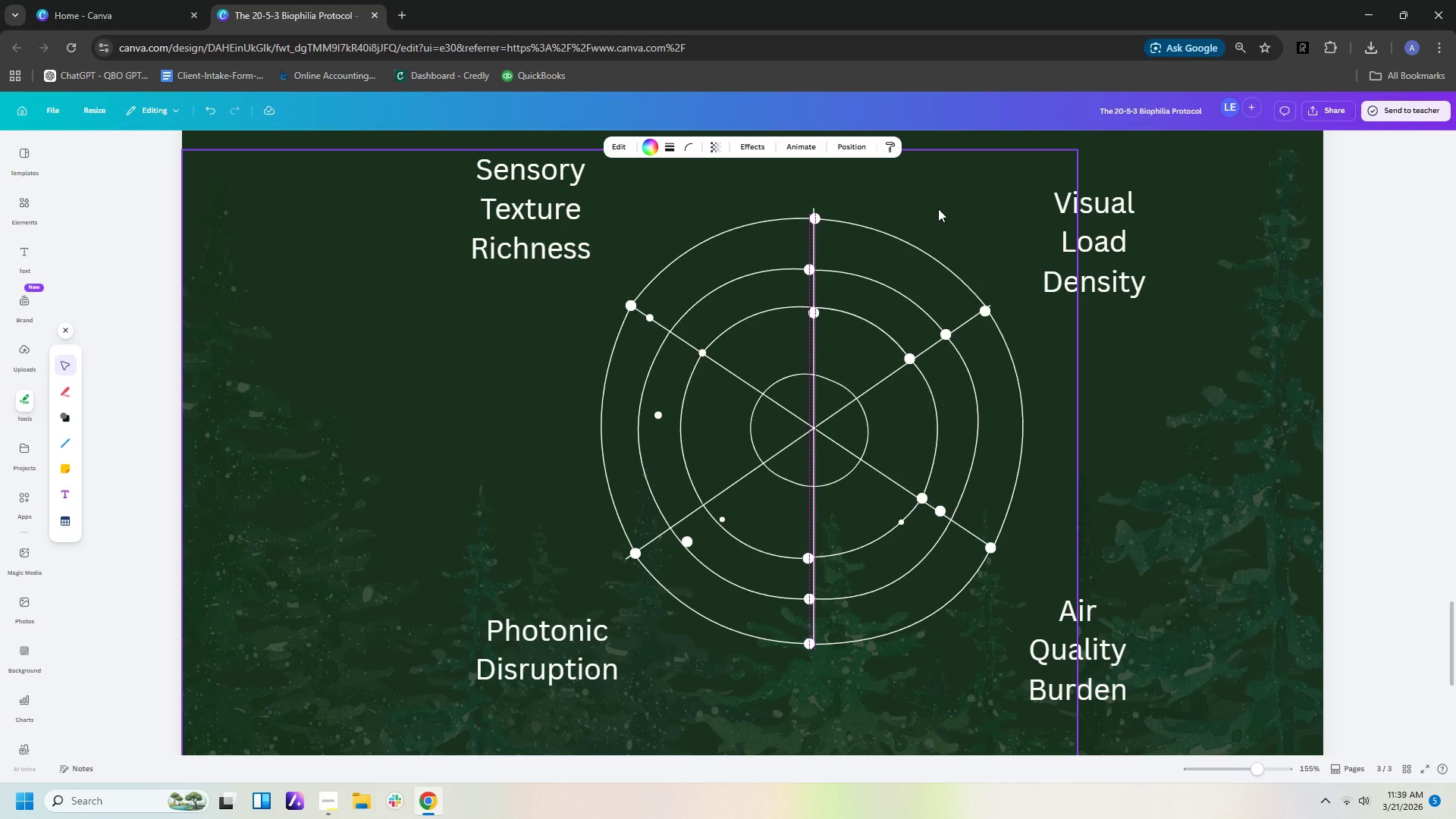 
key(ArrowLeft)
 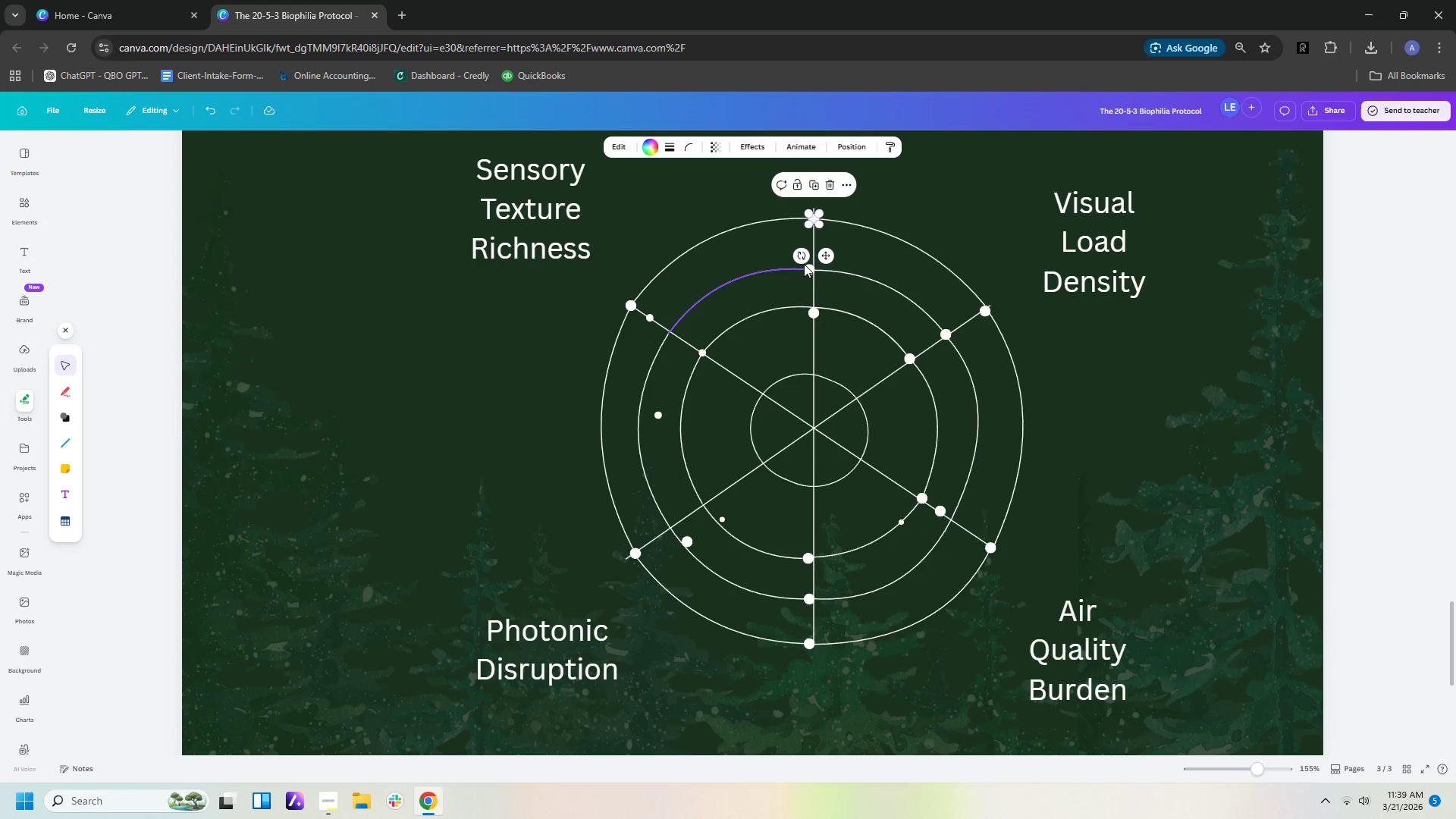 
left_click([806, 266])
 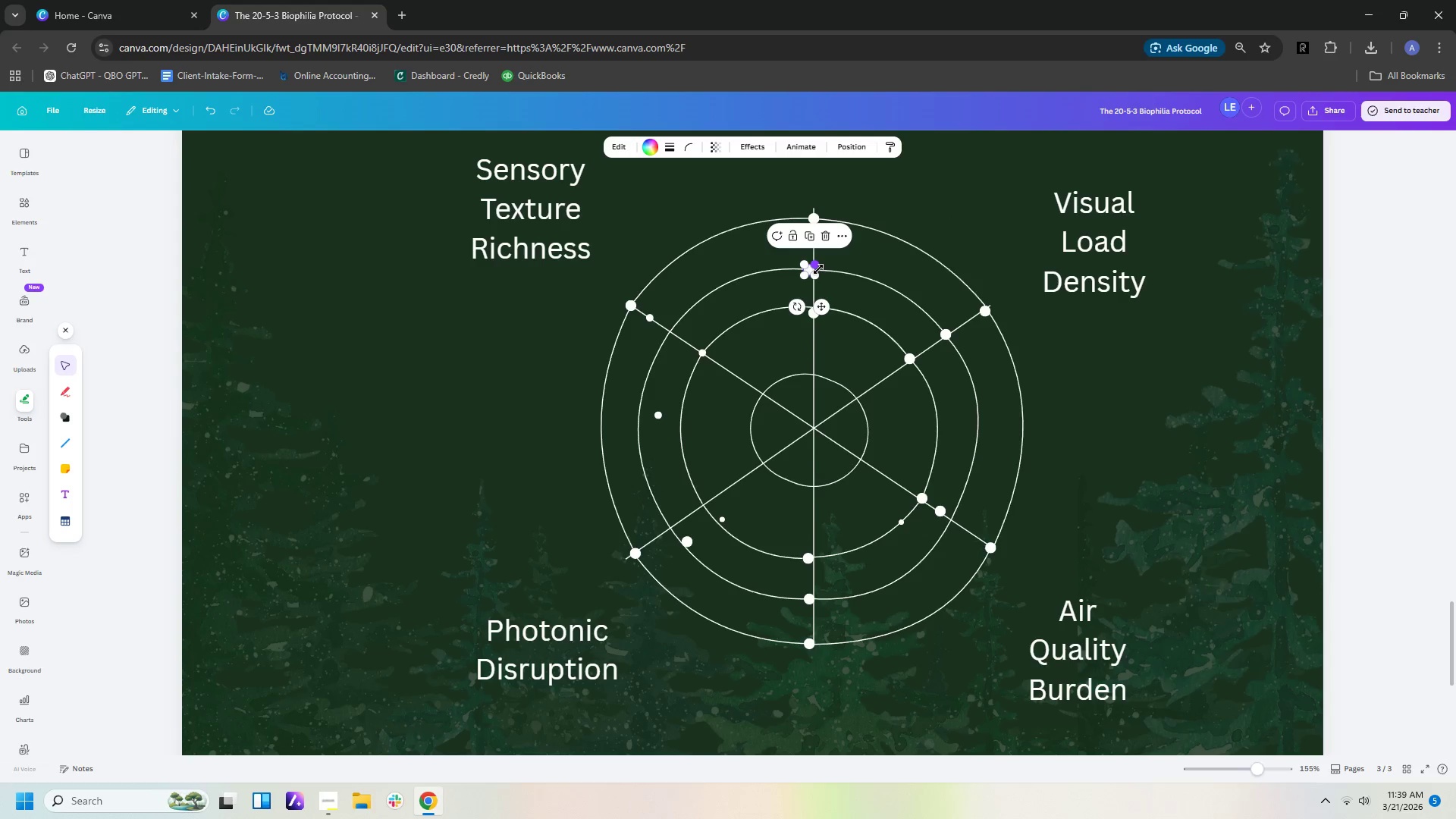 
key(ArrowRight)
 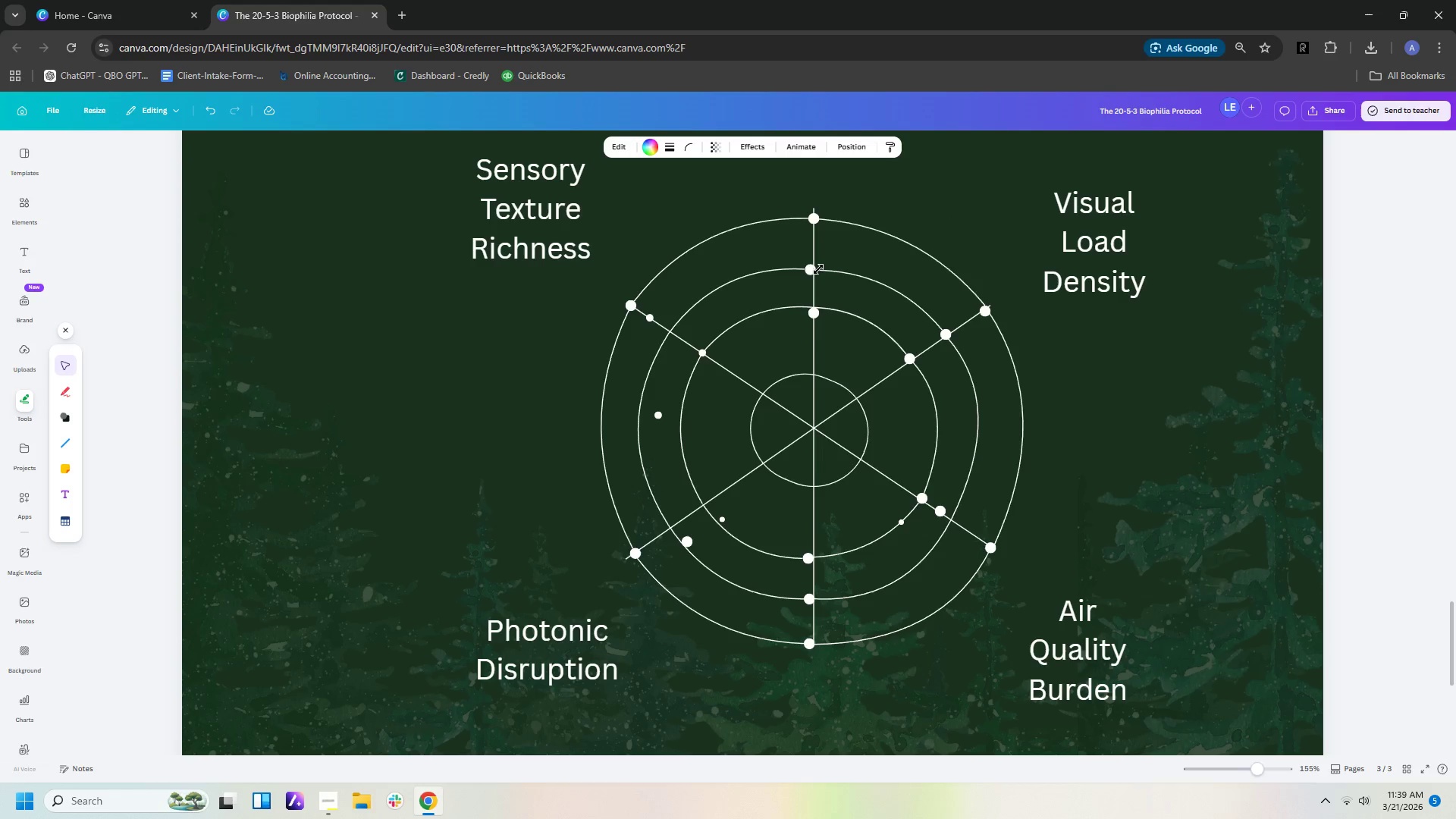 
key(ArrowRight)
 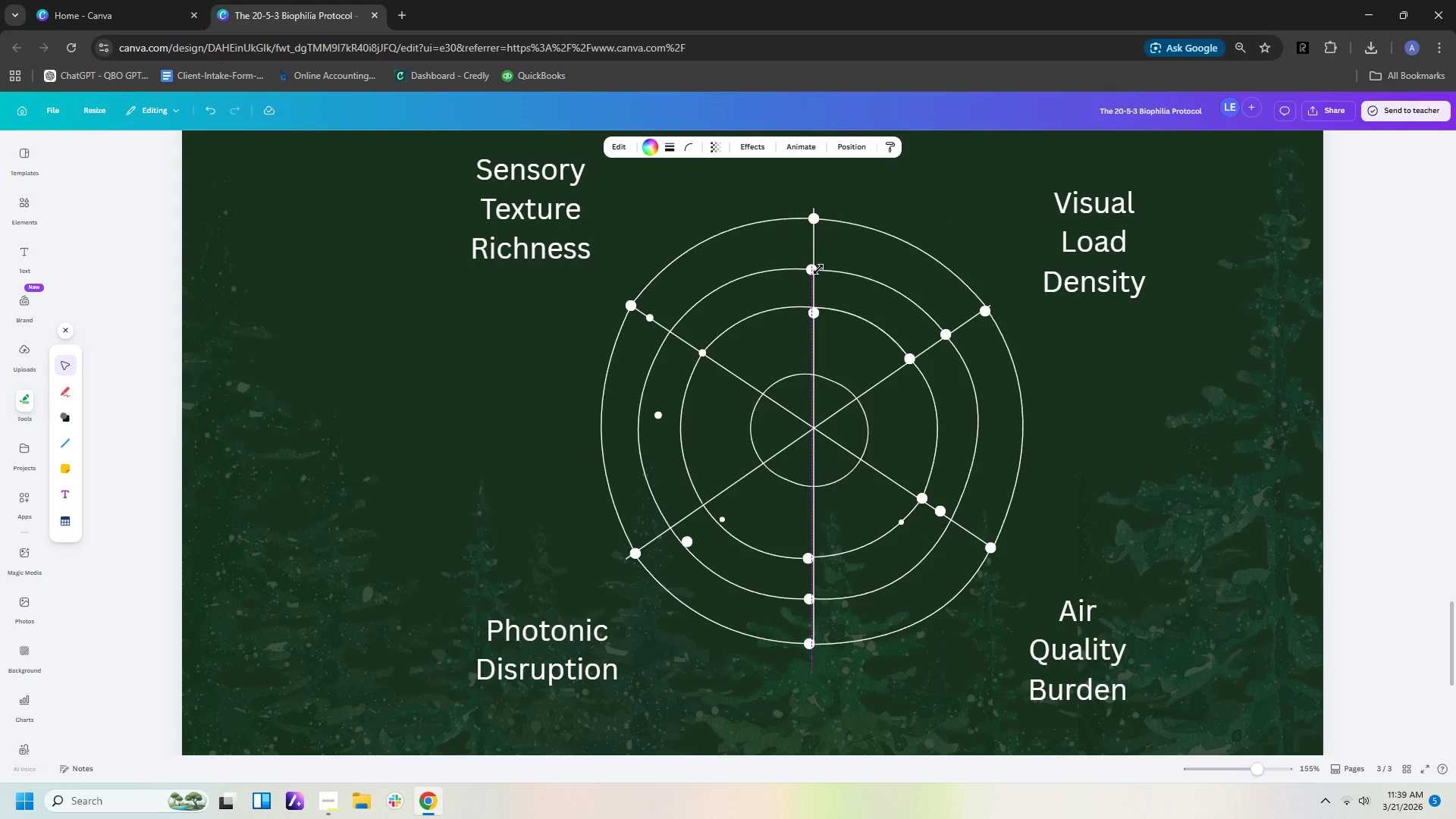 
key(ArrowRight)
 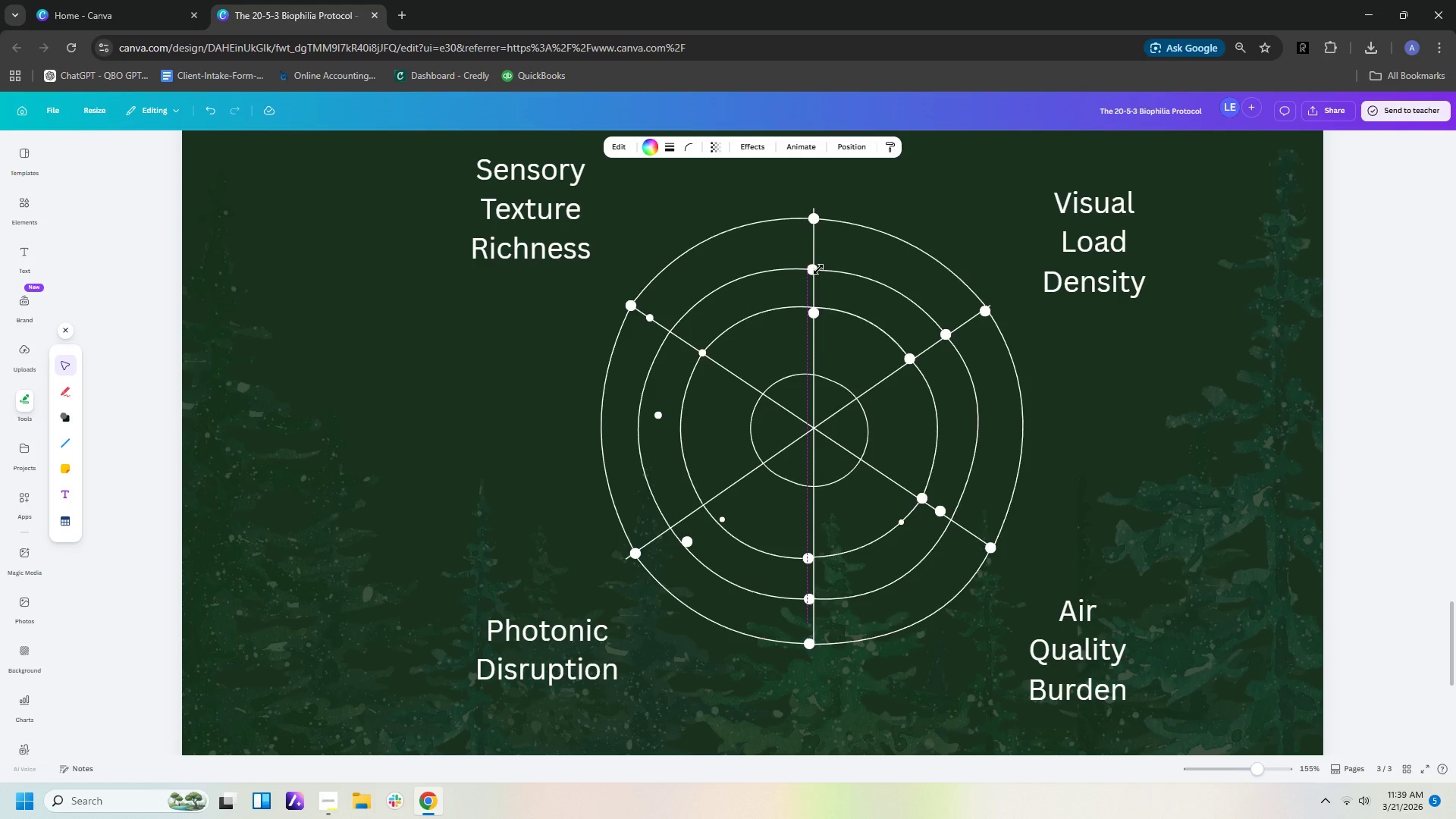 
key(ArrowRight)
 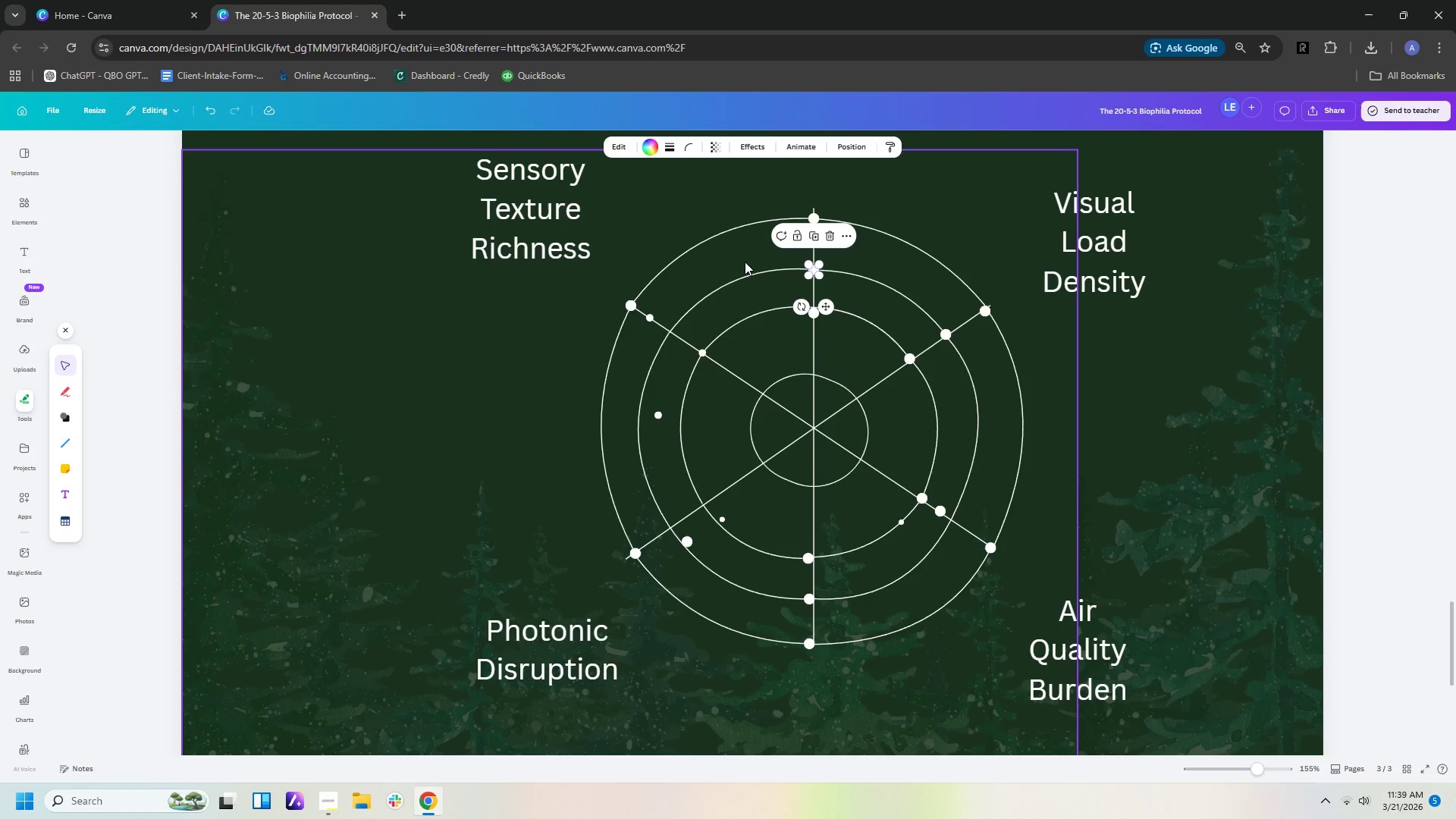 
left_click([756, 271])
 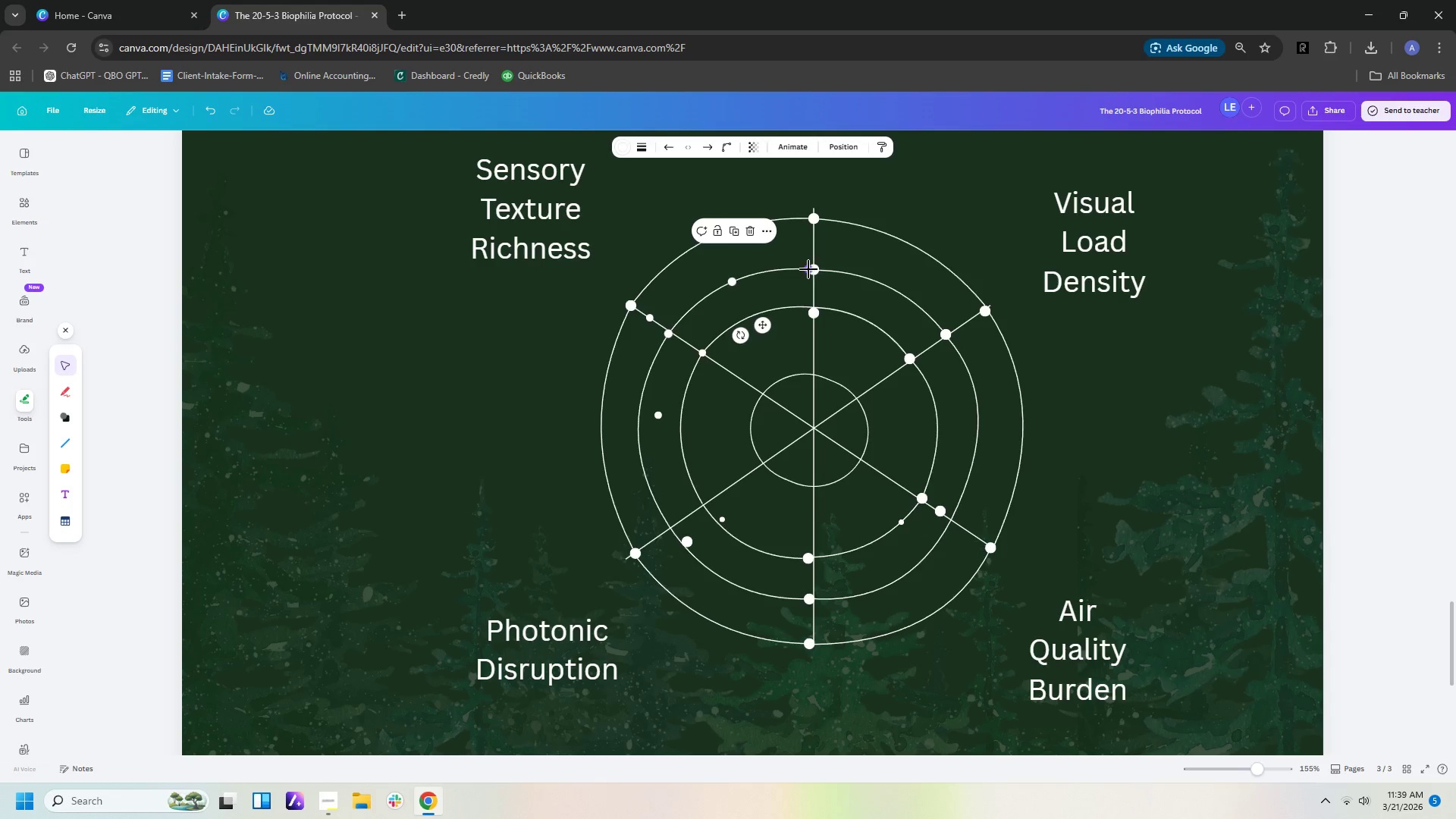 
left_click_drag(start_coordinate=[808, 269], to_coordinate=[811, 261])
 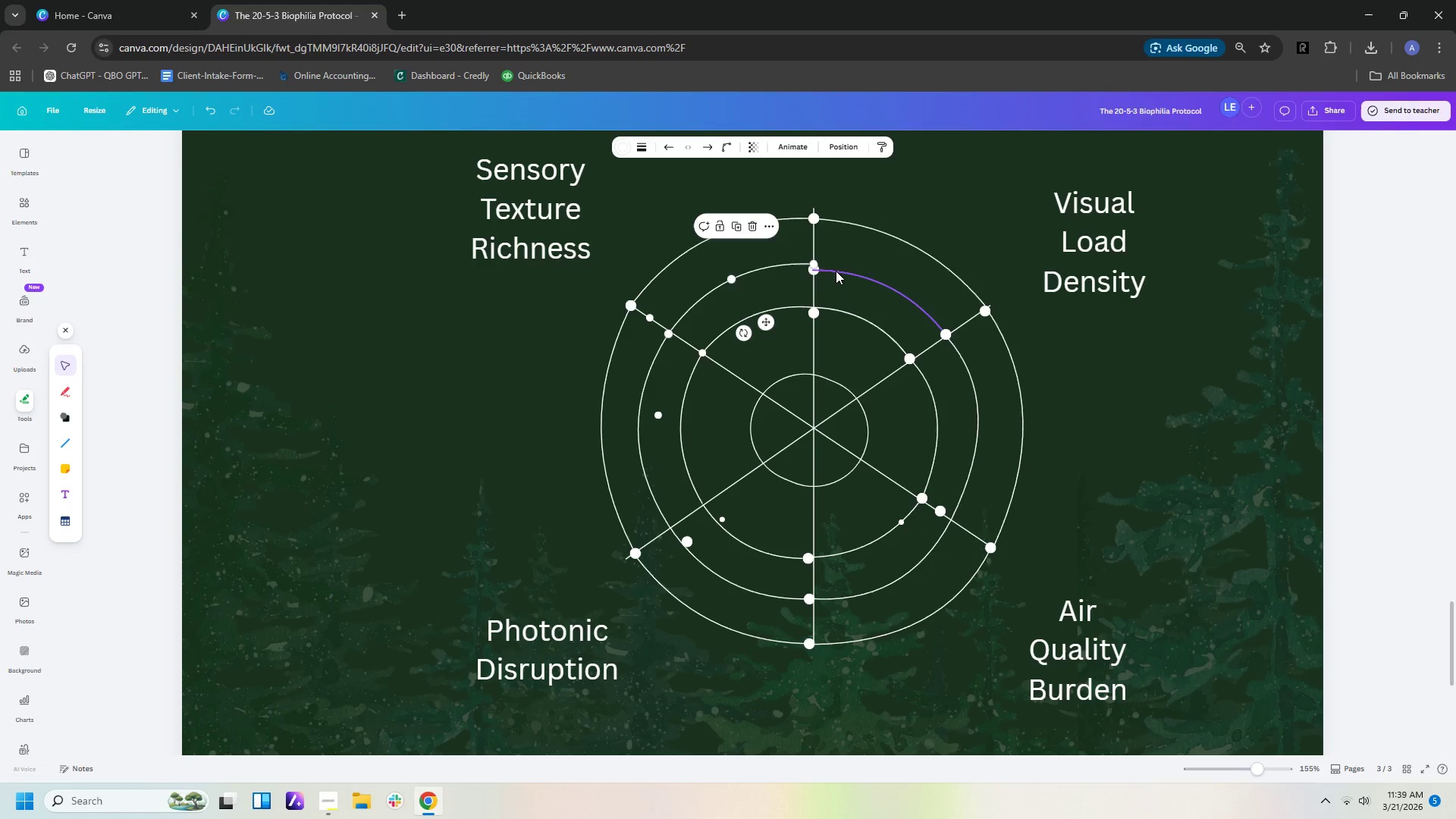 
left_click([836, 270])
 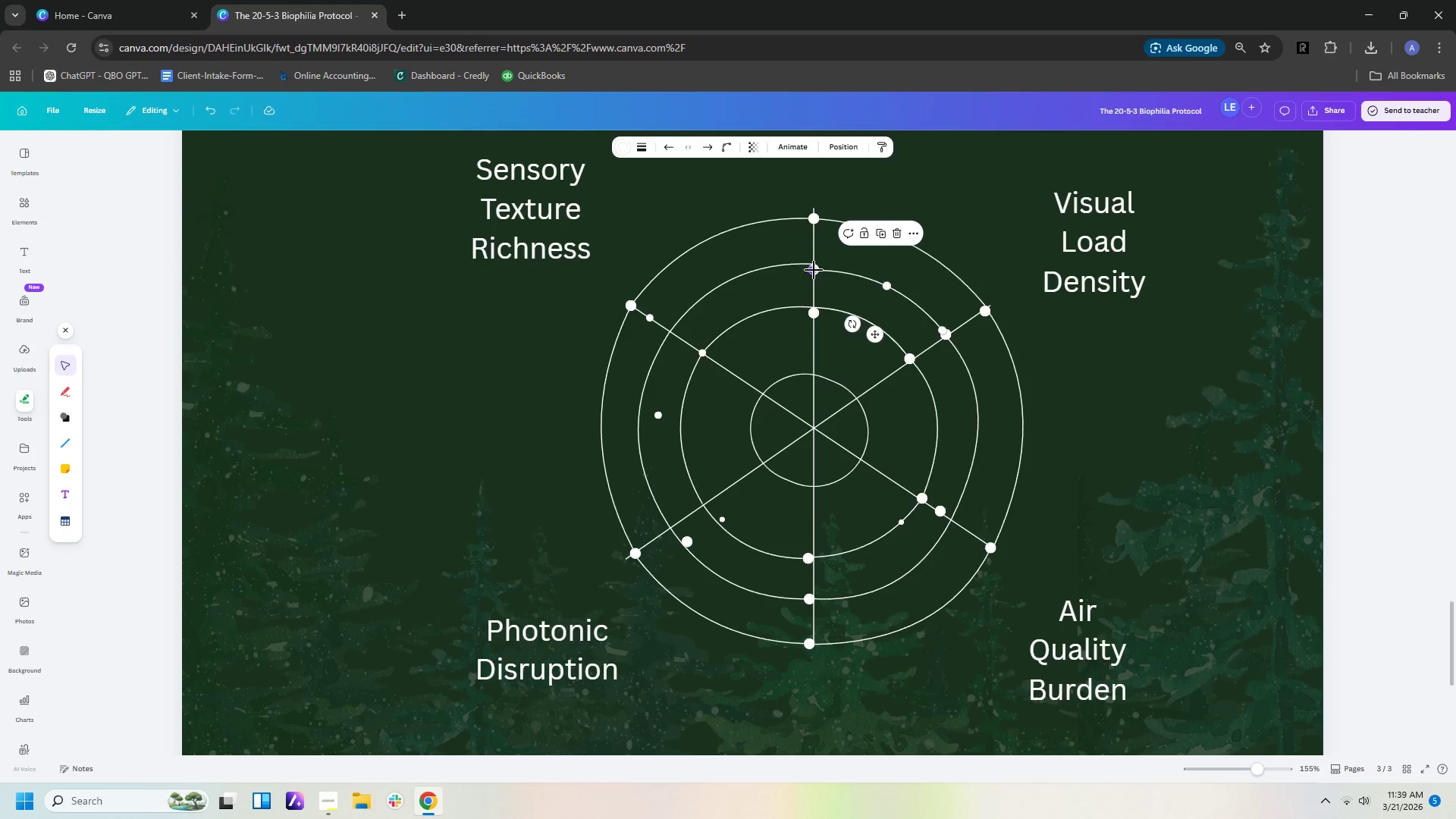 
left_click_drag(start_coordinate=[813, 270], to_coordinate=[814, 265])
 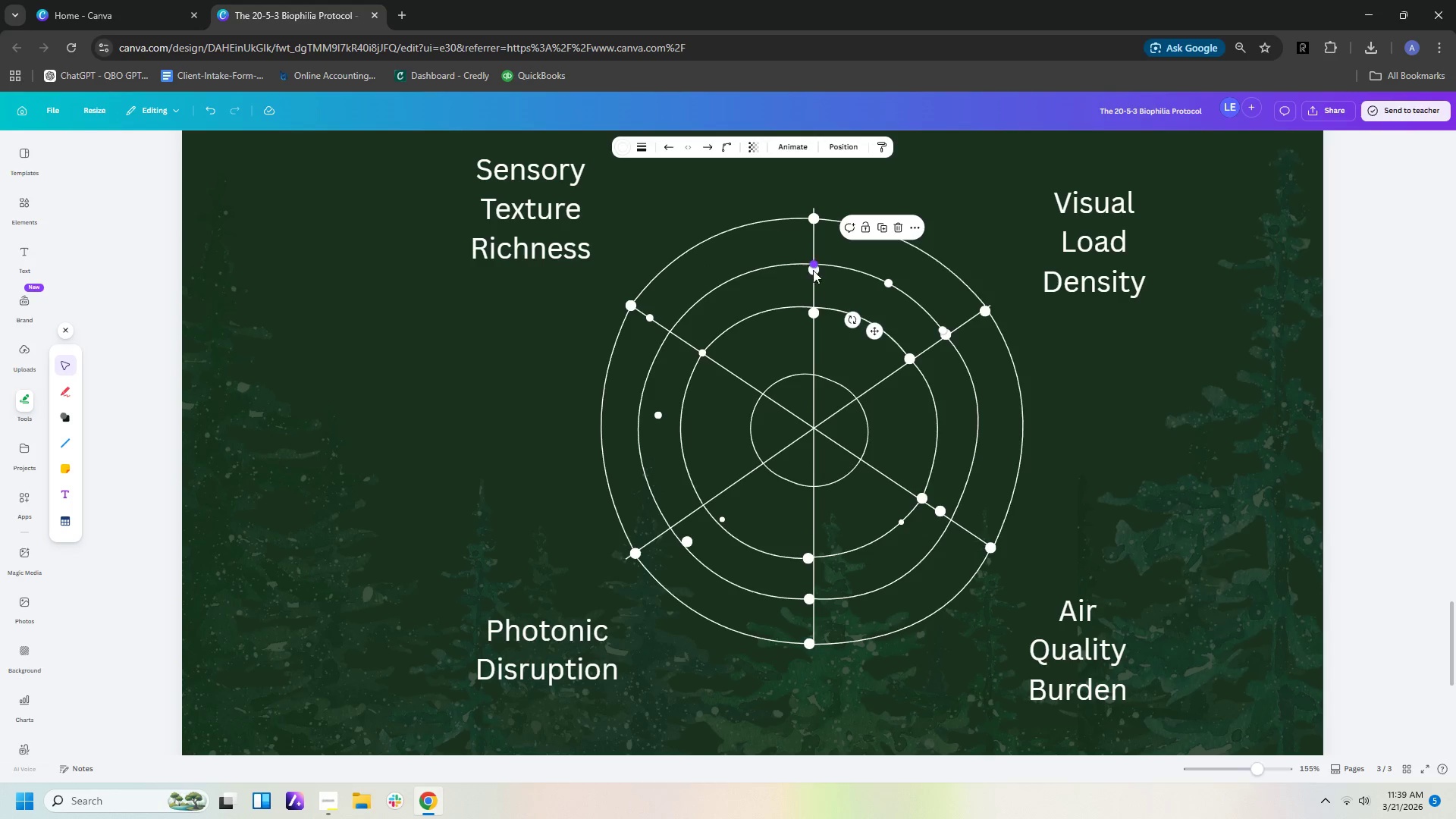 
left_click([815, 272])
 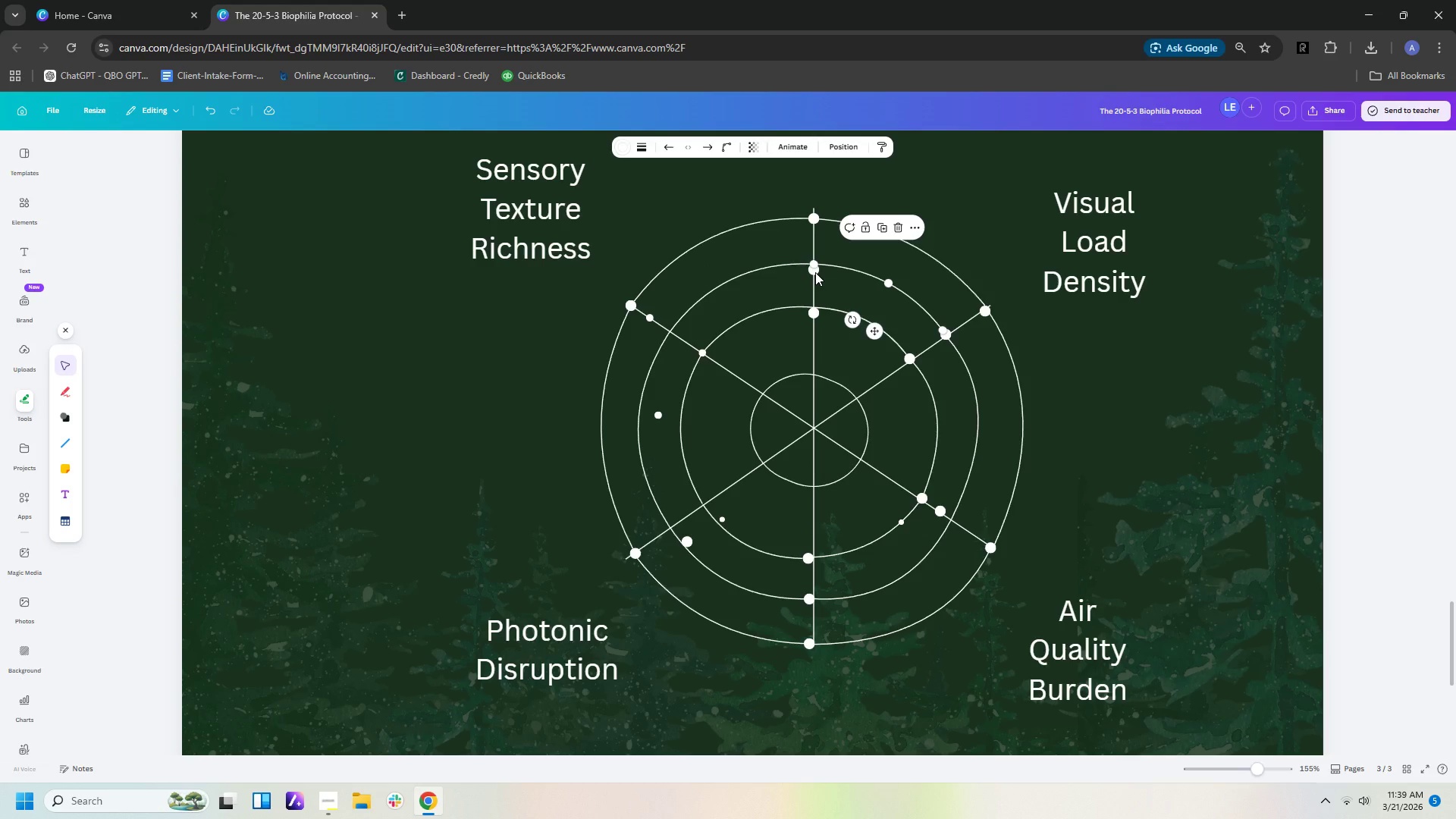 
left_click([815, 272])
 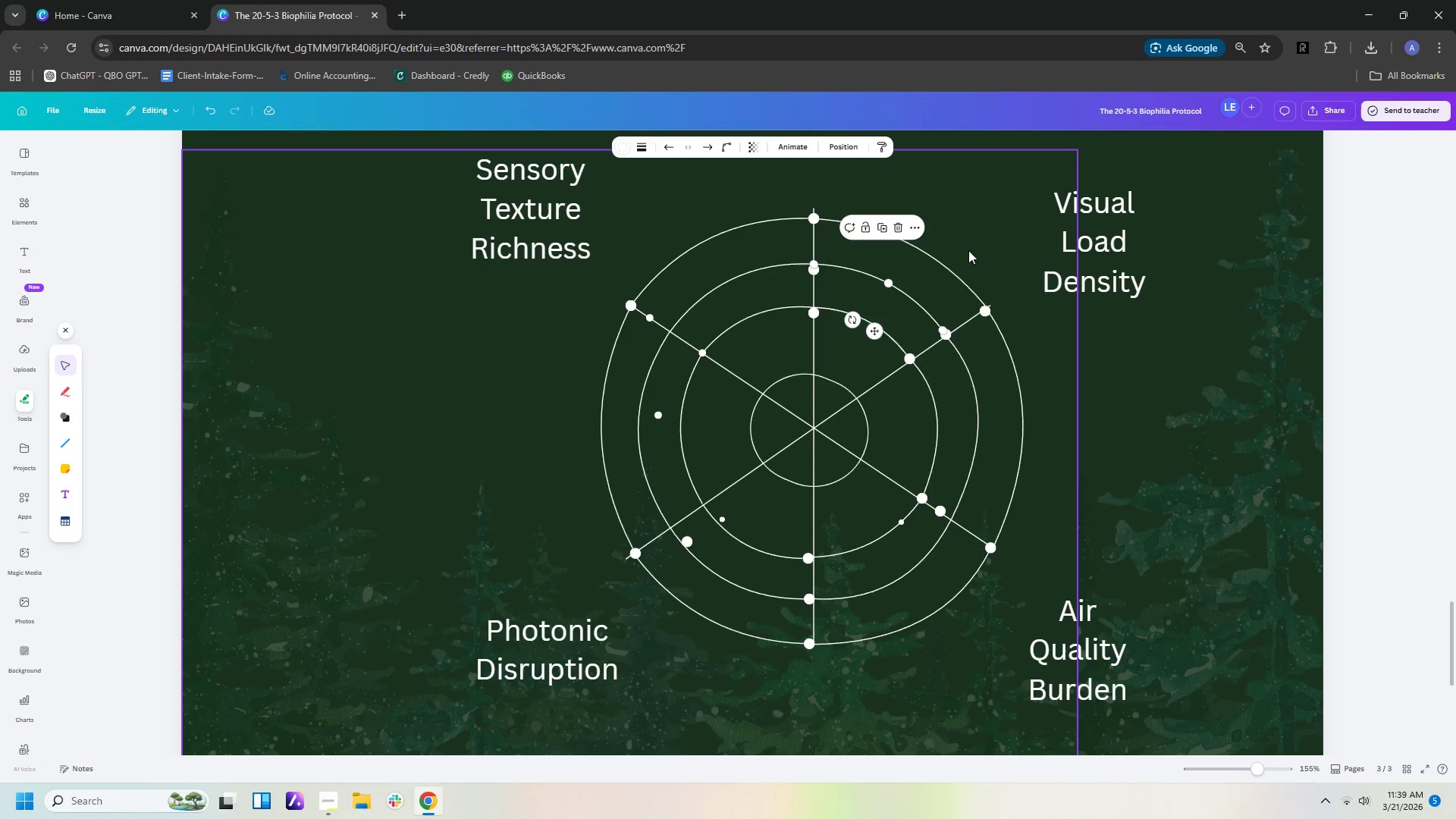 
left_click([968, 249])
 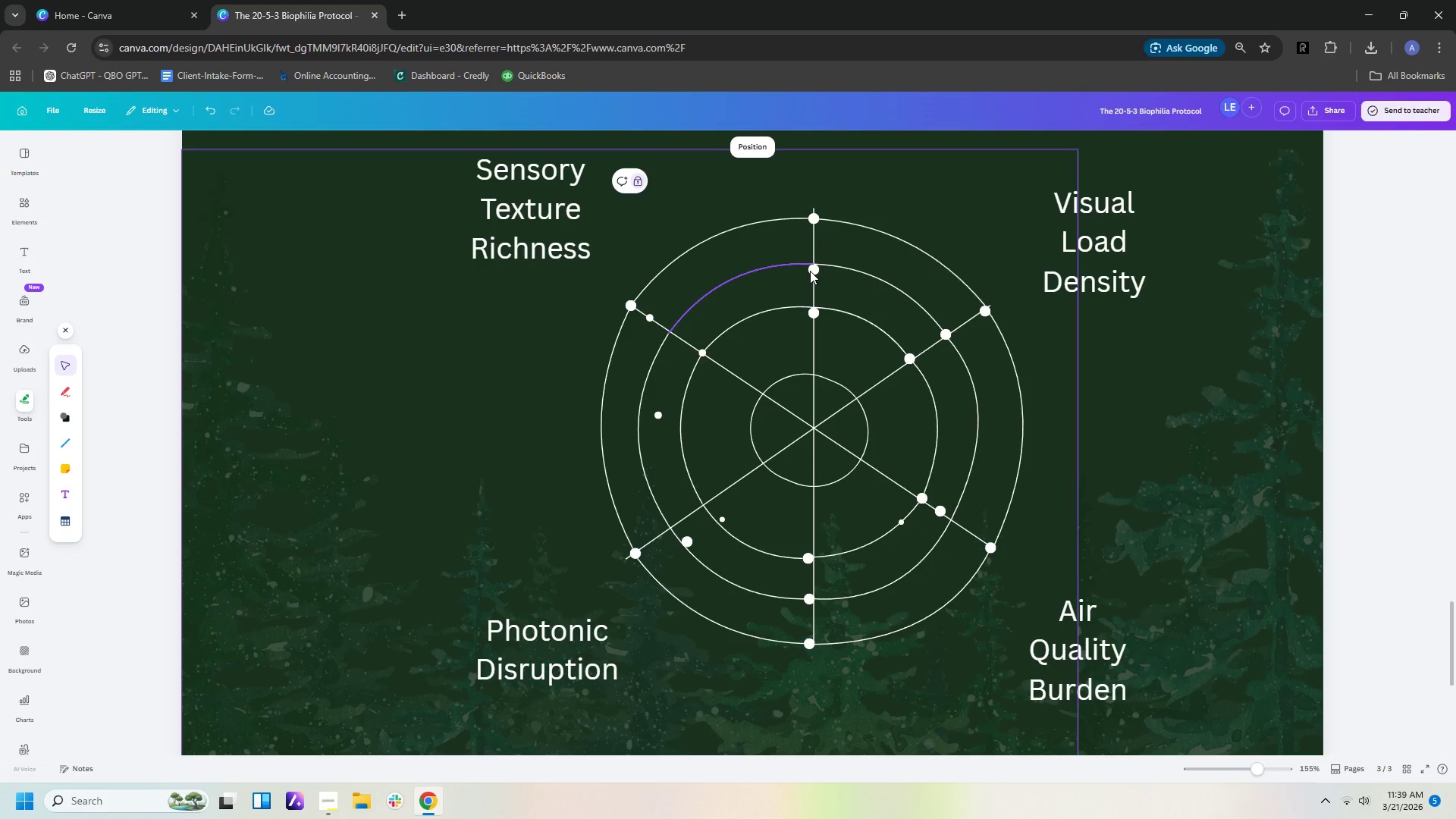 
left_click([811, 270])
 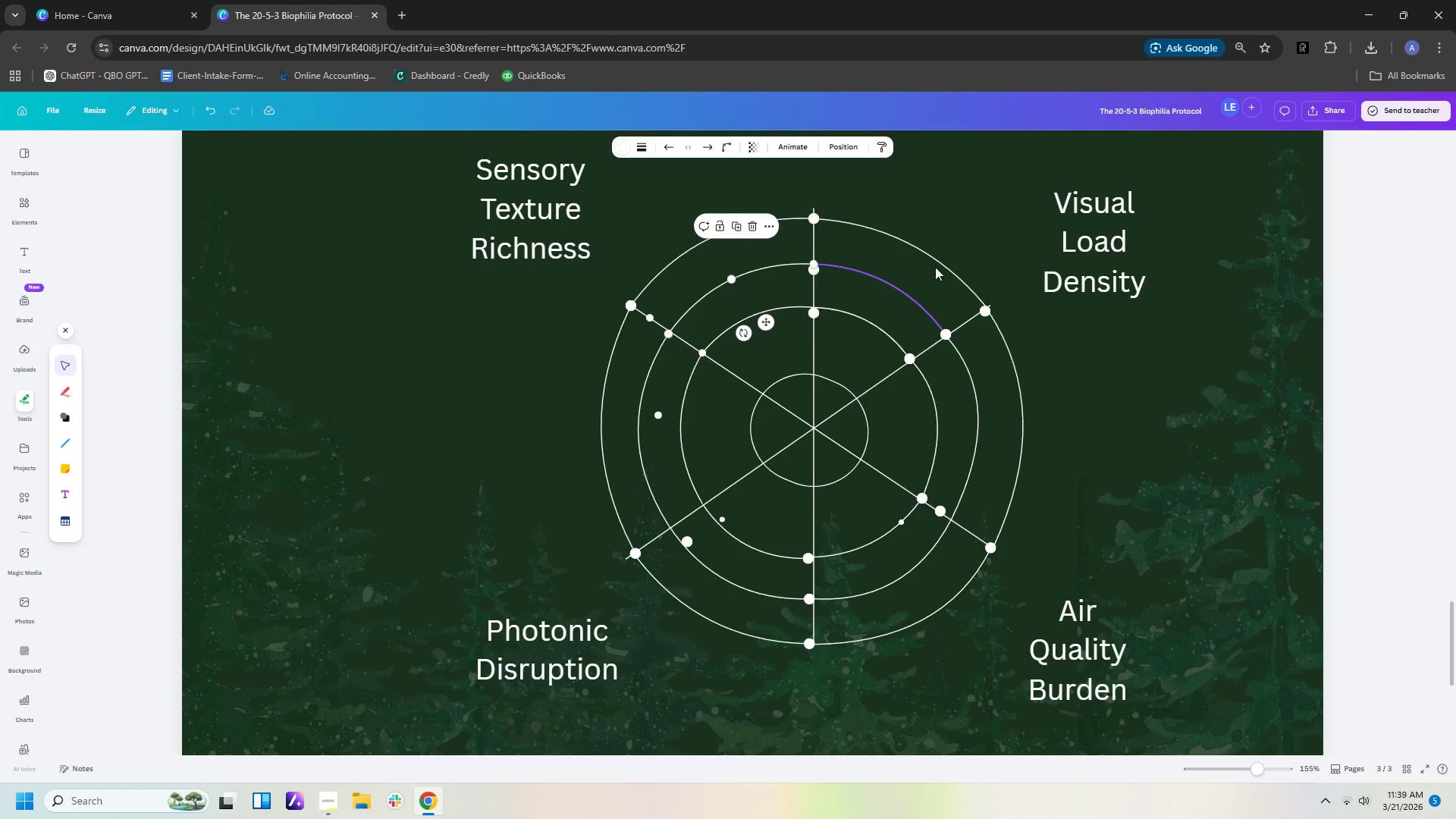 
left_click([1161, 325])
 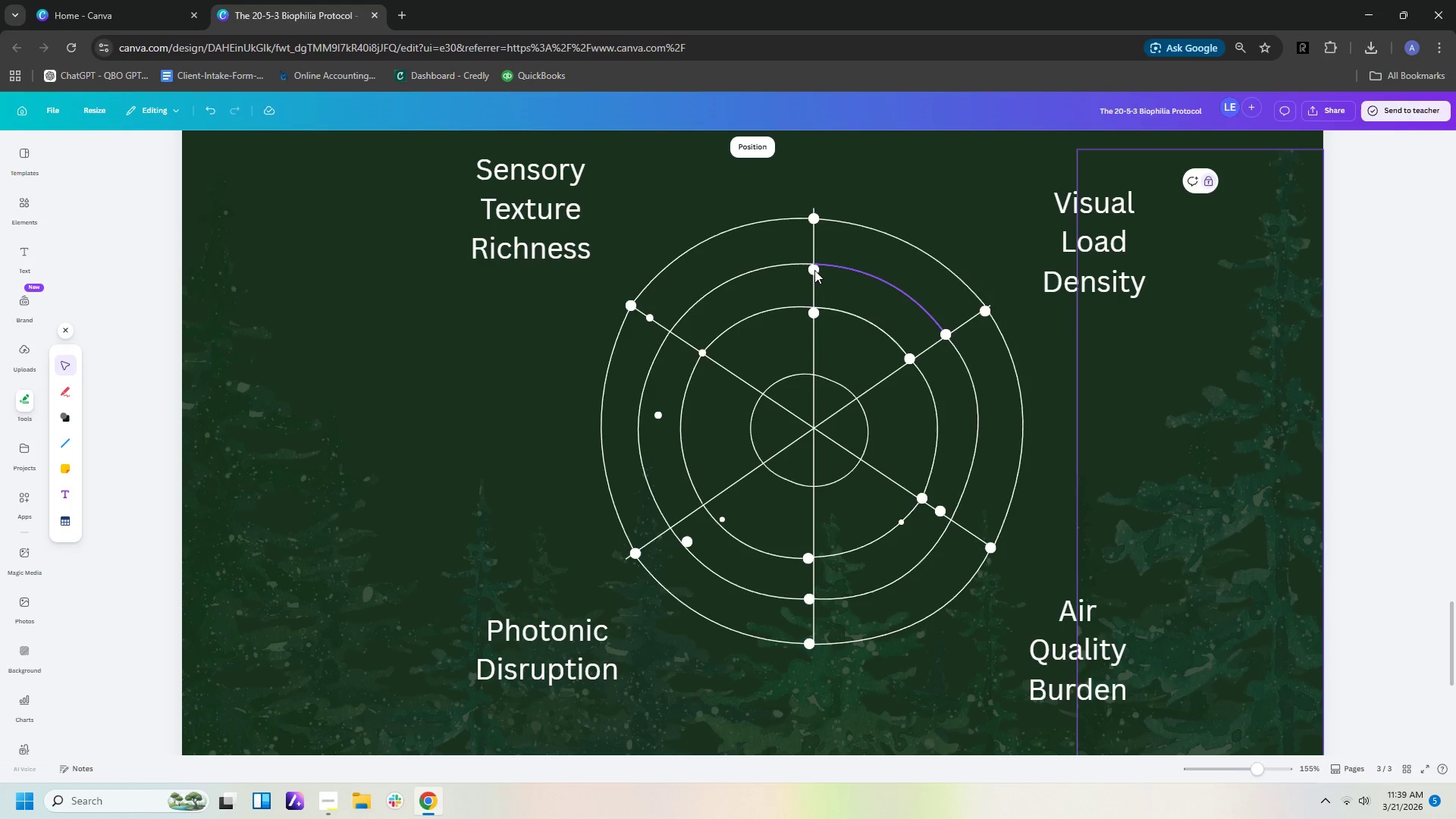 
left_click([815, 270])
 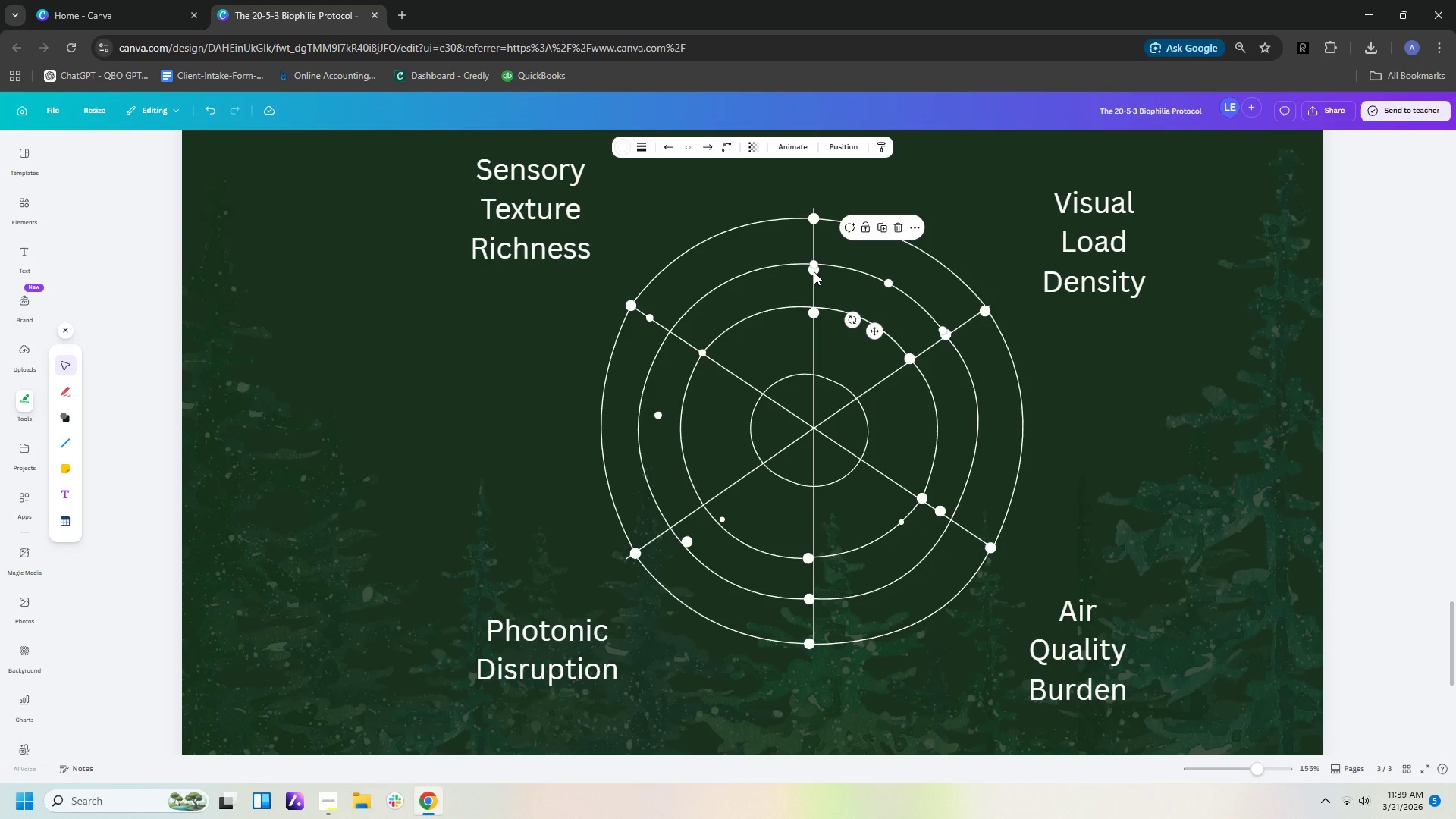 
left_click([814, 271])
 